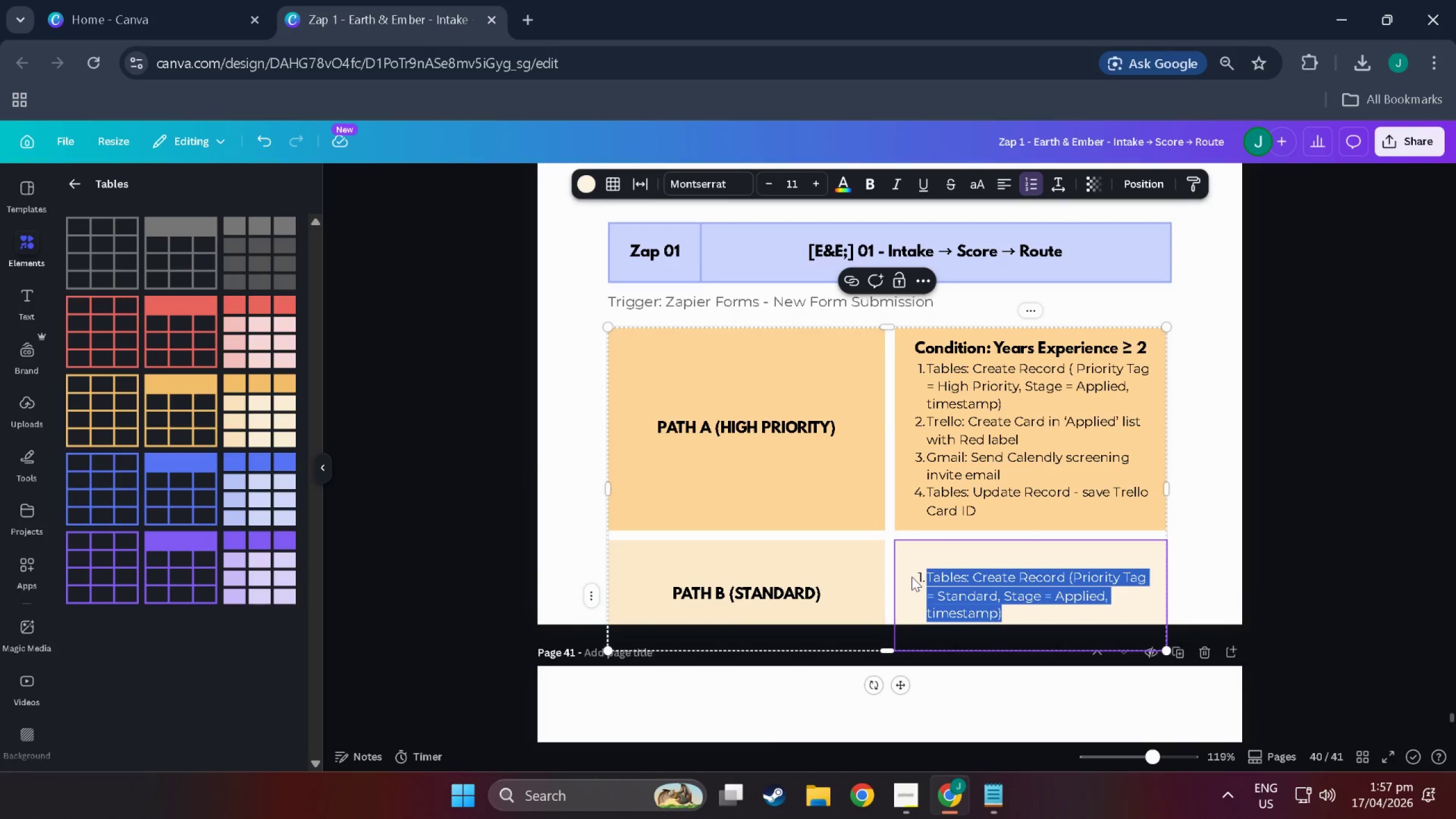 
triple_click([912, 577])
 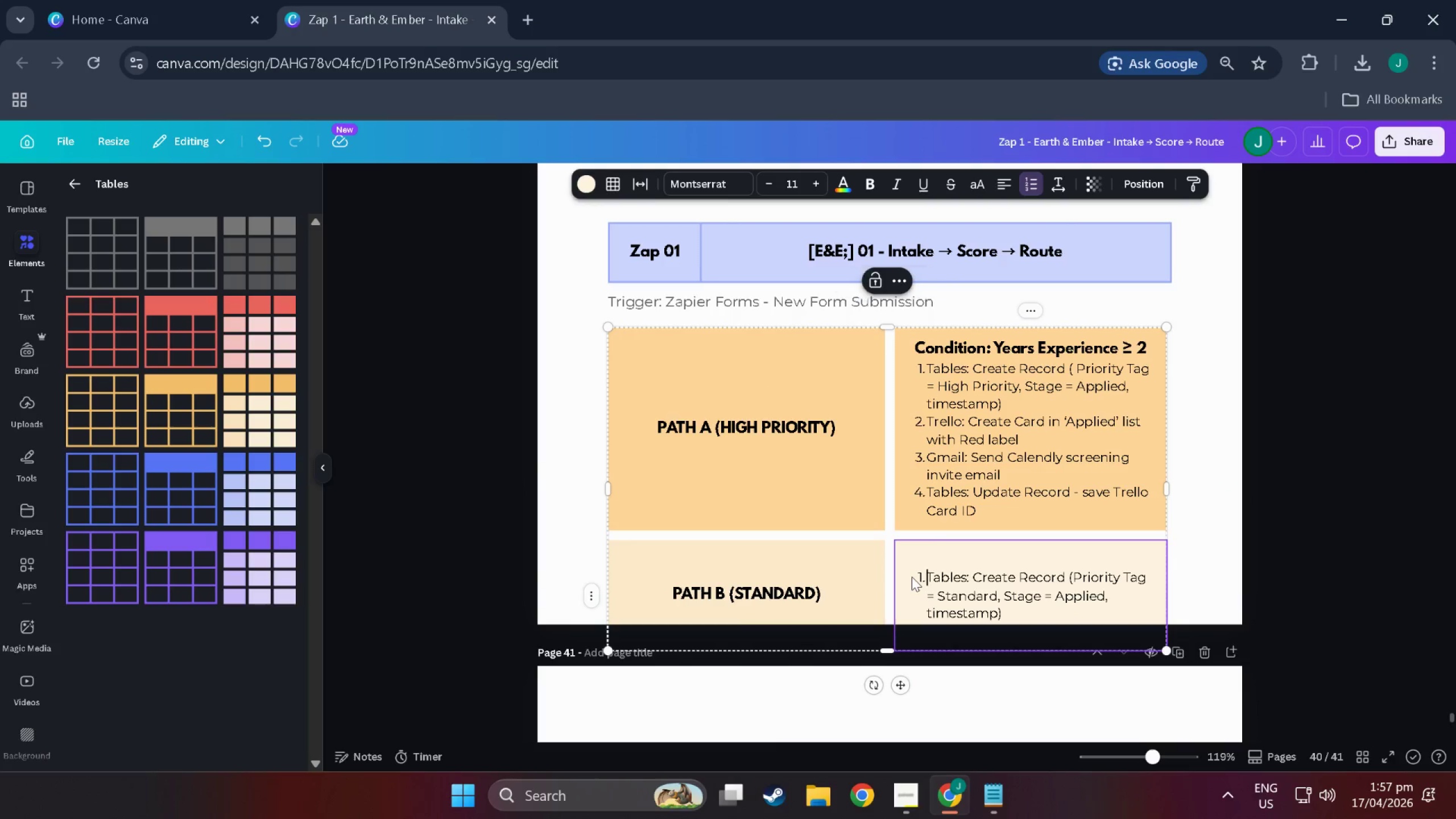 
triple_click([912, 577])
 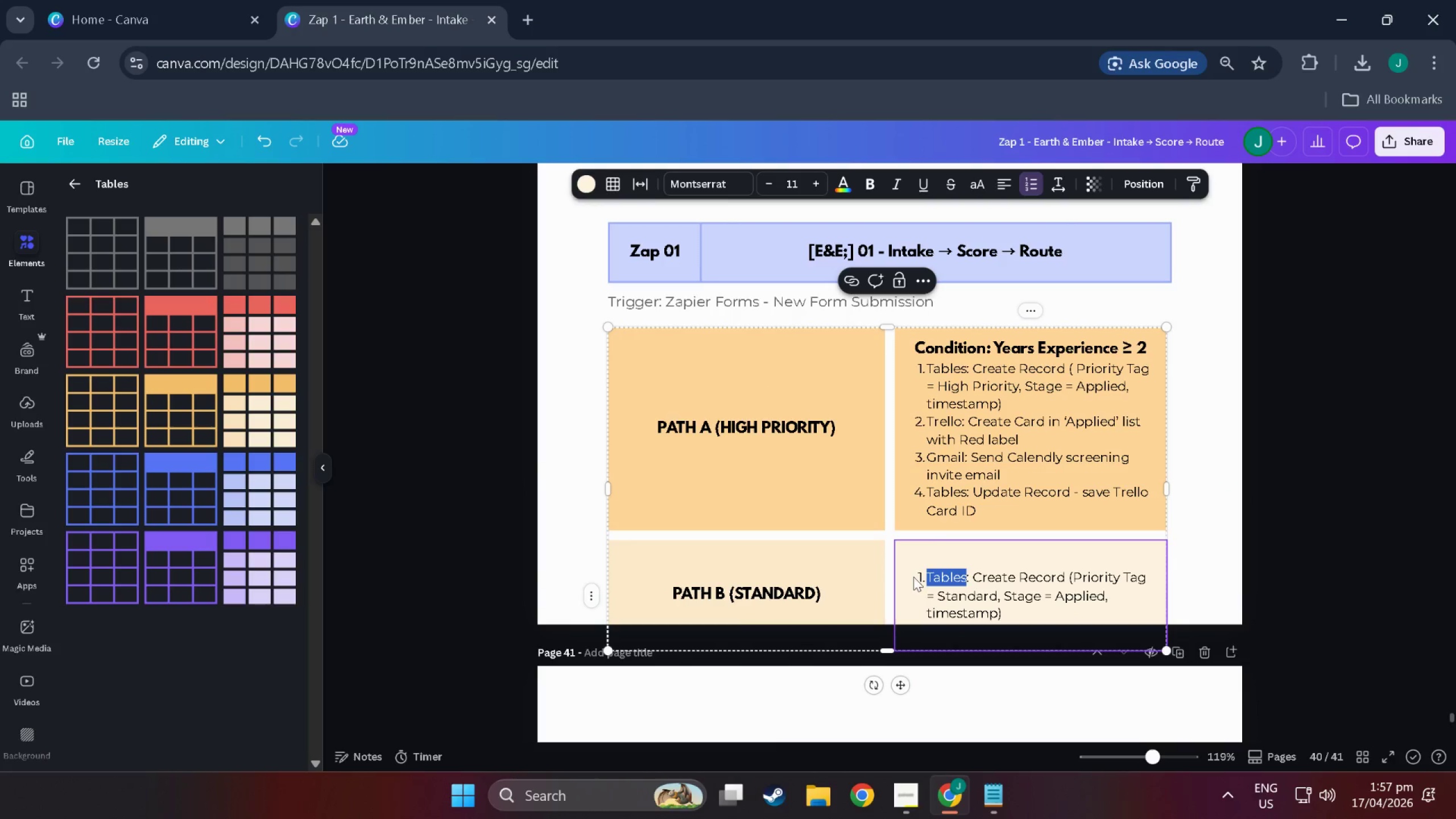 
triple_click([913, 577])
 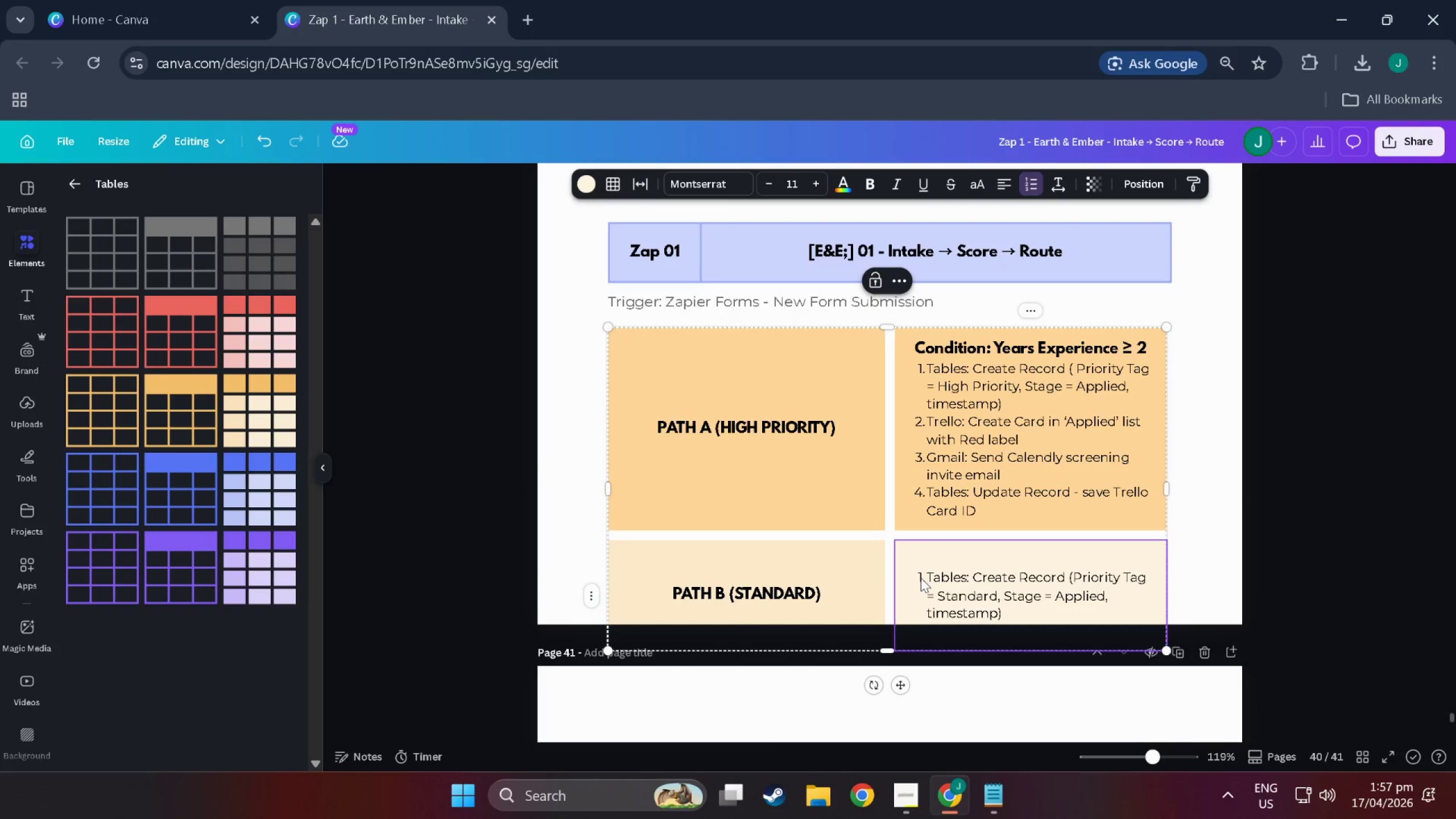 
key(Enter)
 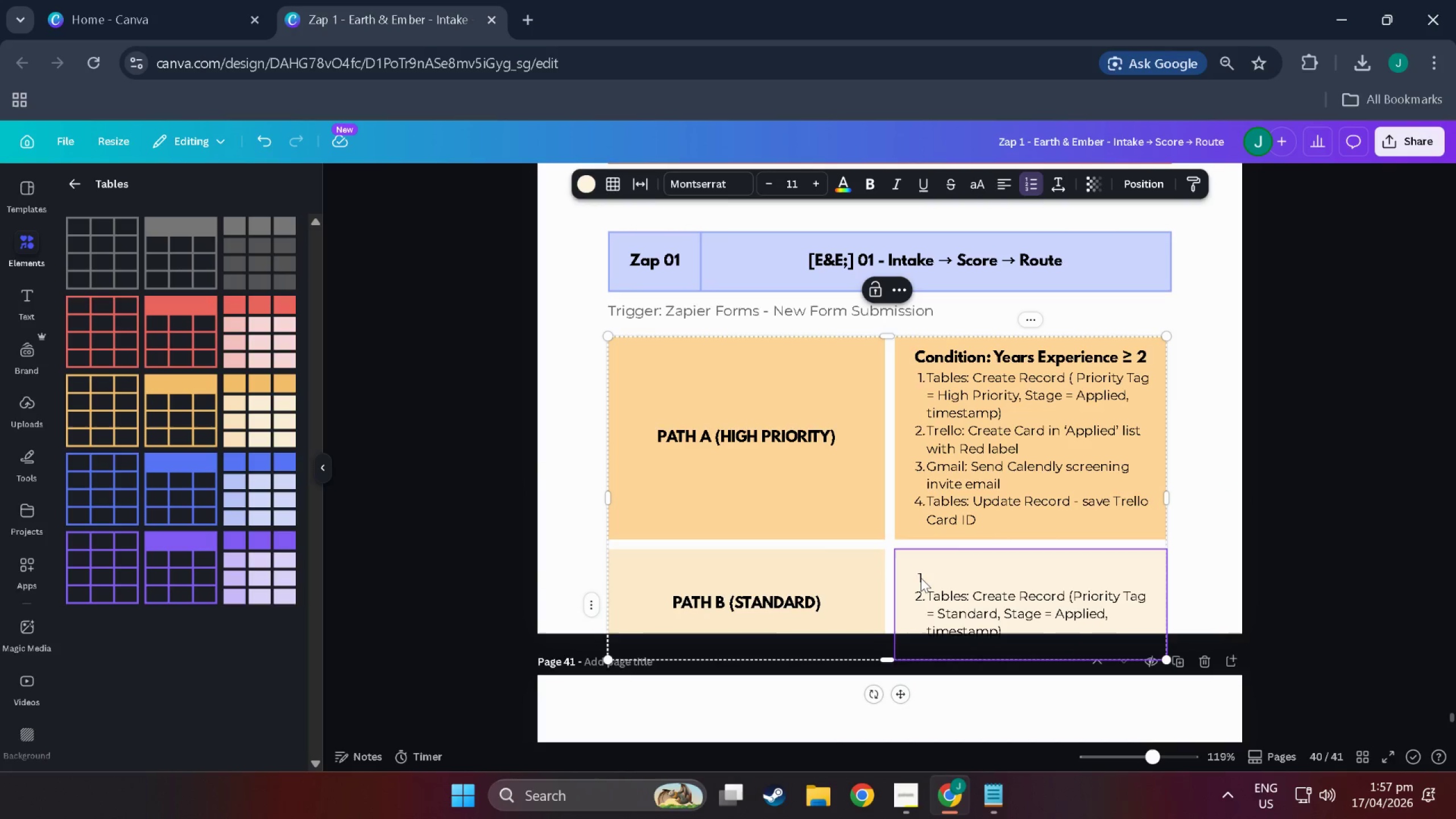 
key(ArrowUp)
 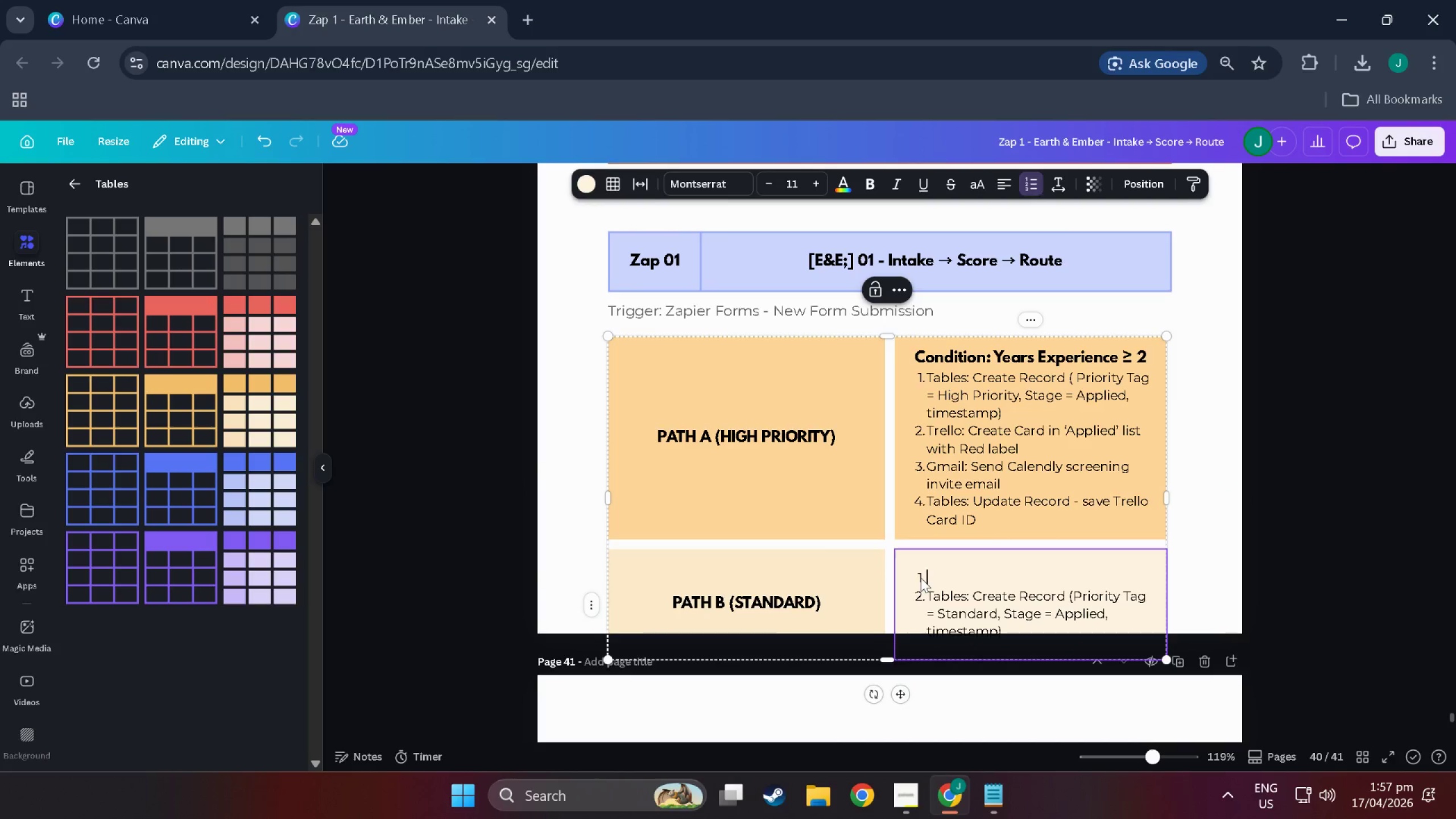 
key(Backspace)
type(Condition : Years Experience < 2)
 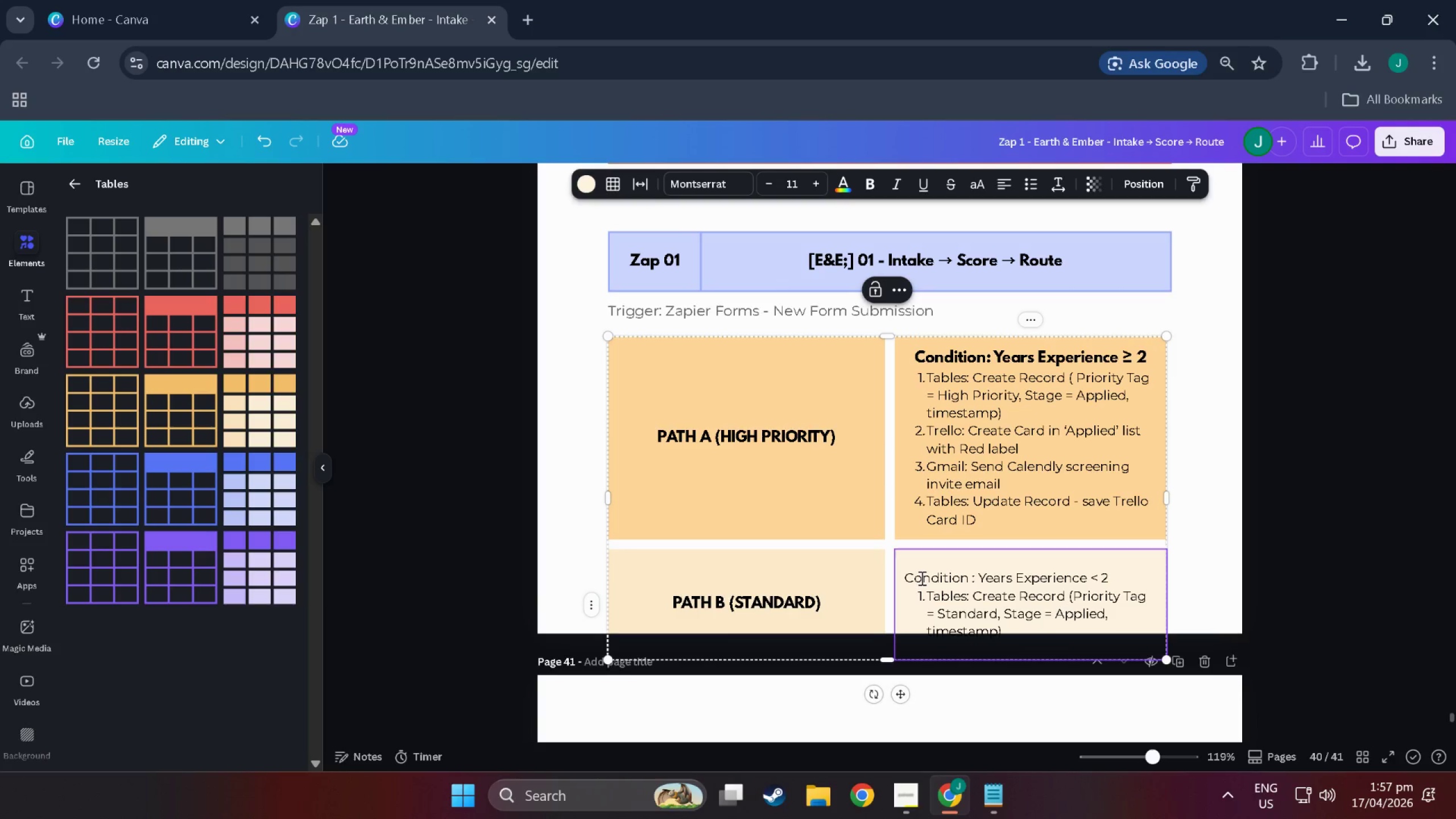 
left_click_drag(start_coordinate=[1110, 570], to_coordinate=[868, 585])
 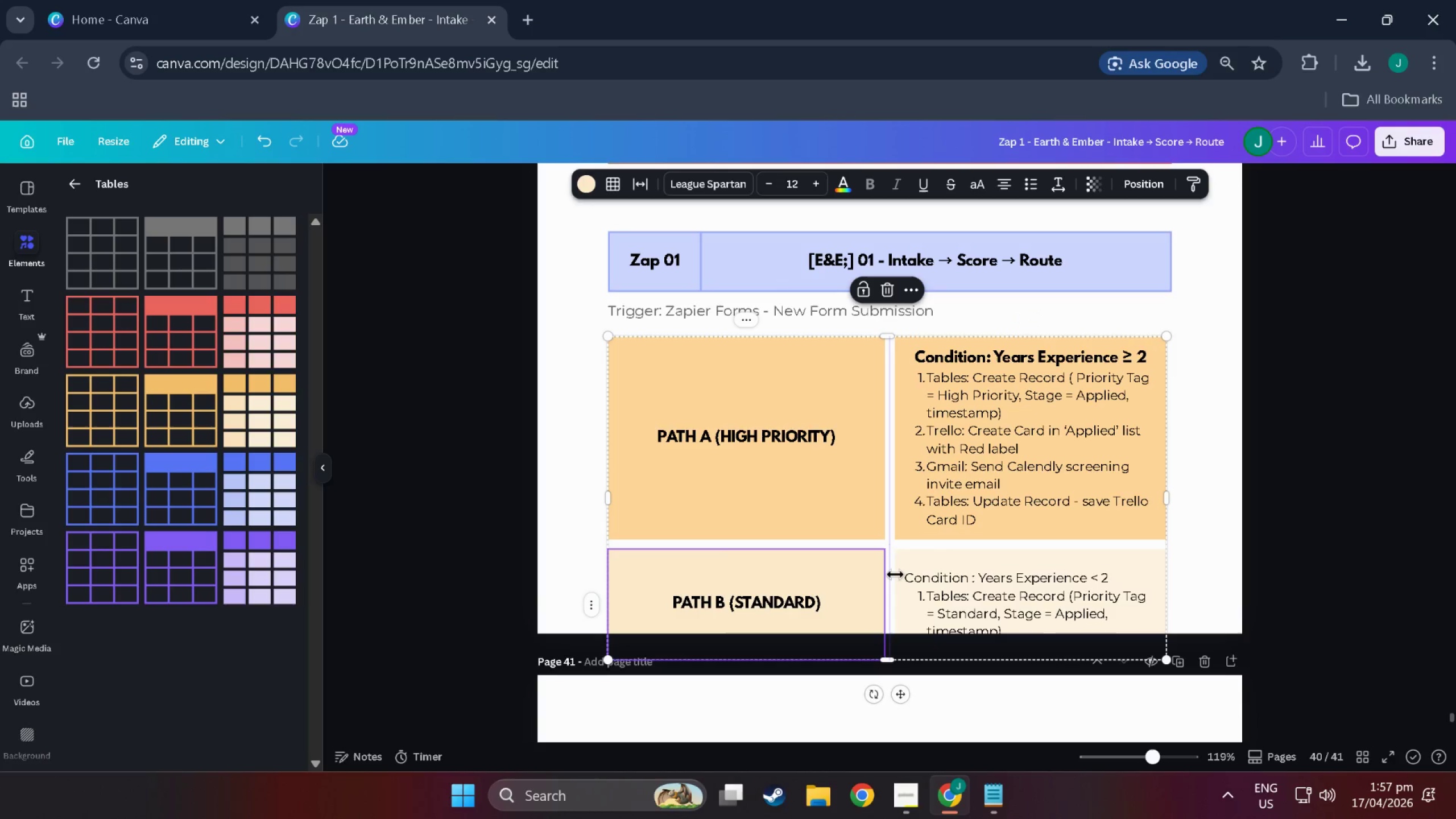 
double_click([895, 574])
 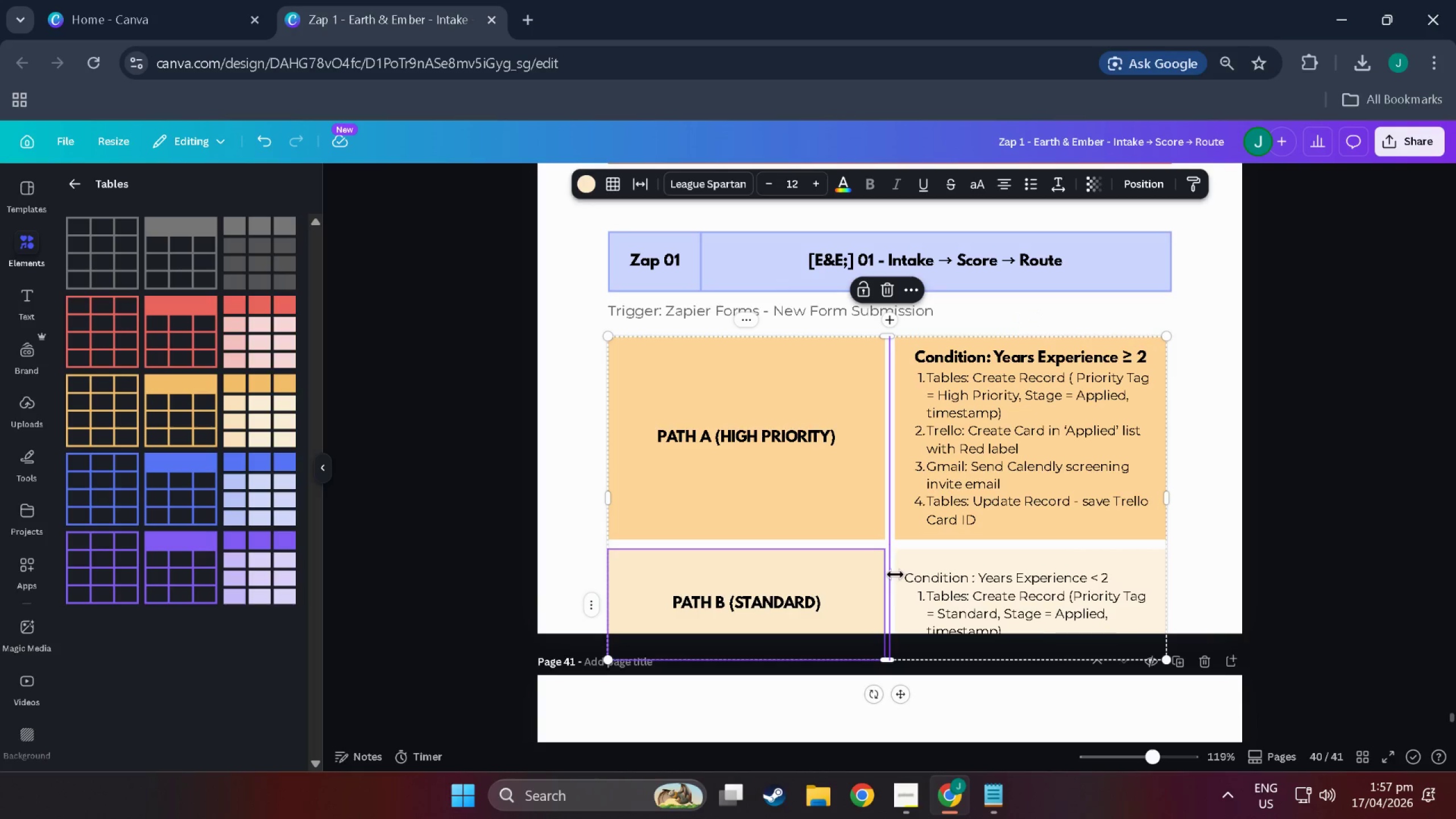 
triple_click([895, 574])
 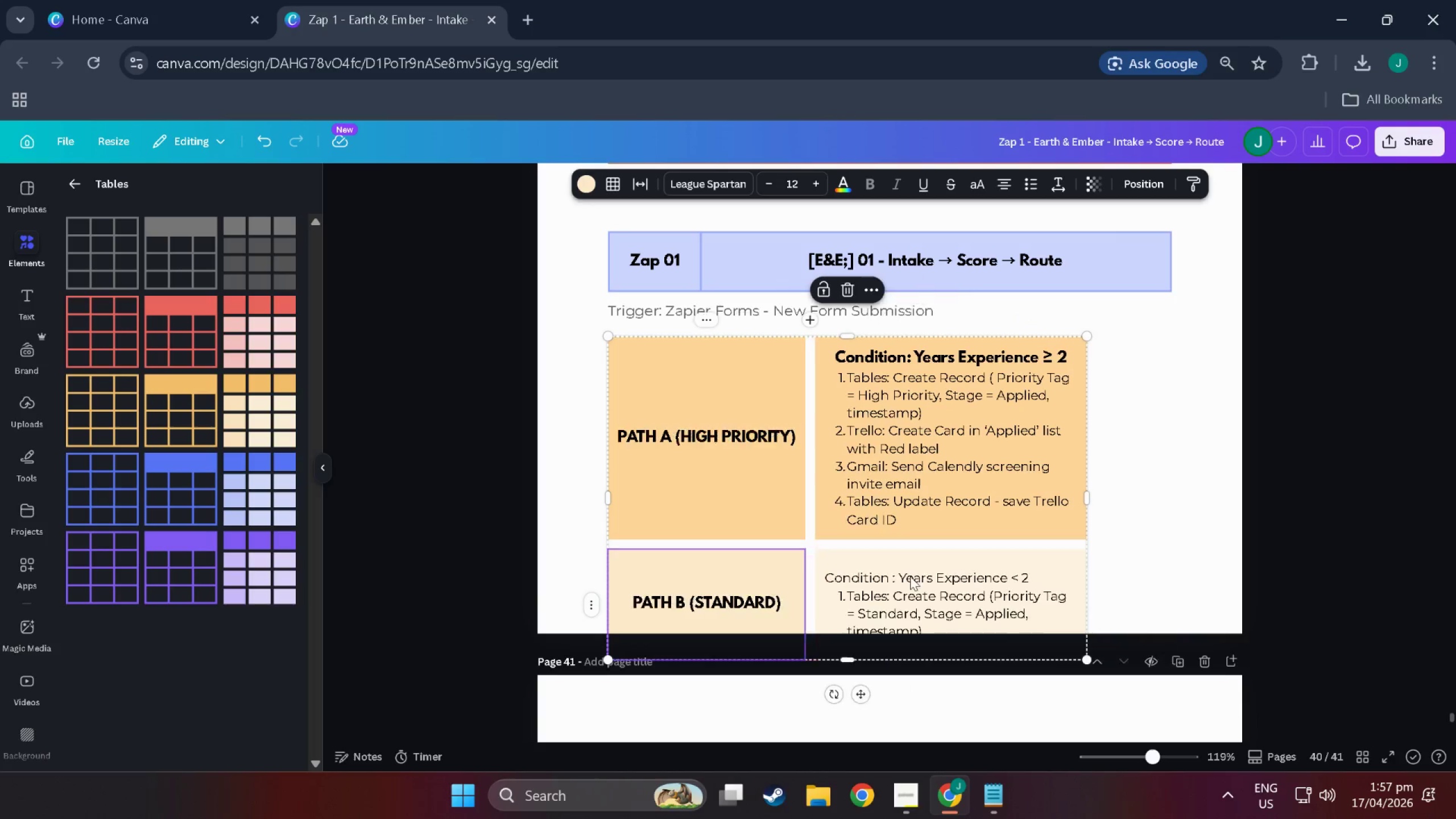 
triple_click([913, 576])
 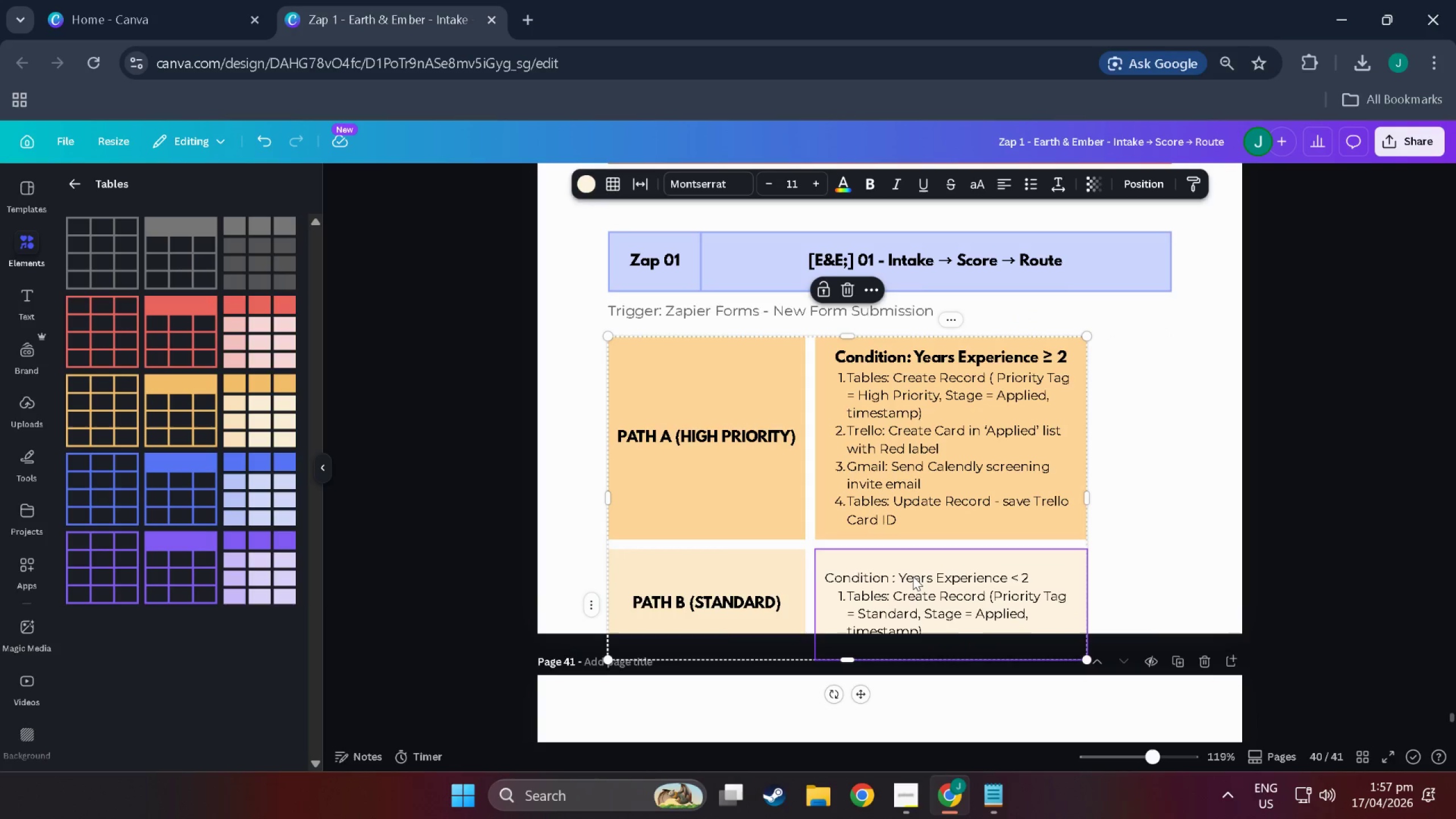 
triple_click([913, 576])
 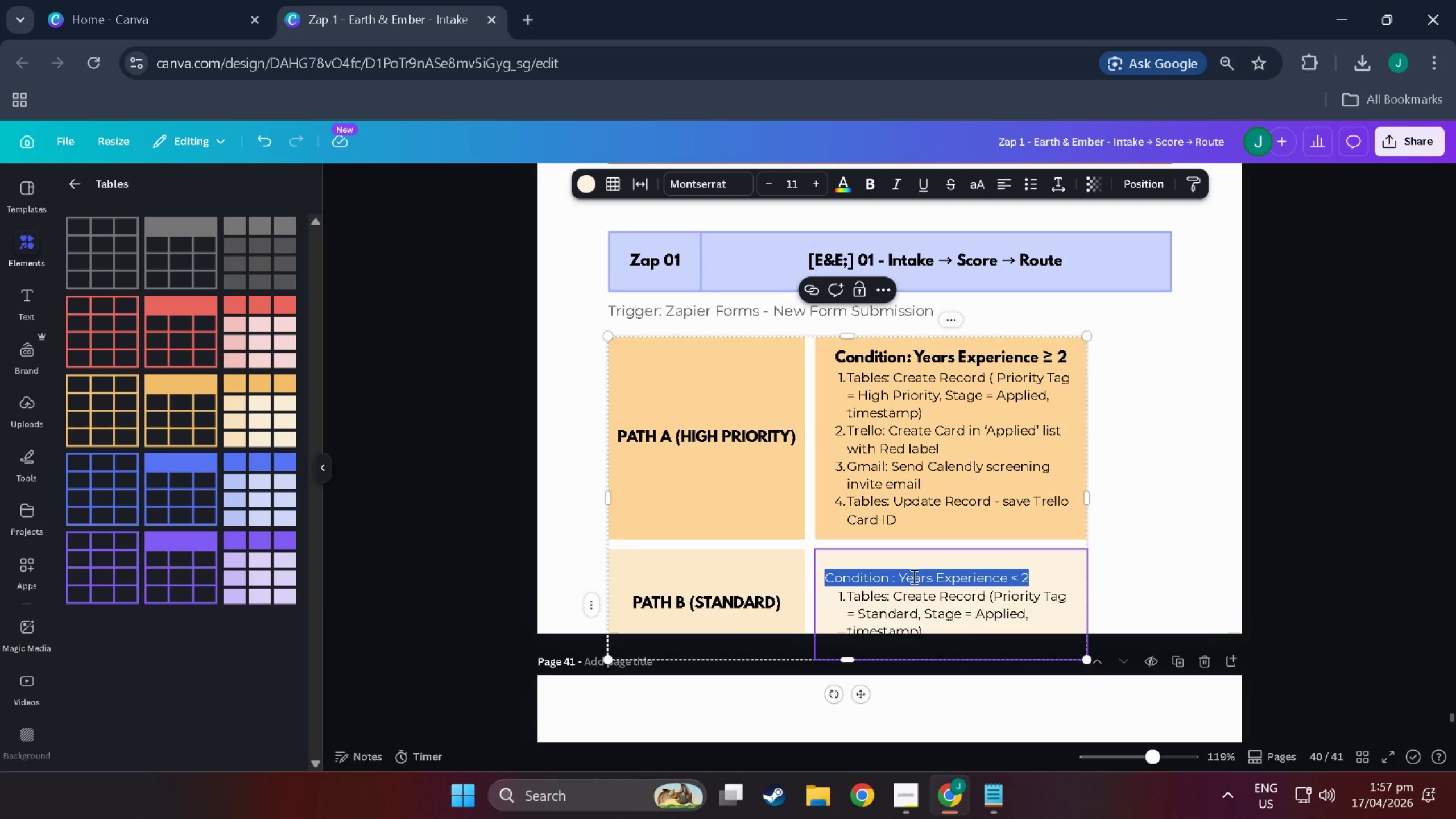 
triple_click([913, 576])
 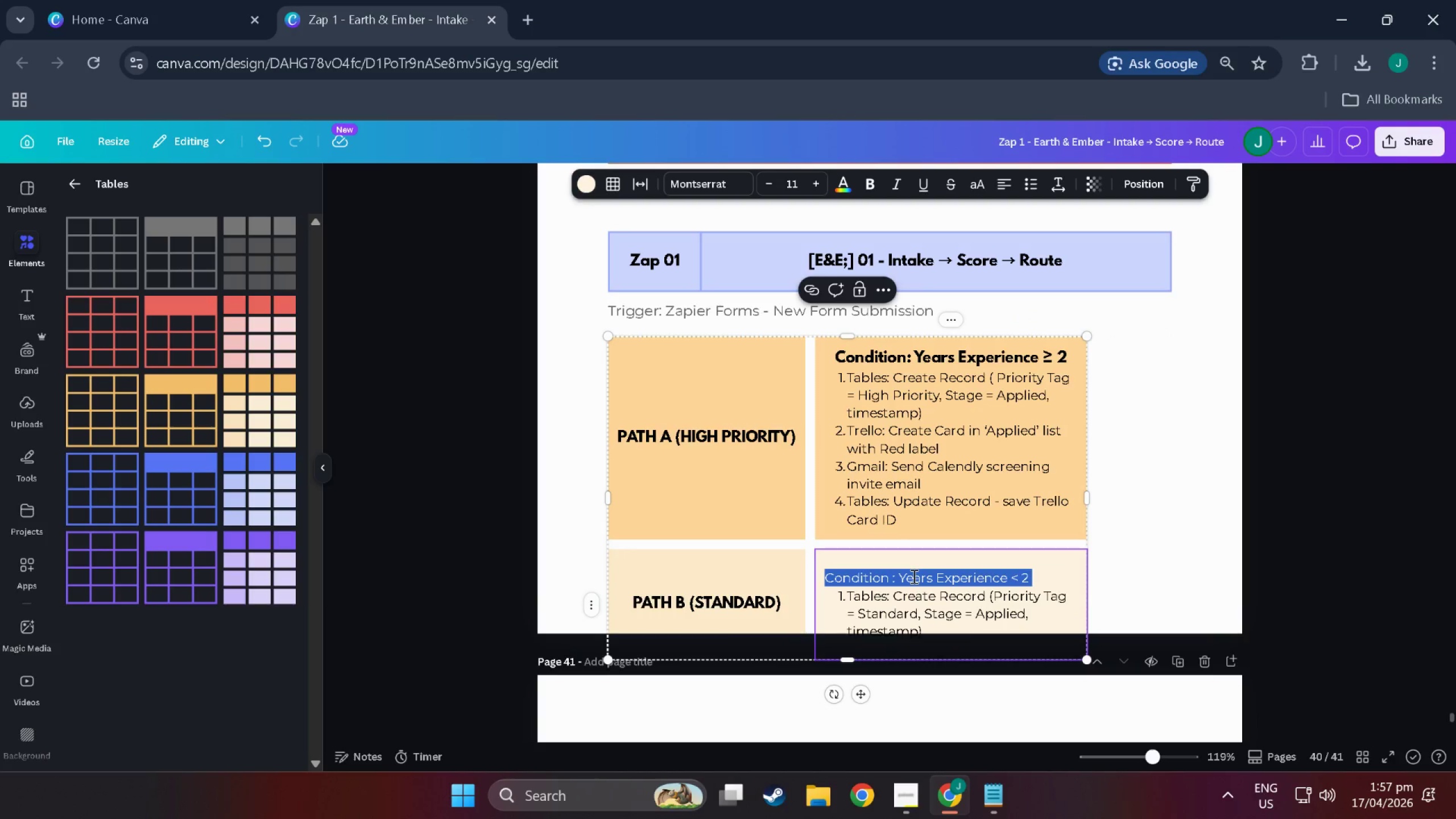 
triple_click([913, 576])
 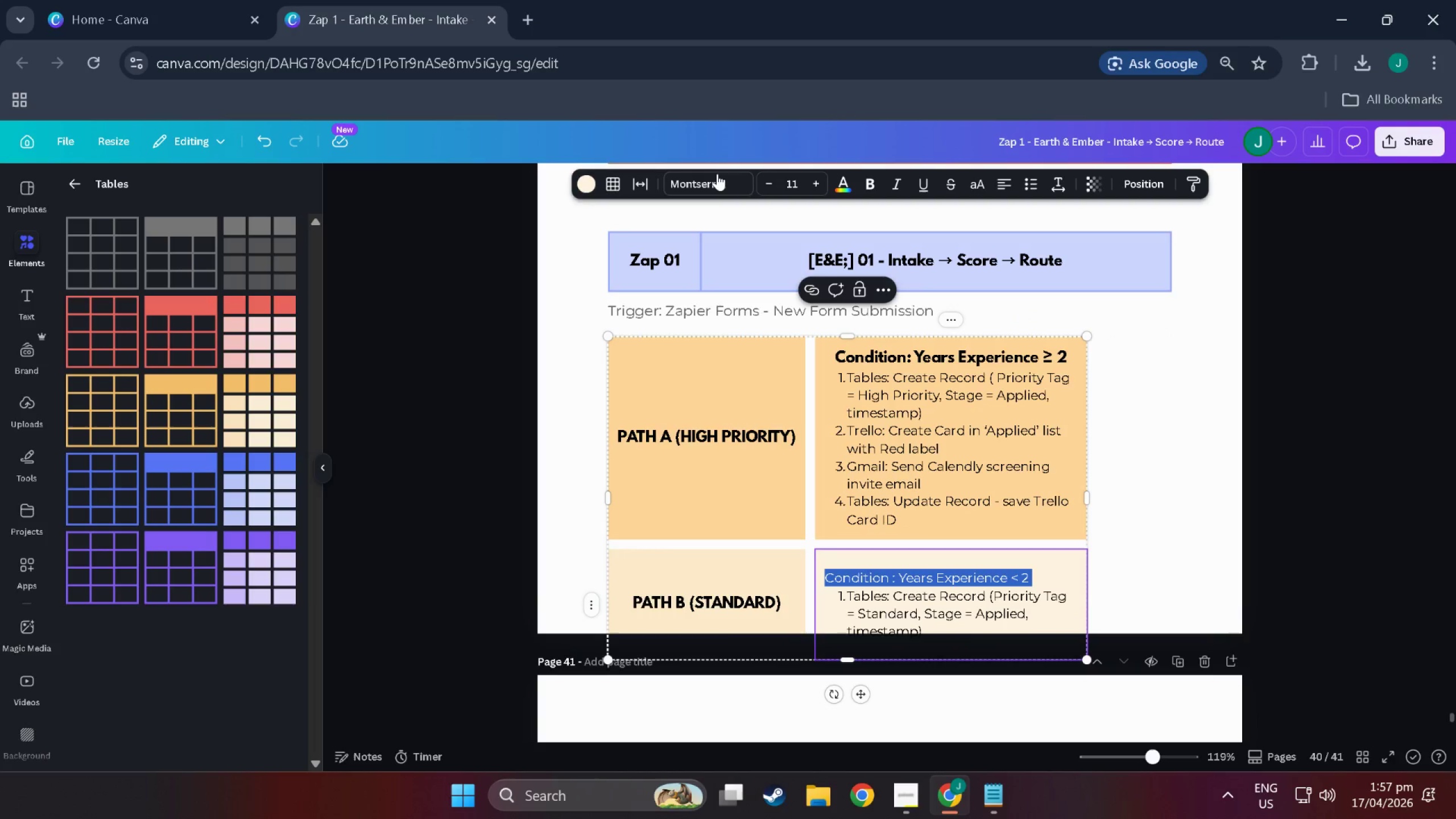 
left_click([717, 175])
 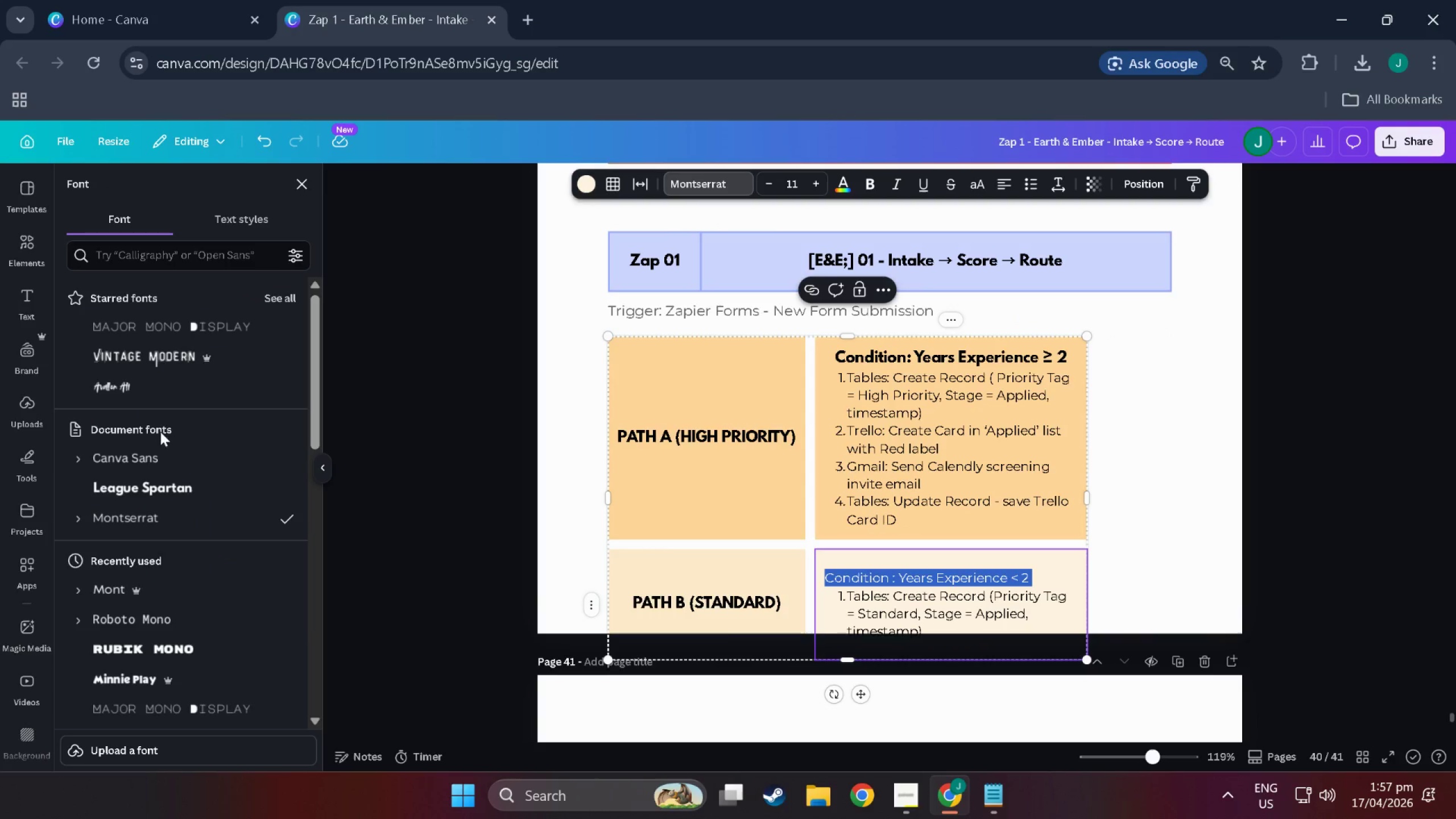 
left_click([164, 484])
 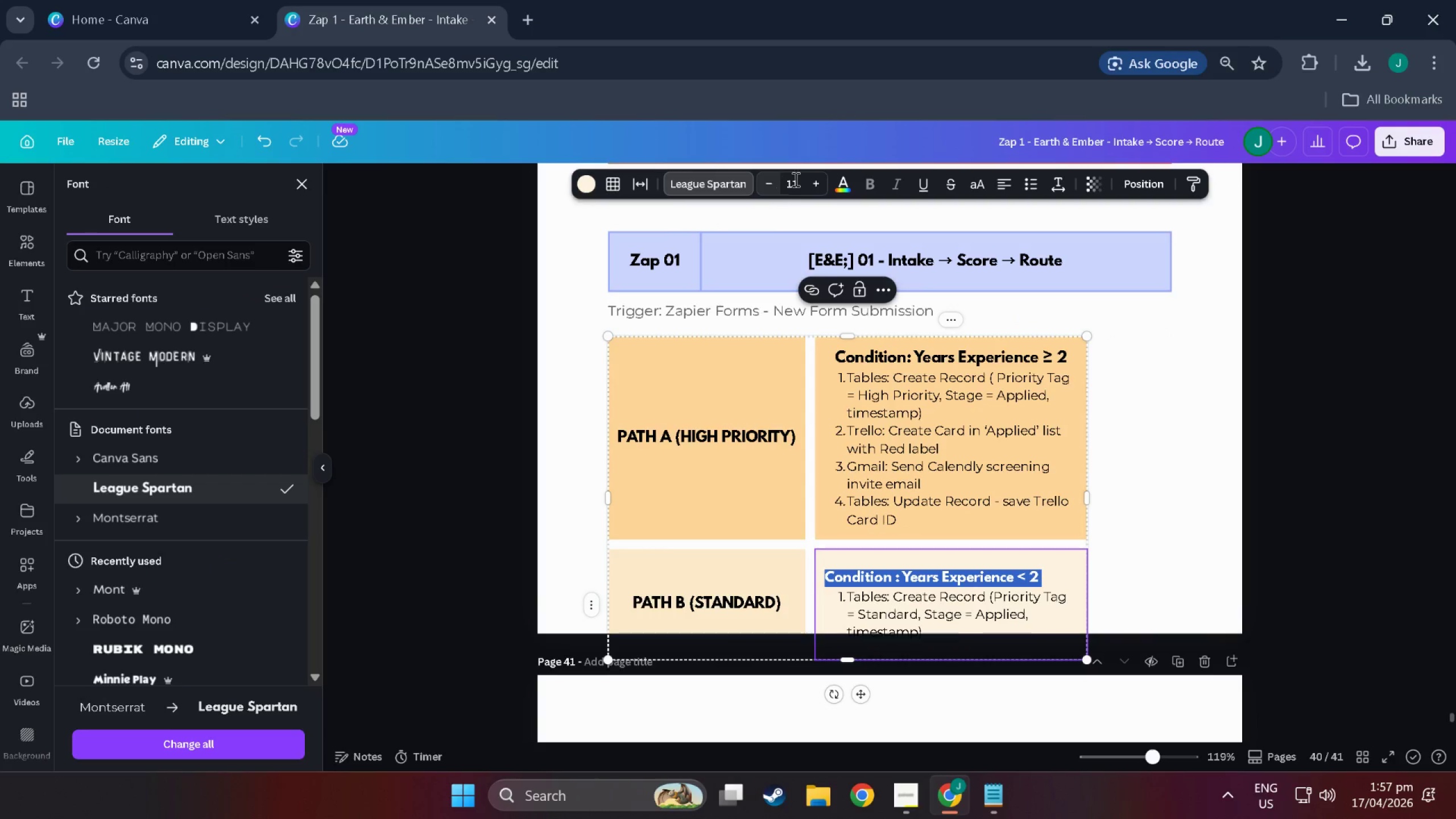 
left_click([818, 184])
 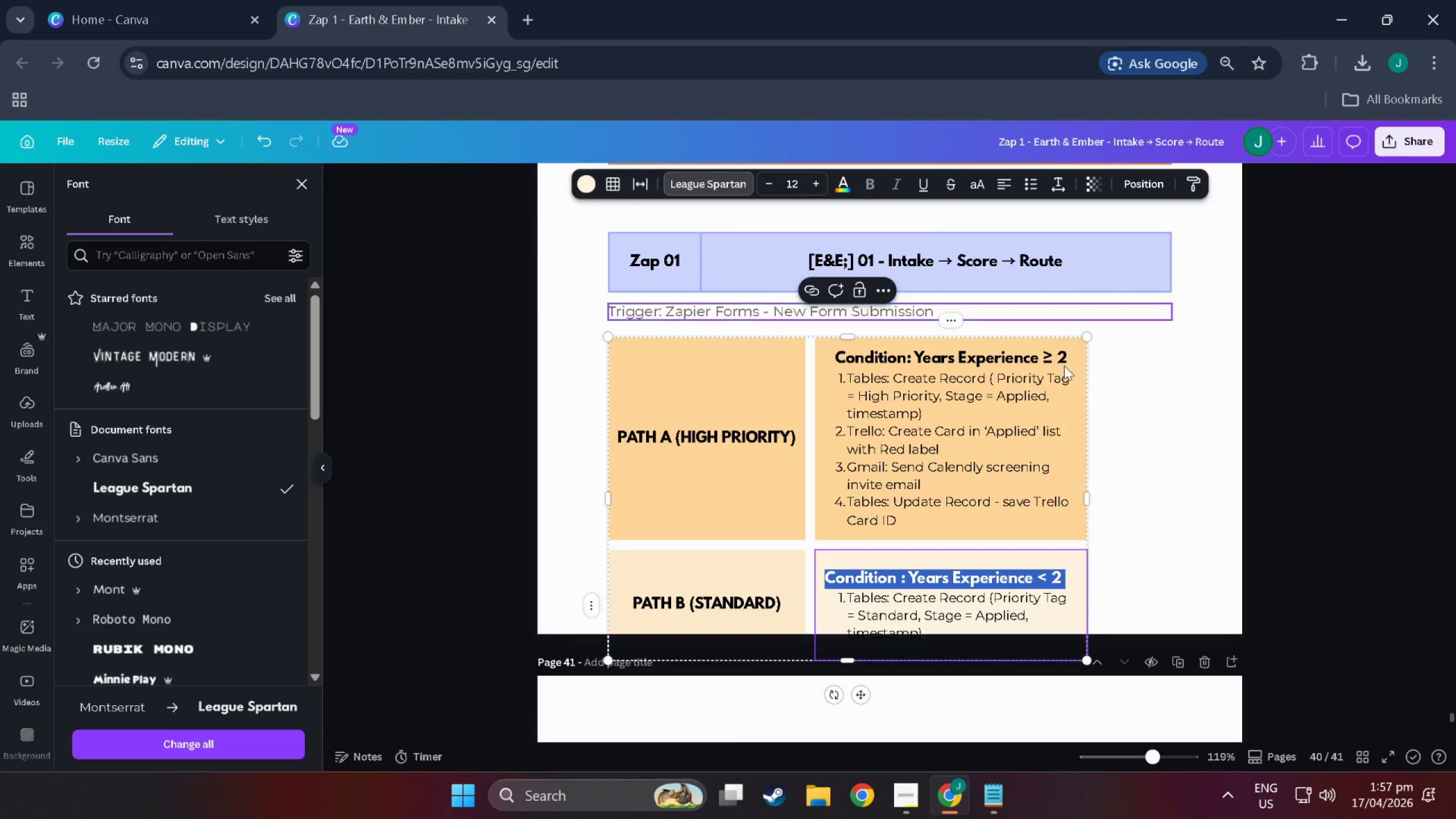 
left_click([1103, 496])
 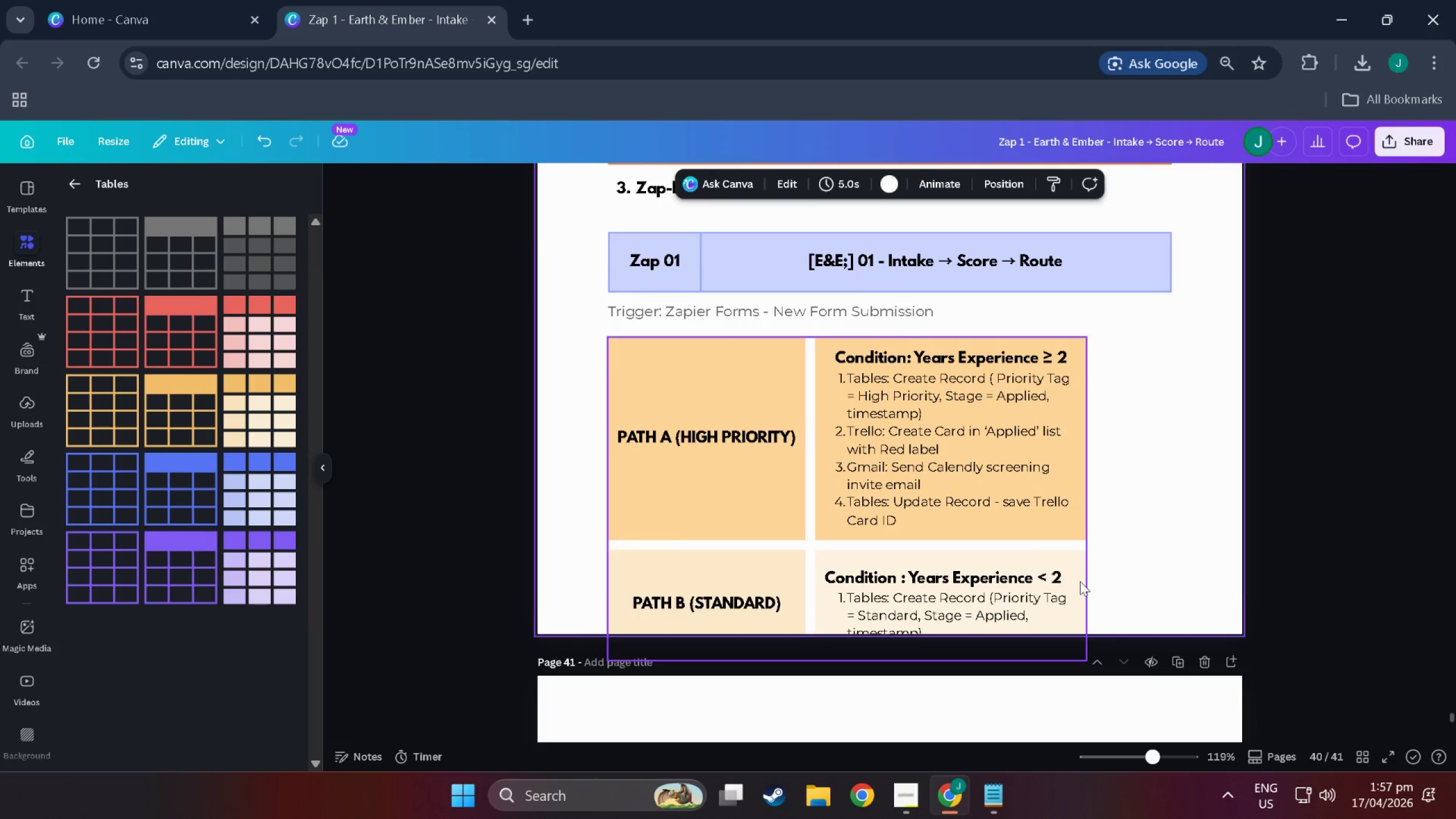 
scroll: coordinate [1076, 581], scroll_direction: down, amount: 2.0
 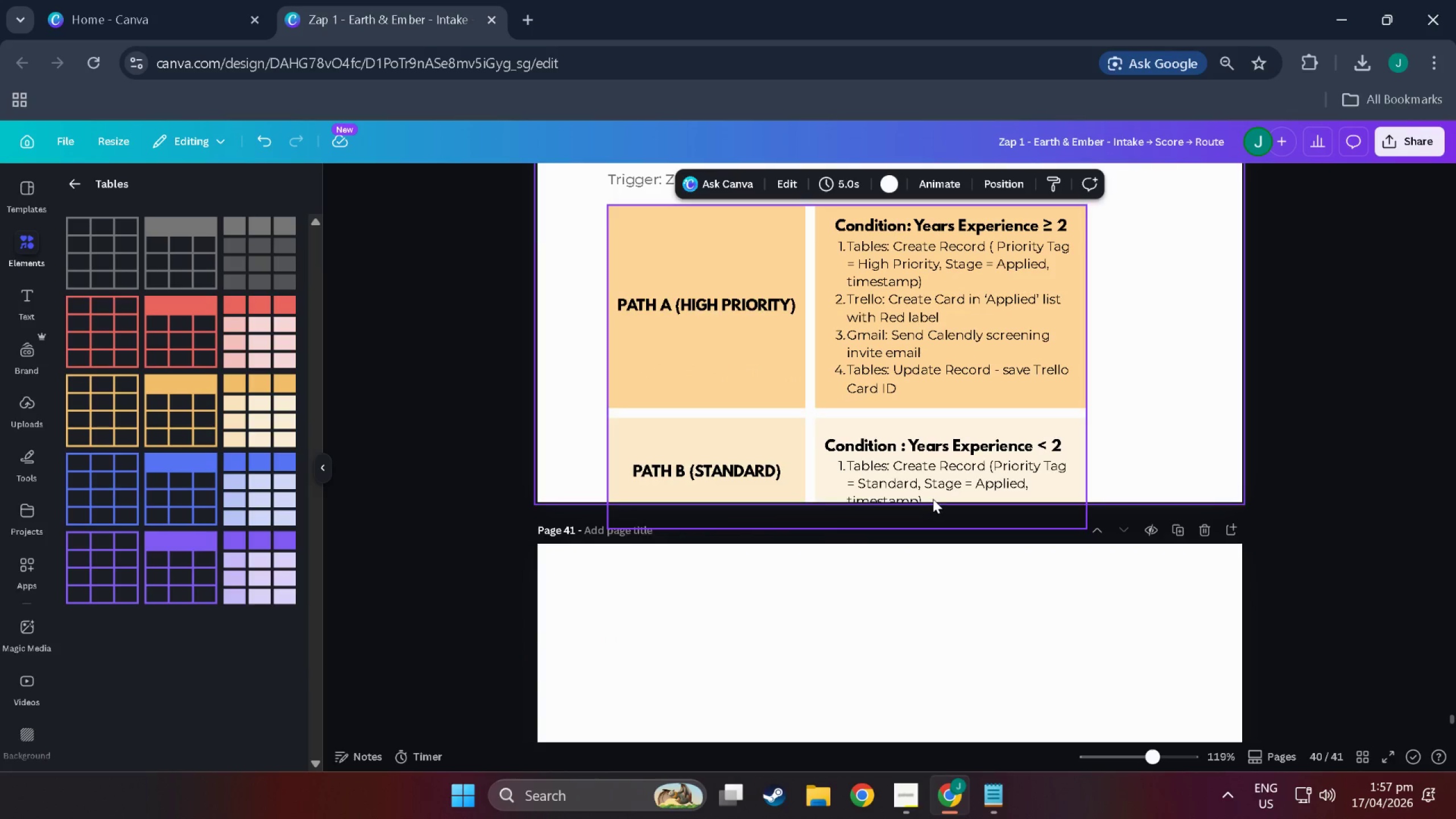 
double_click([933, 499])
 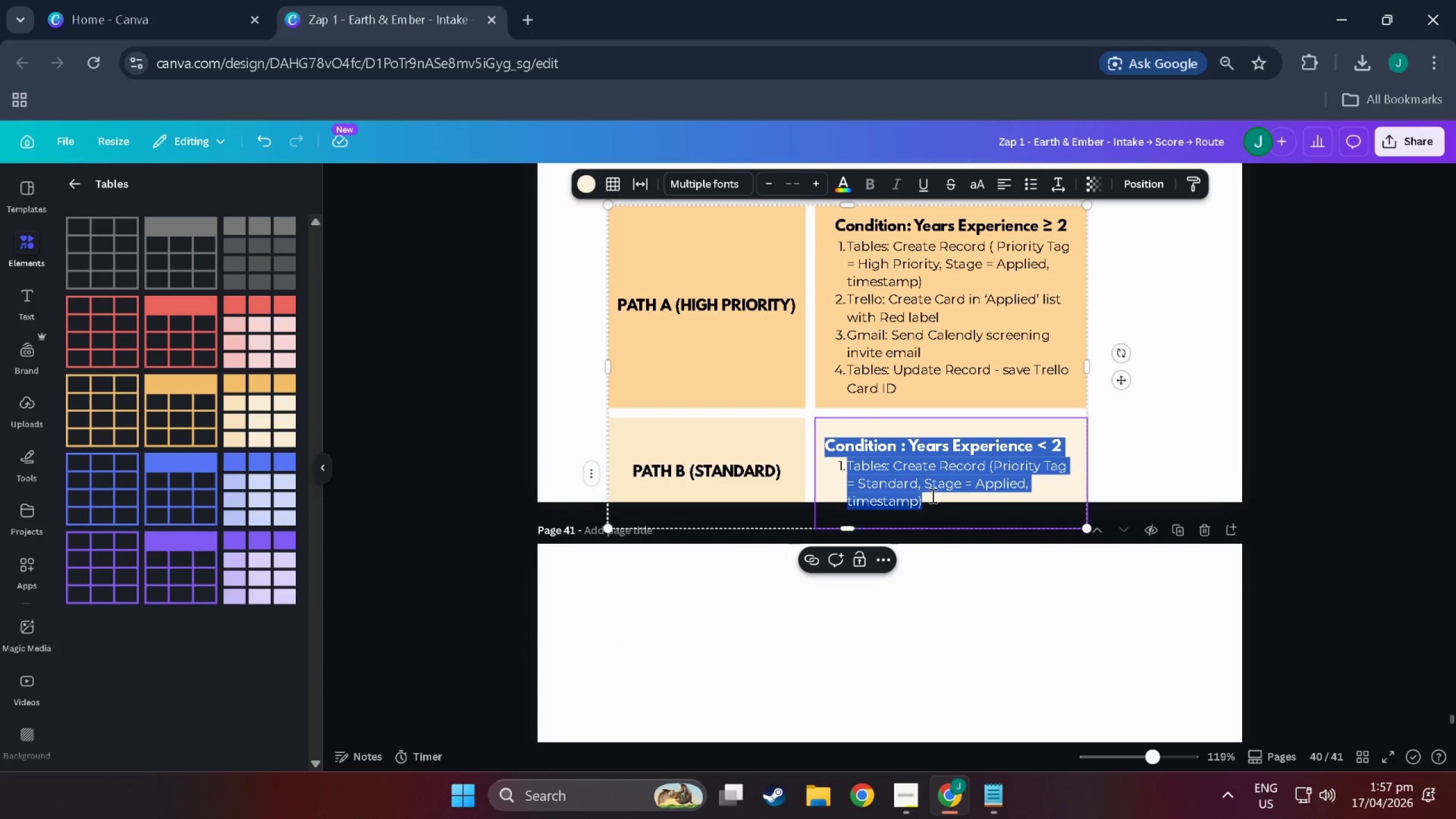 
left_click([932, 495])
 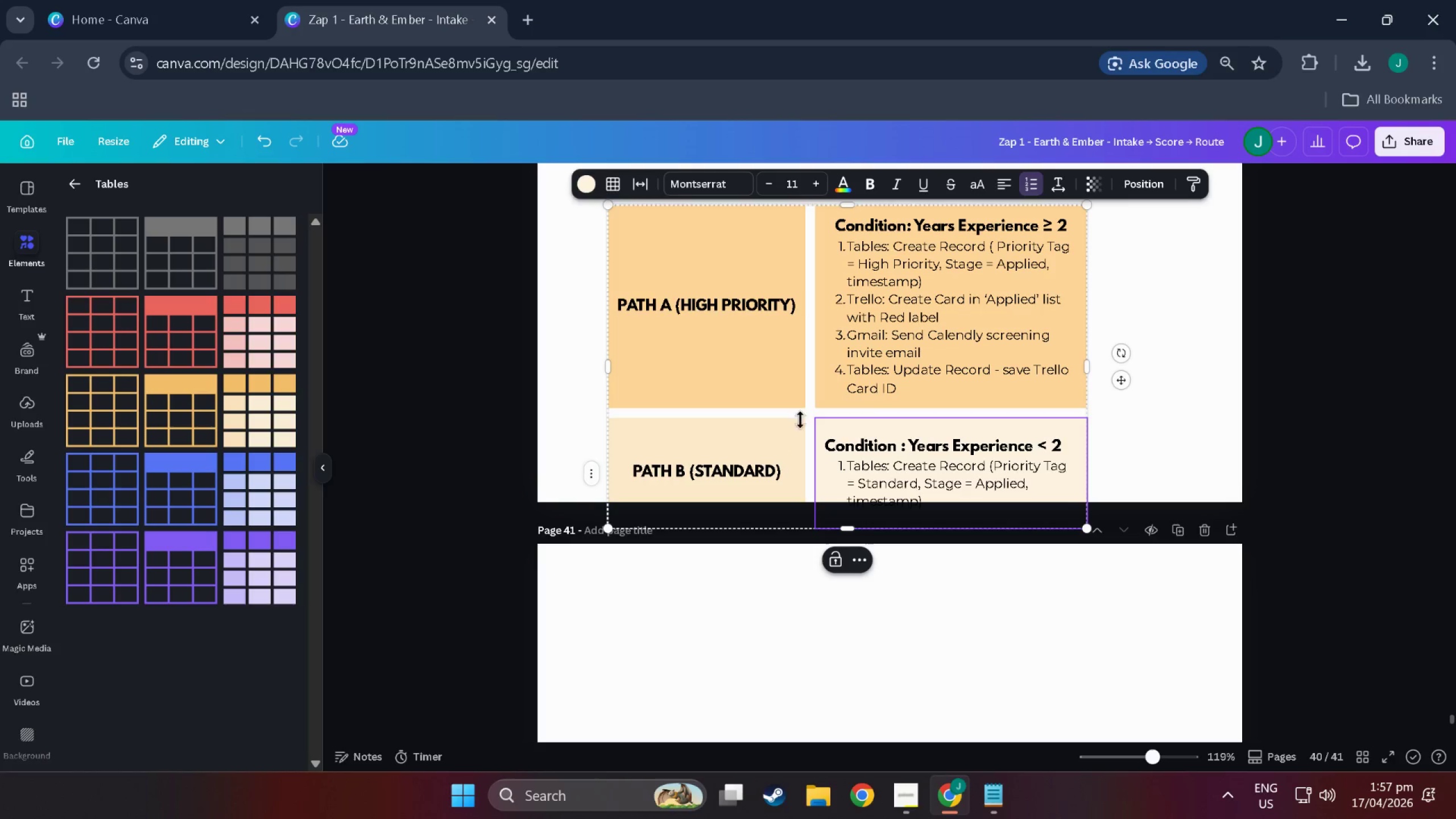 
left_click([831, 444])
 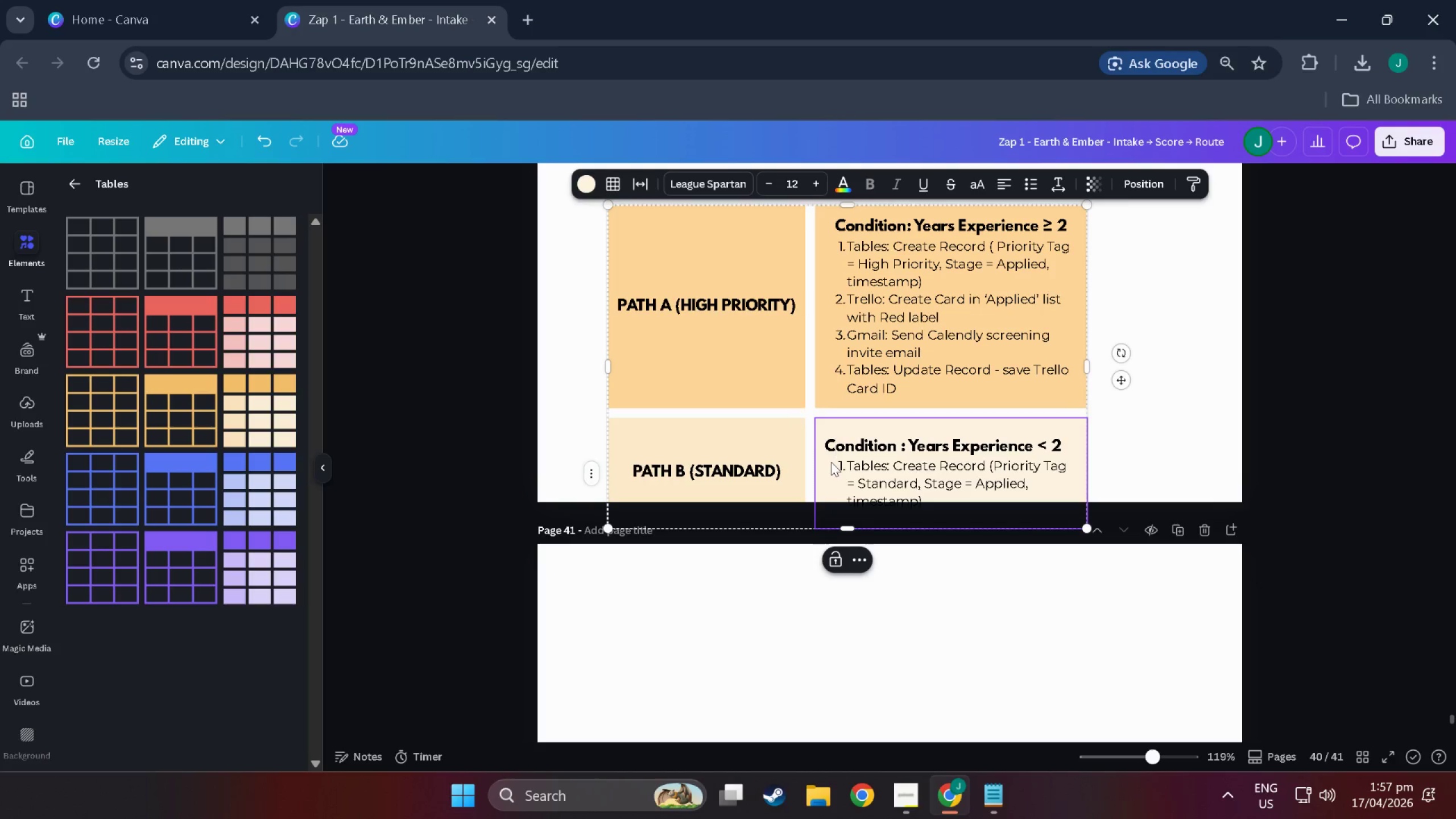 
left_click([831, 462])
 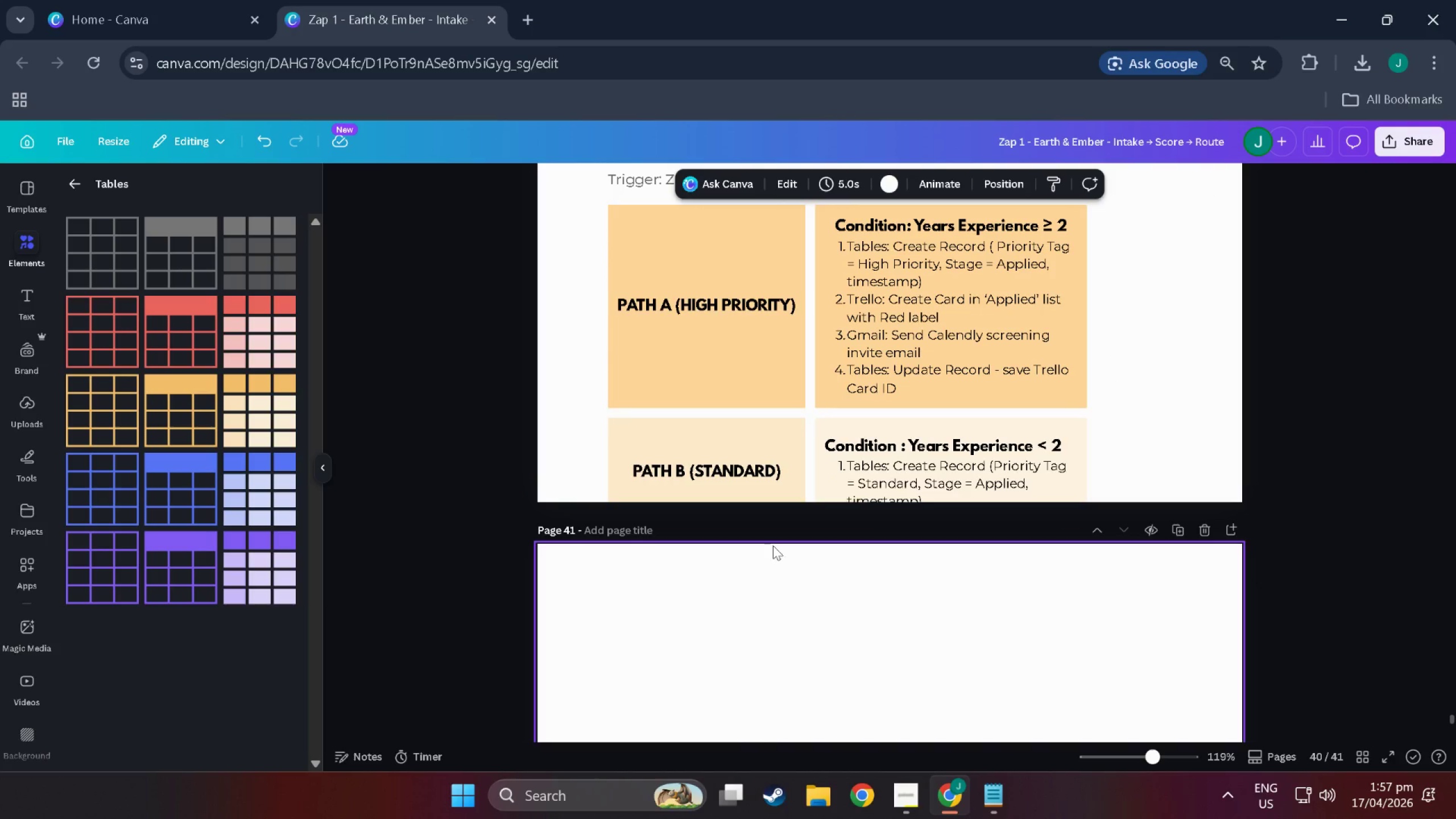 
double_click([937, 495])
 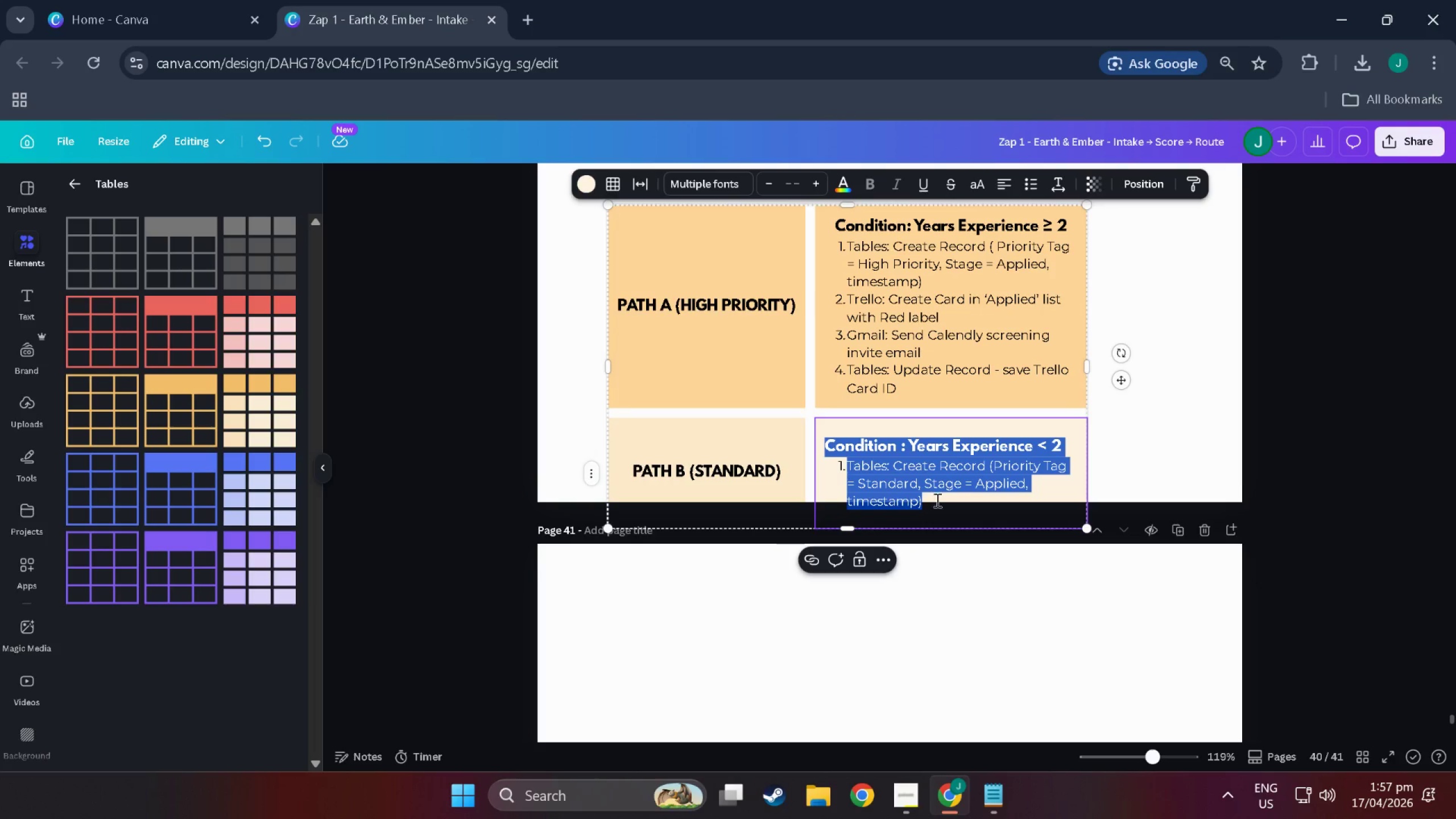 
left_click([932, 498])
 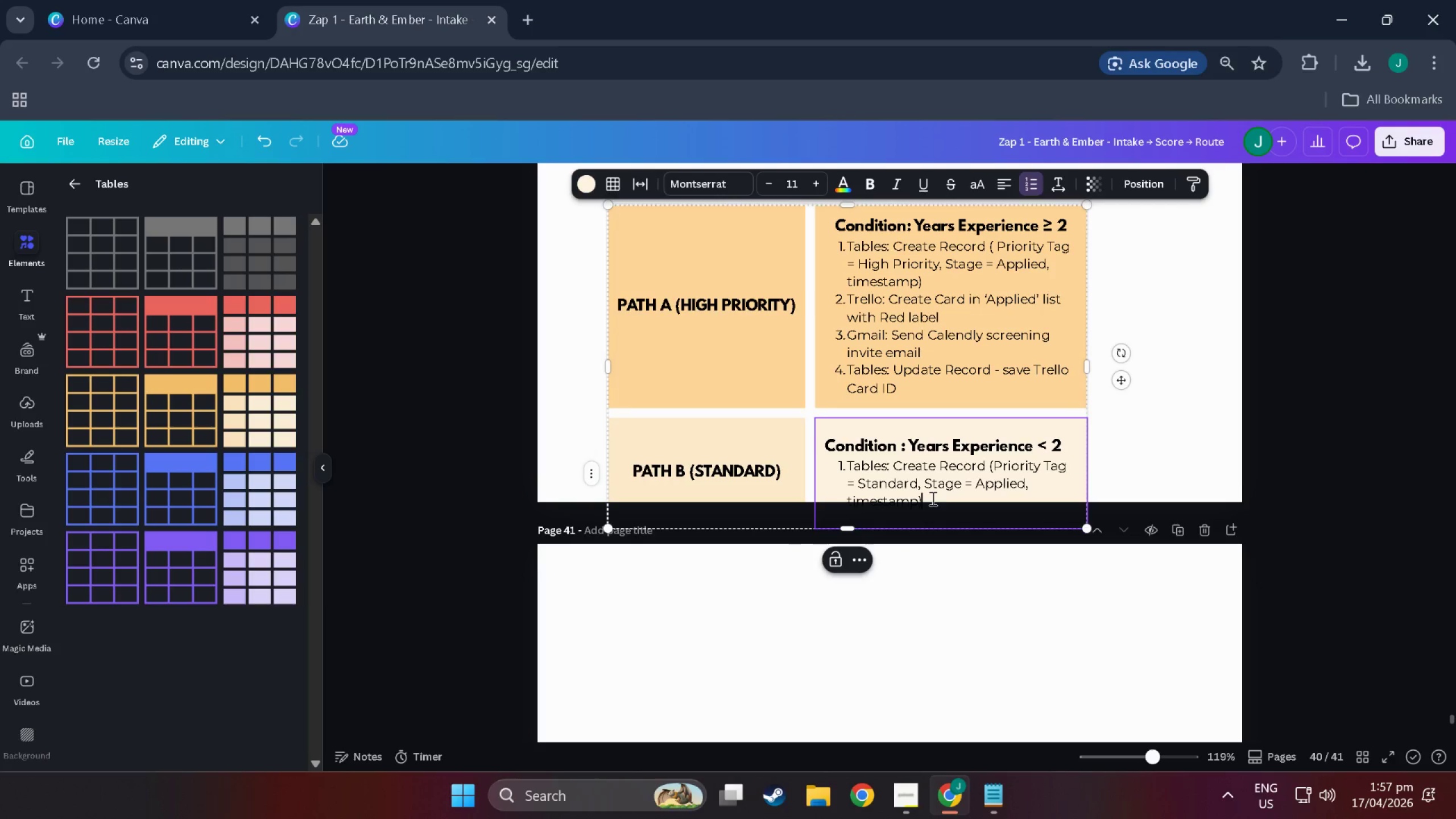 
left_click_drag(start_coordinate=[931, 498], to_coordinate=[825, 498])
 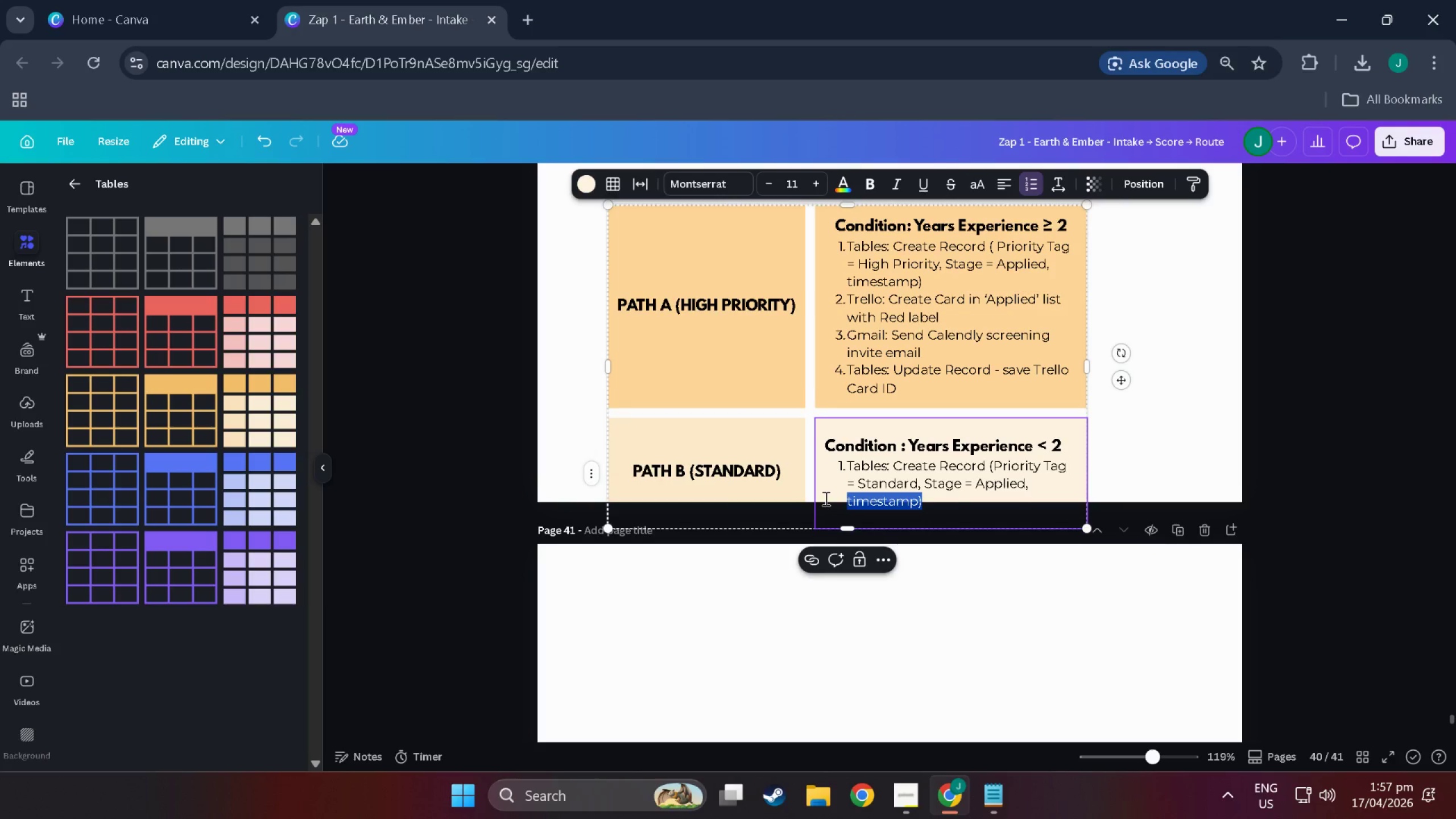 
key(Backspace)
 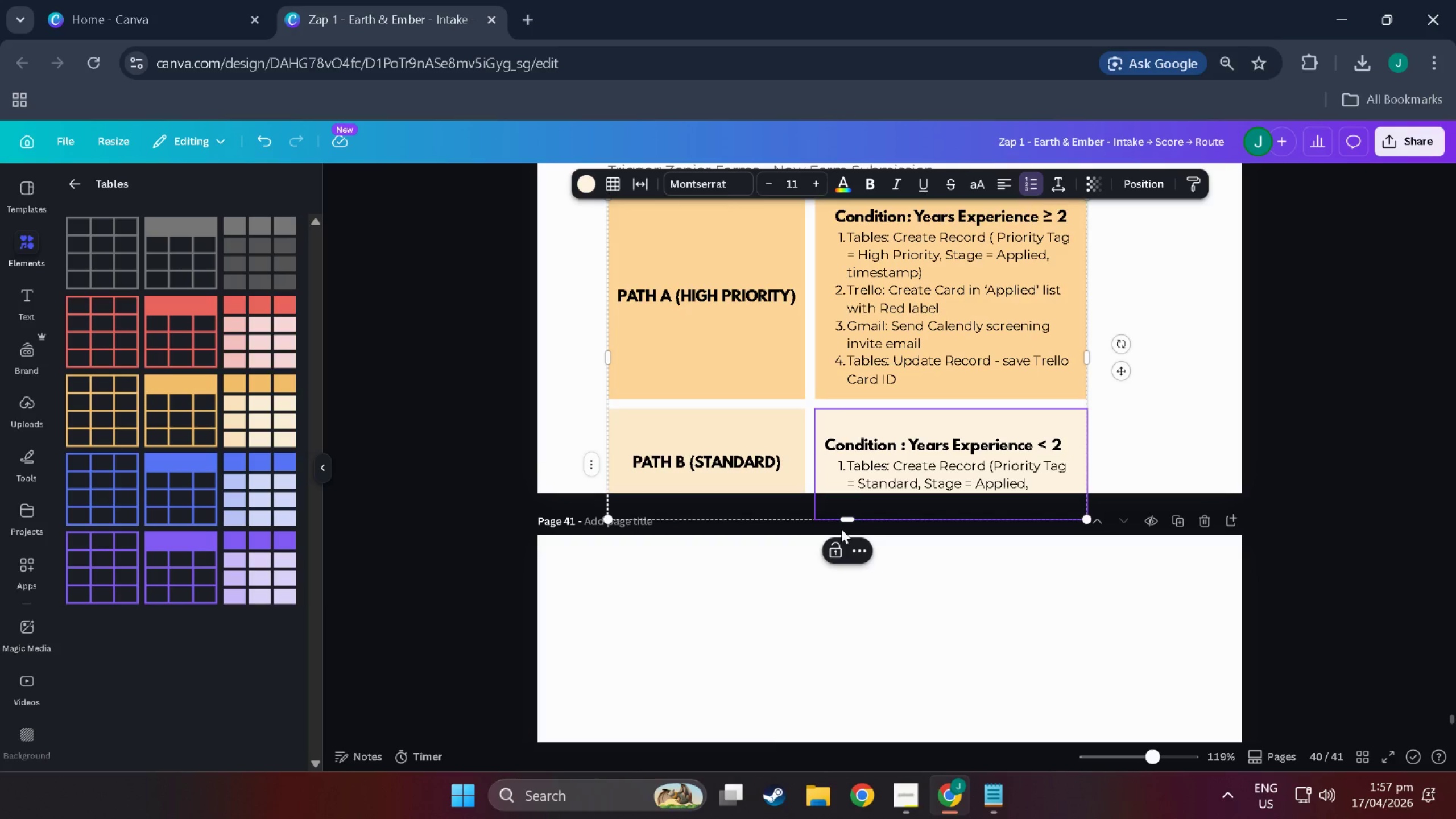 
left_click([907, 624])
 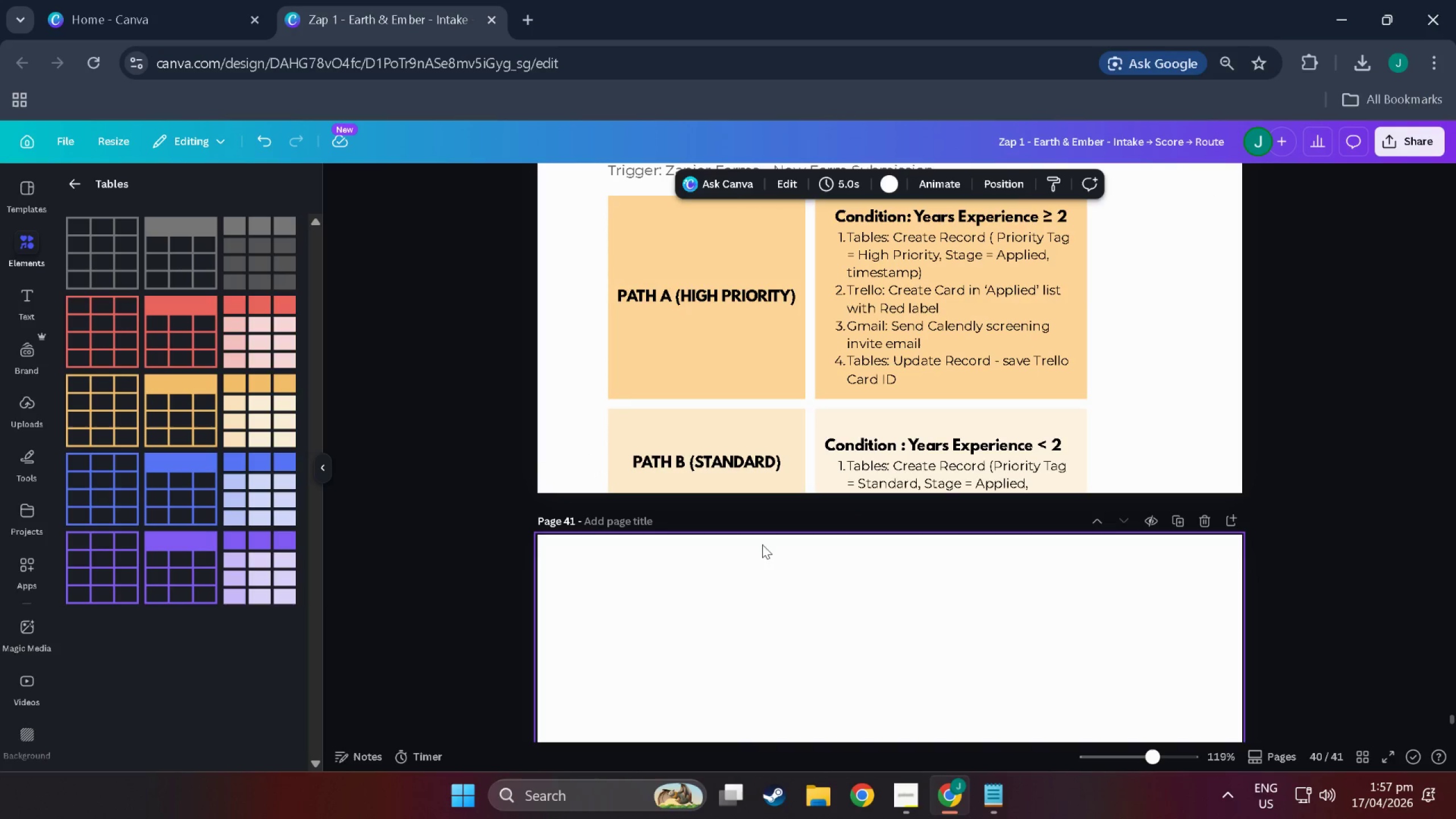 
left_click([730, 603])
 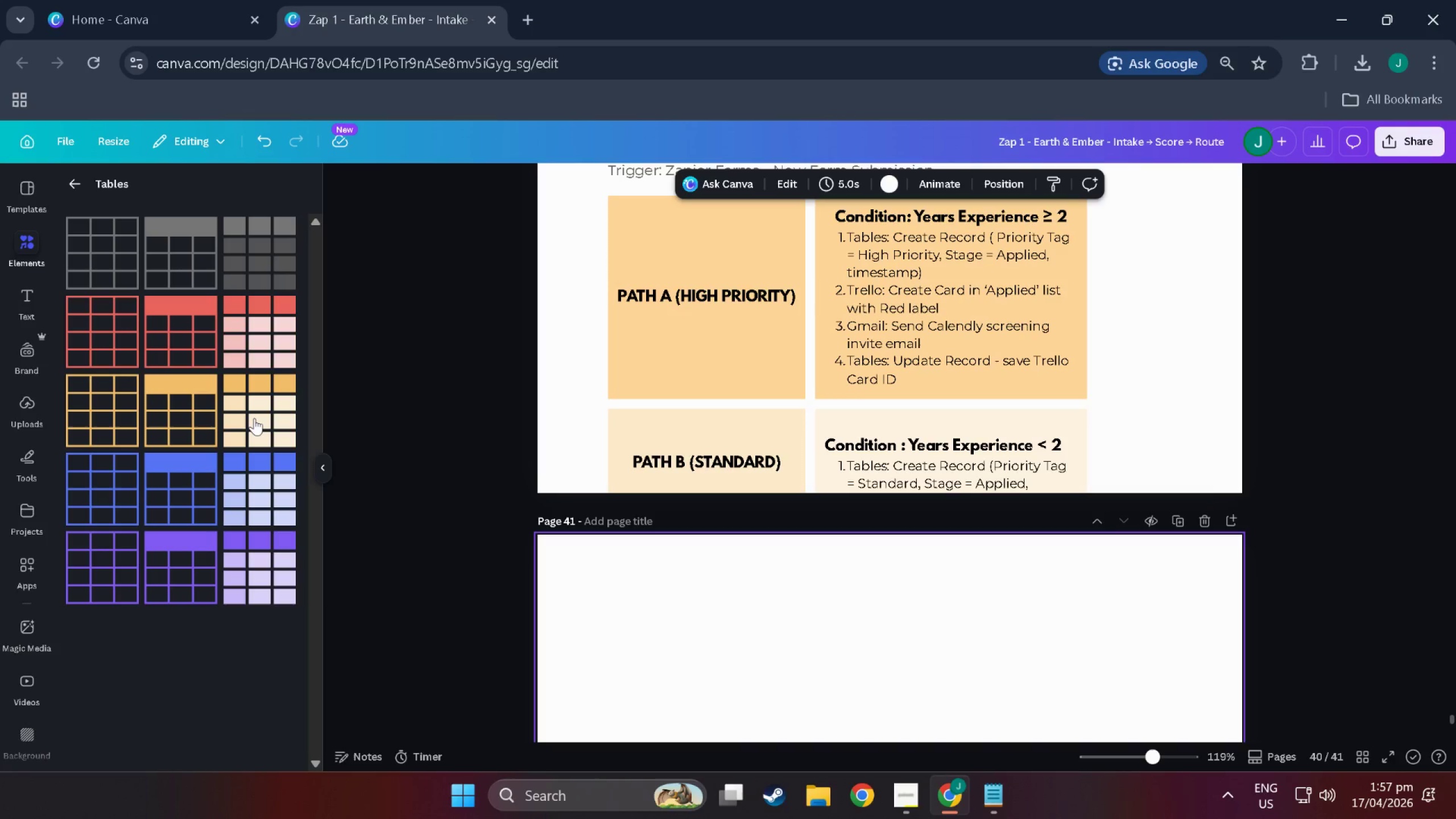 
left_click([254, 418])
 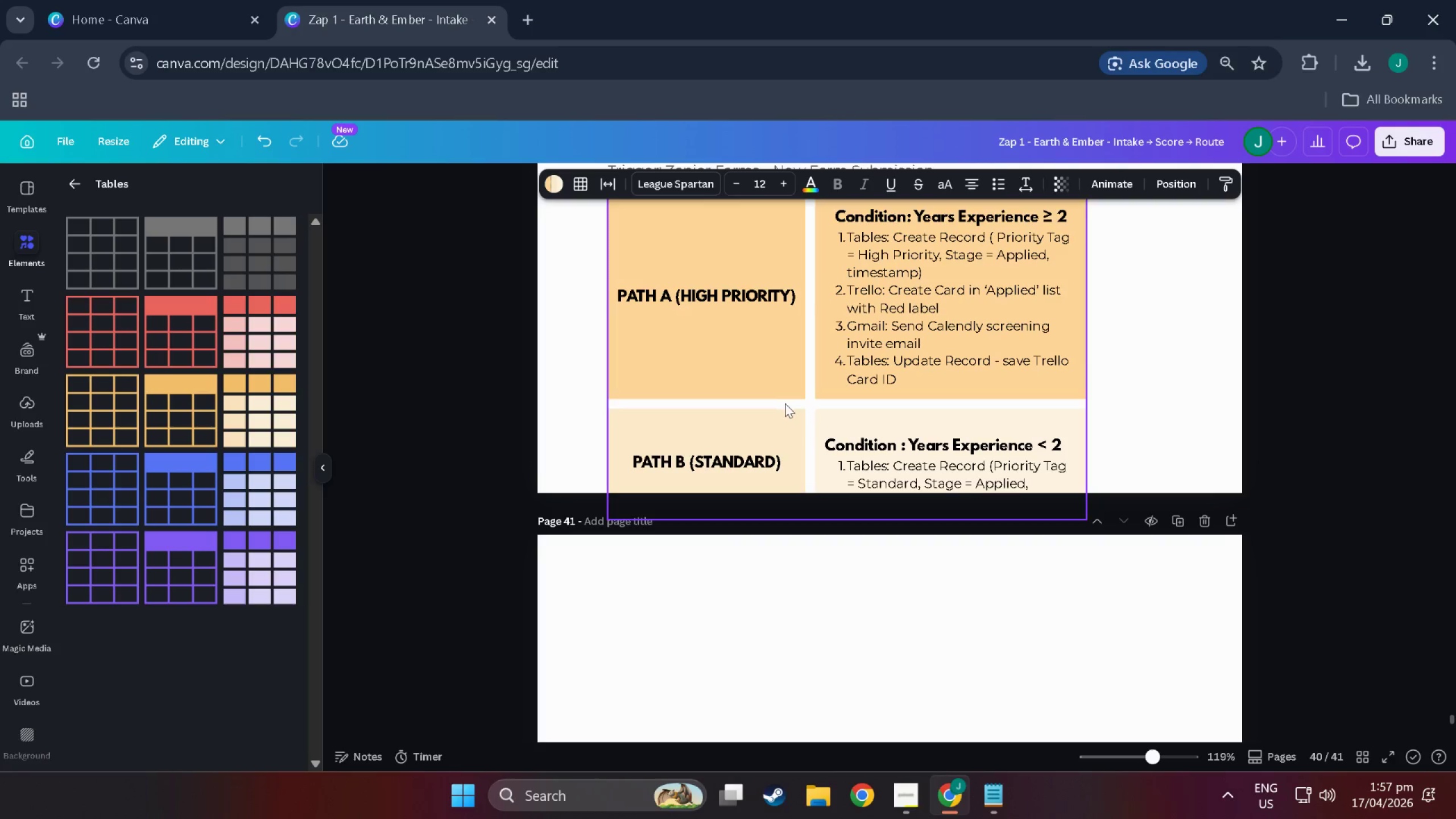 
scroll: coordinate [767, 634], scroll_direction: up, amount: 7.0
 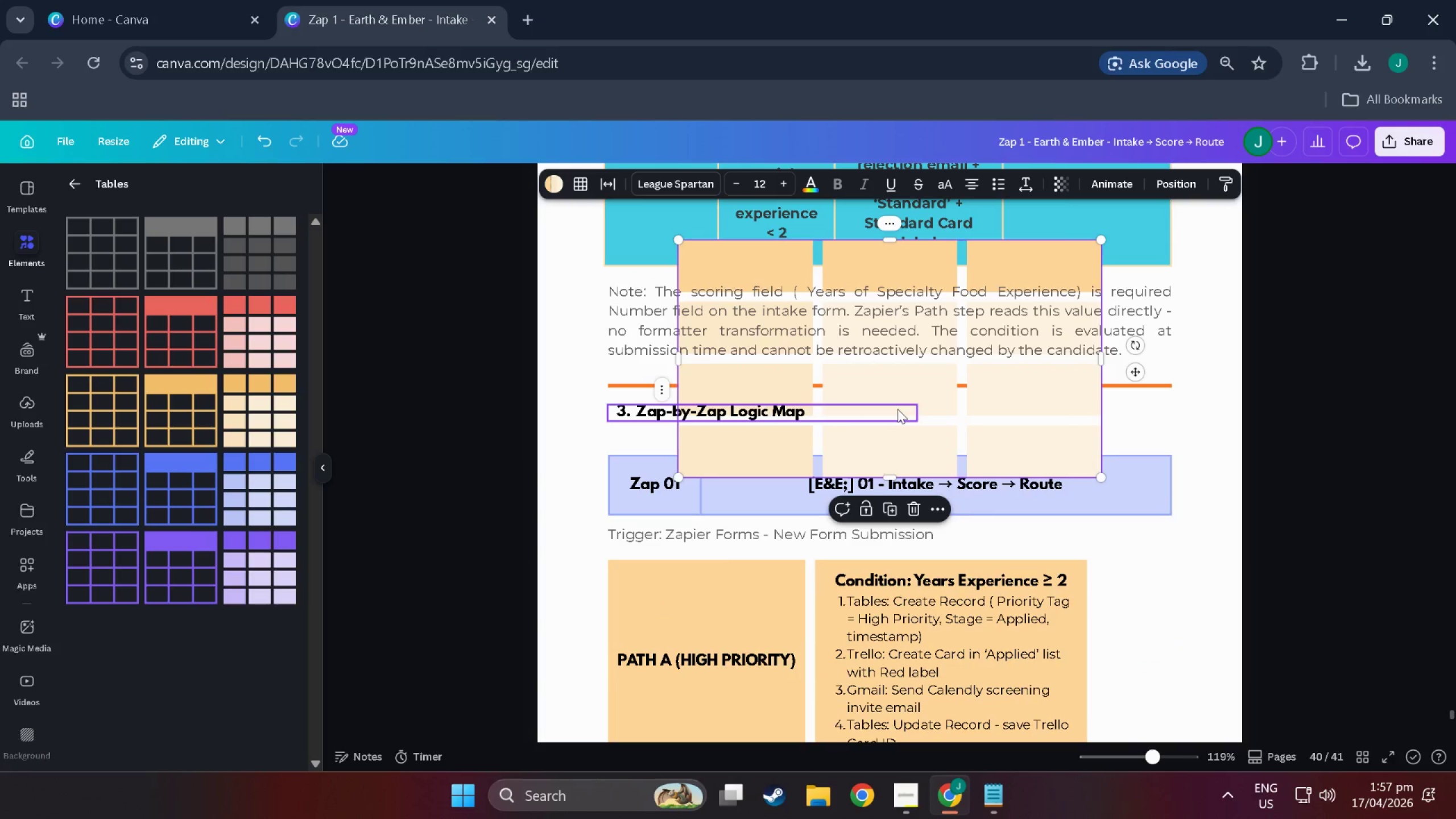 
left_click_drag(start_coordinate=[944, 395], to_coordinate=[877, 622])
 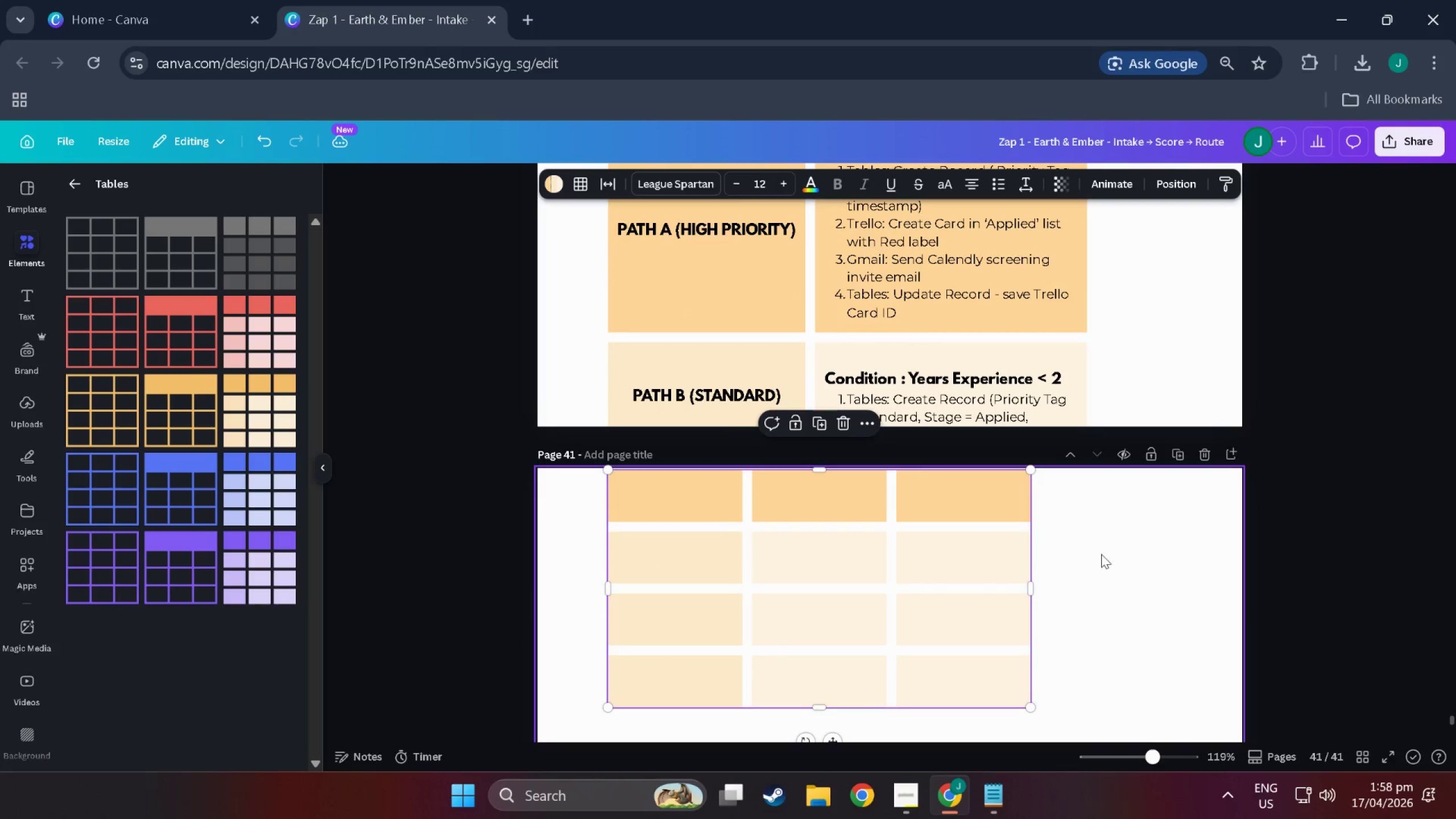 
scroll: coordinate [900, 606], scroll_direction: down, amount: 10.0
 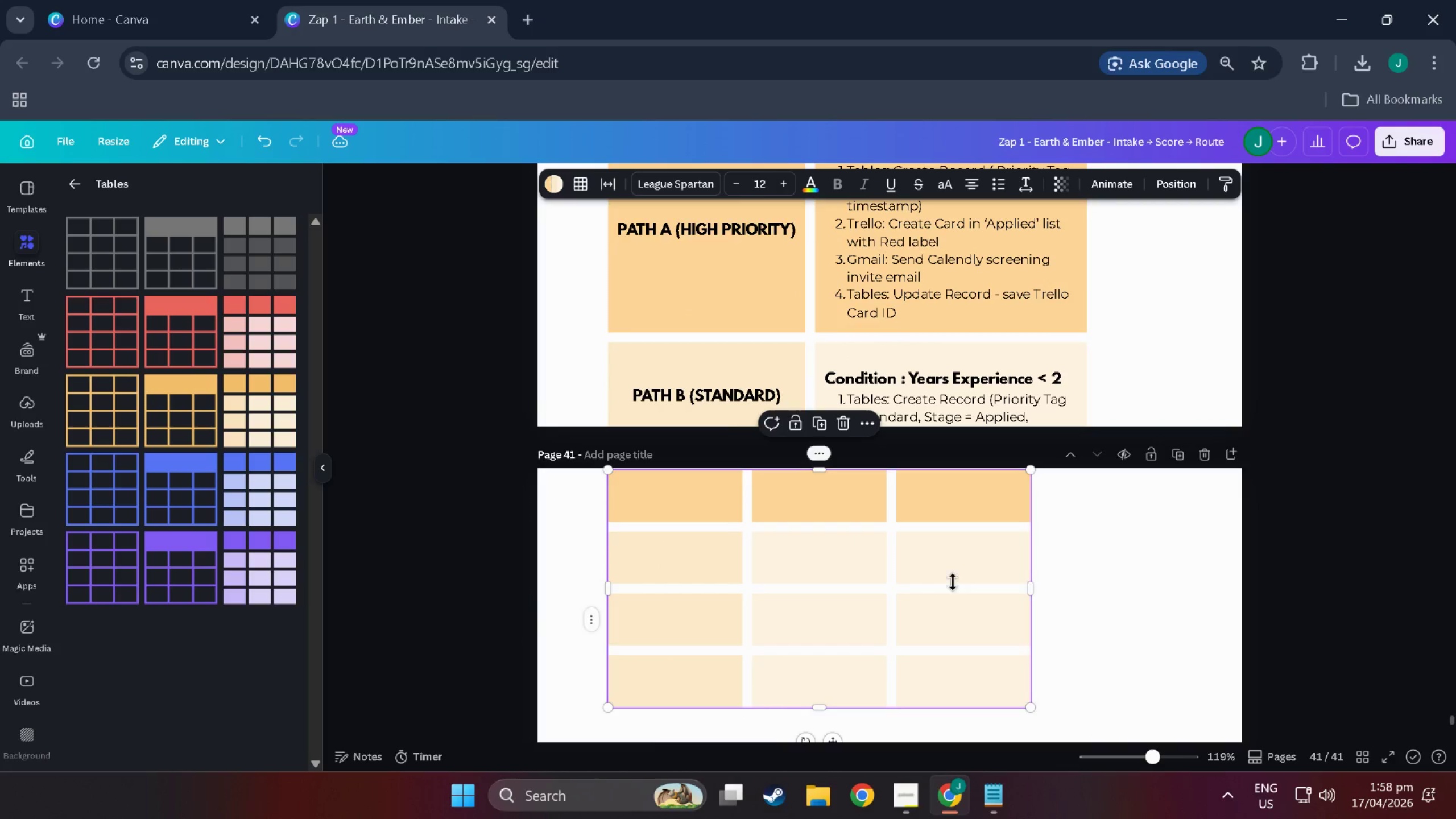 
left_click_drag(start_coordinate=[1030, 593], to_coordinate=[1114, 592])
 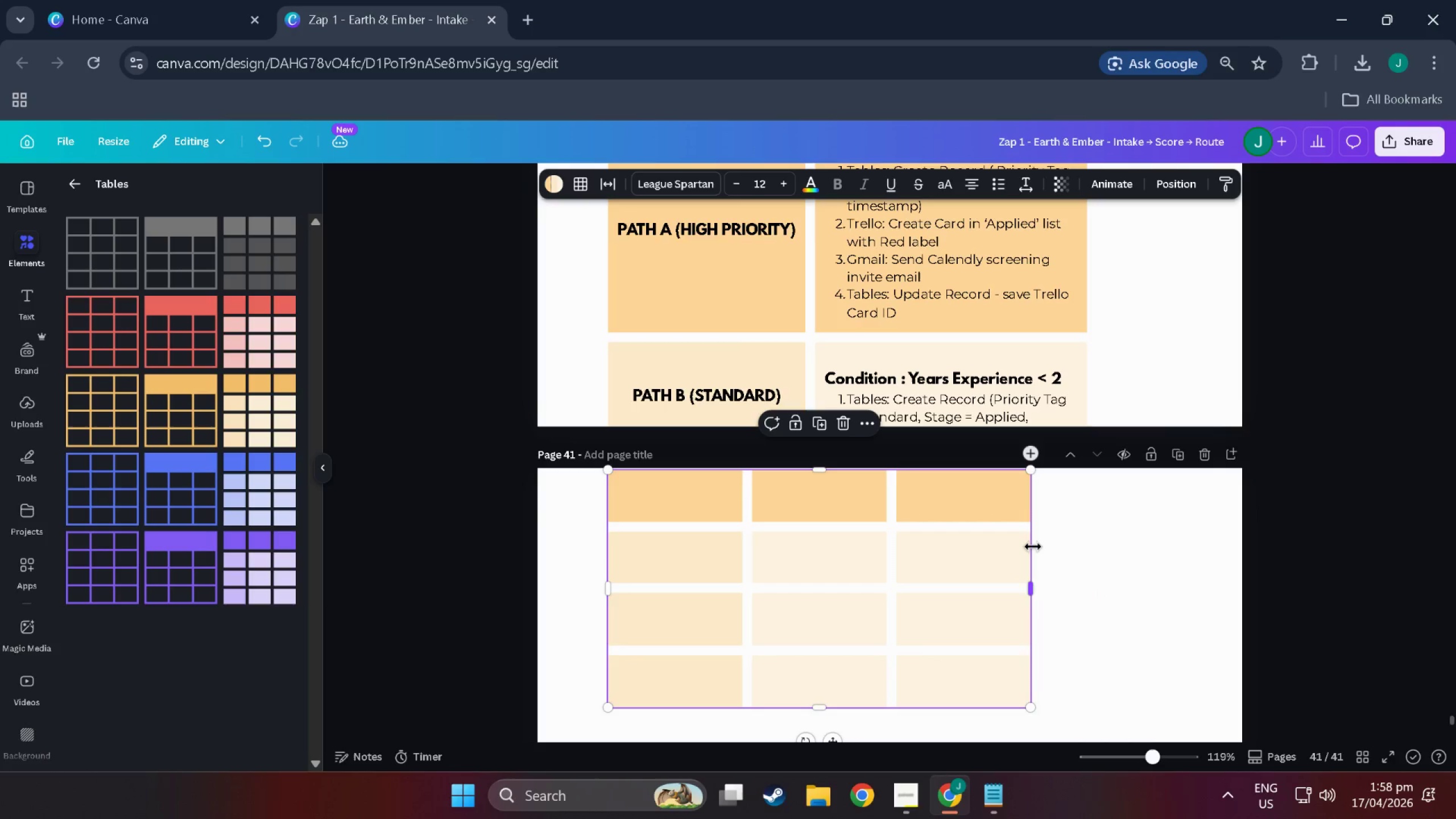 
left_click_drag(start_coordinate=[1033, 547], to_coordinate=[1087, 540])
 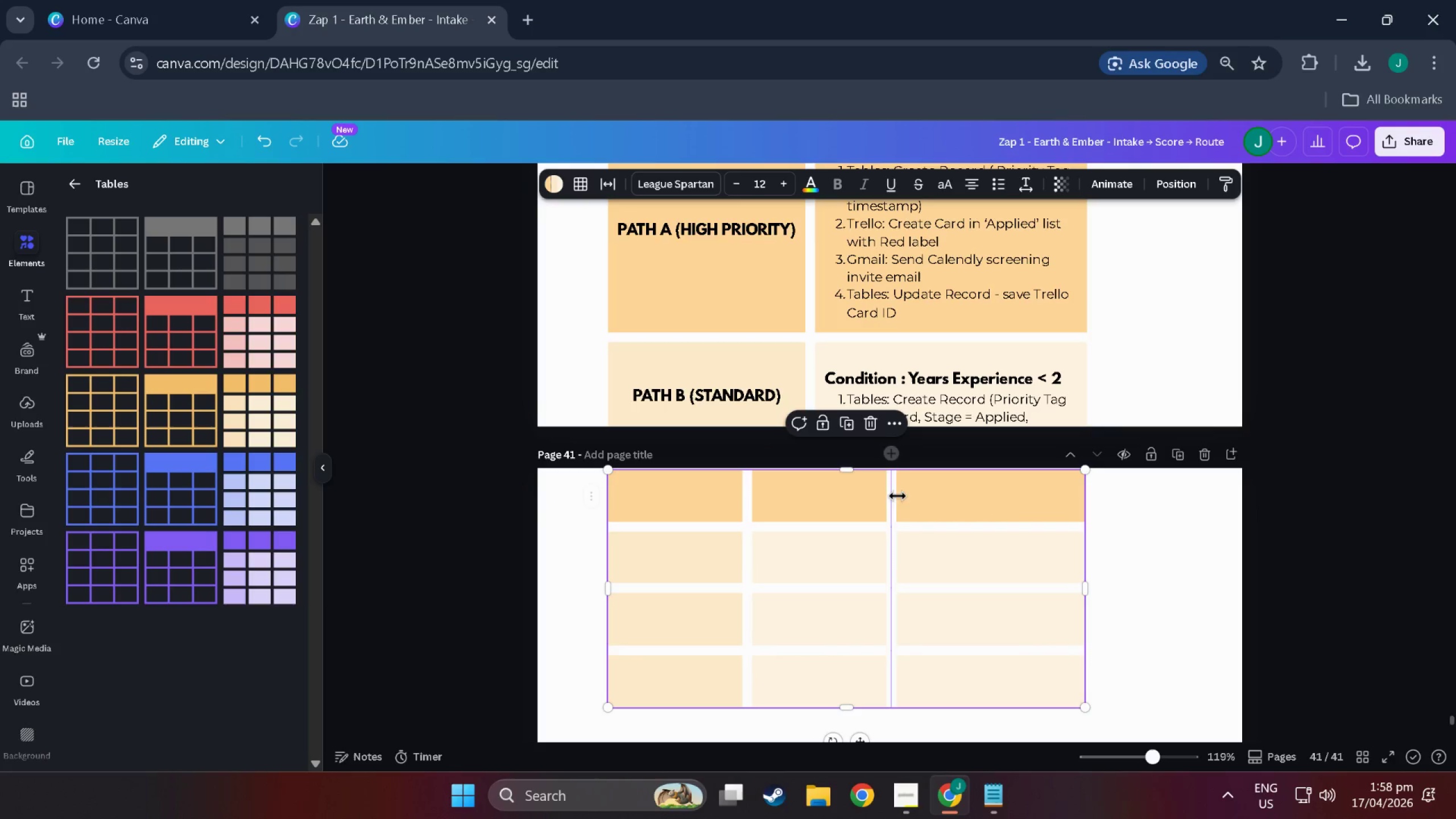 
left_click([919, 495])
 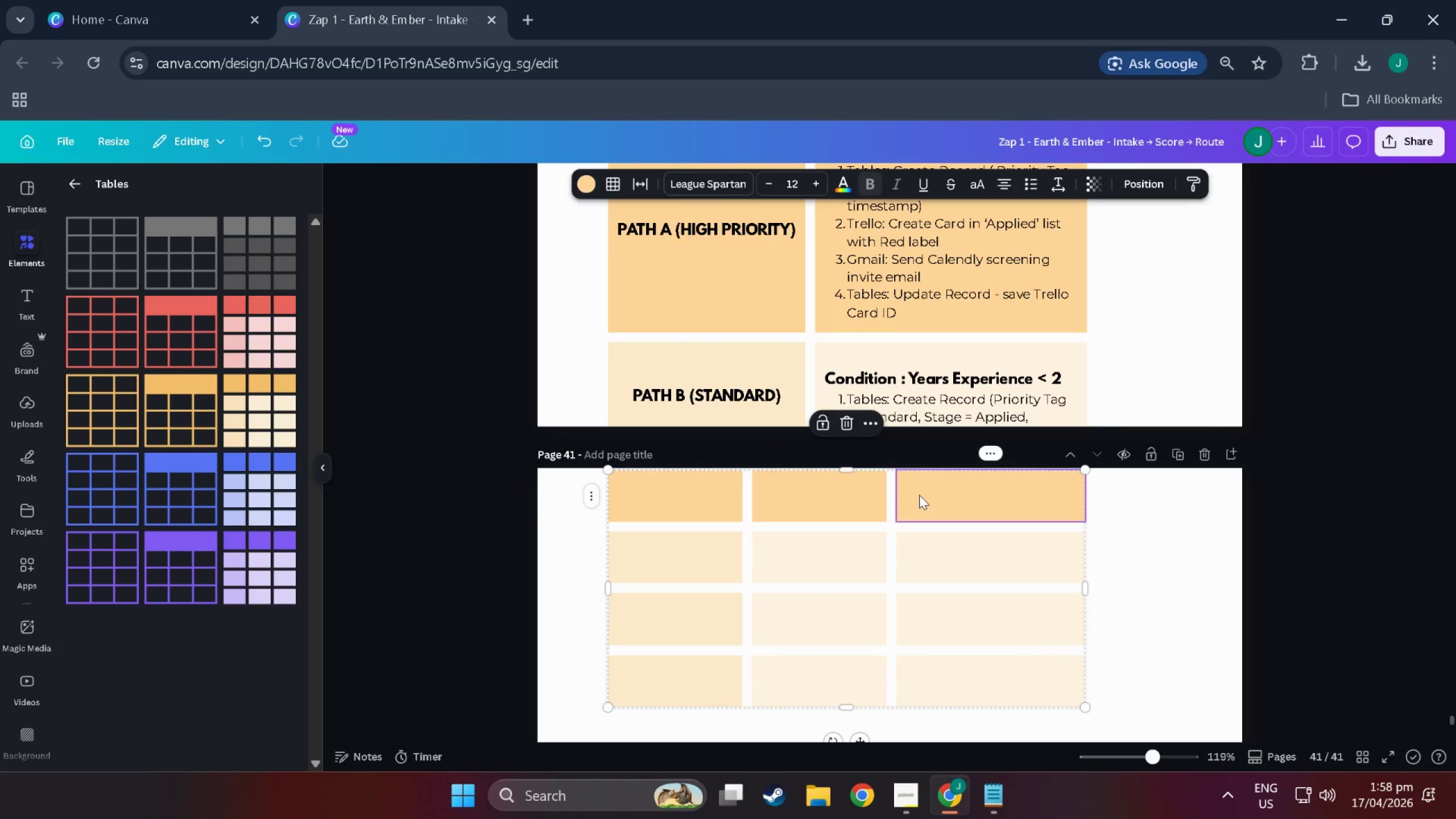 
right_click([919, 495])
 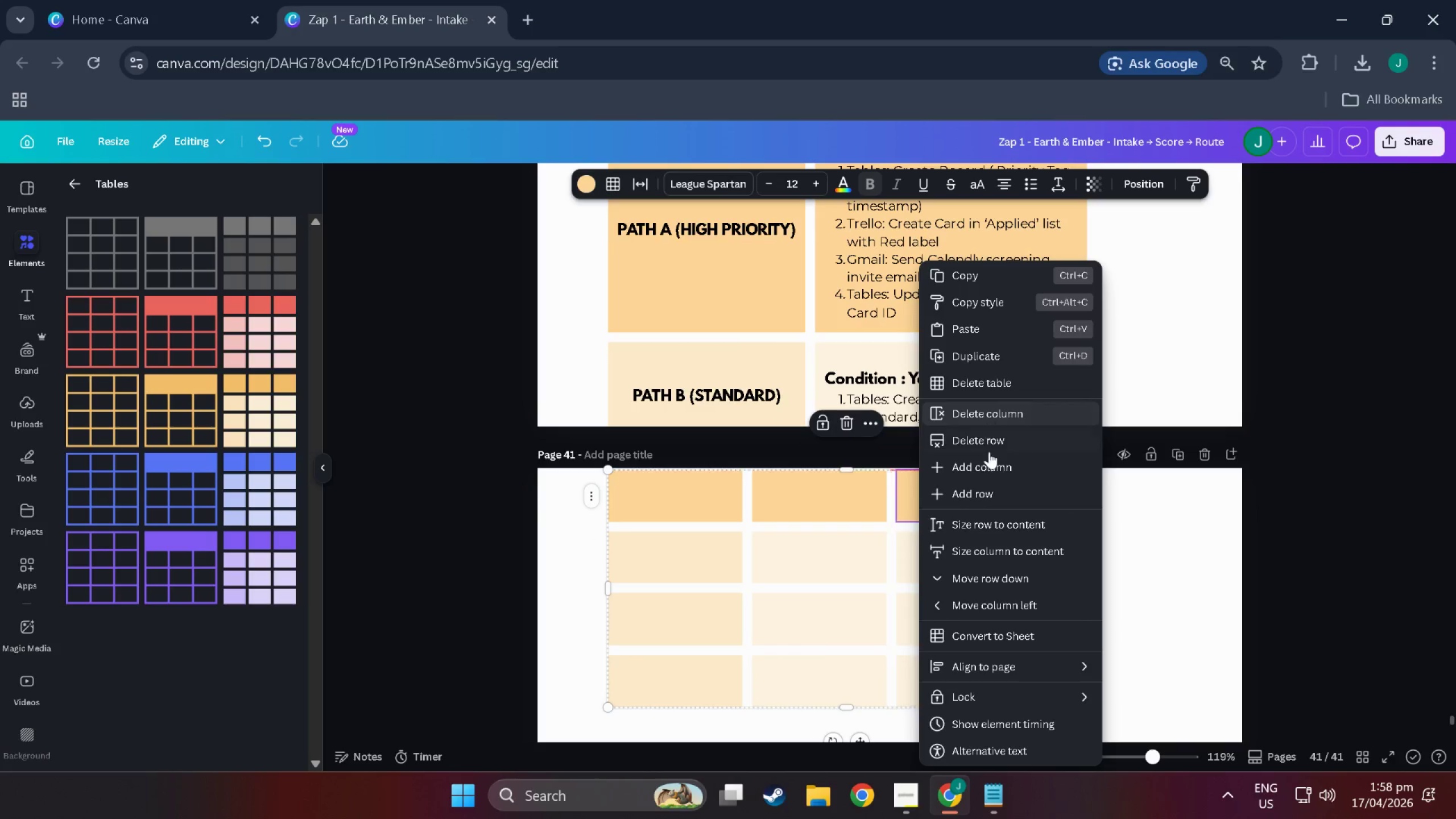 
left_click([988, 443])
 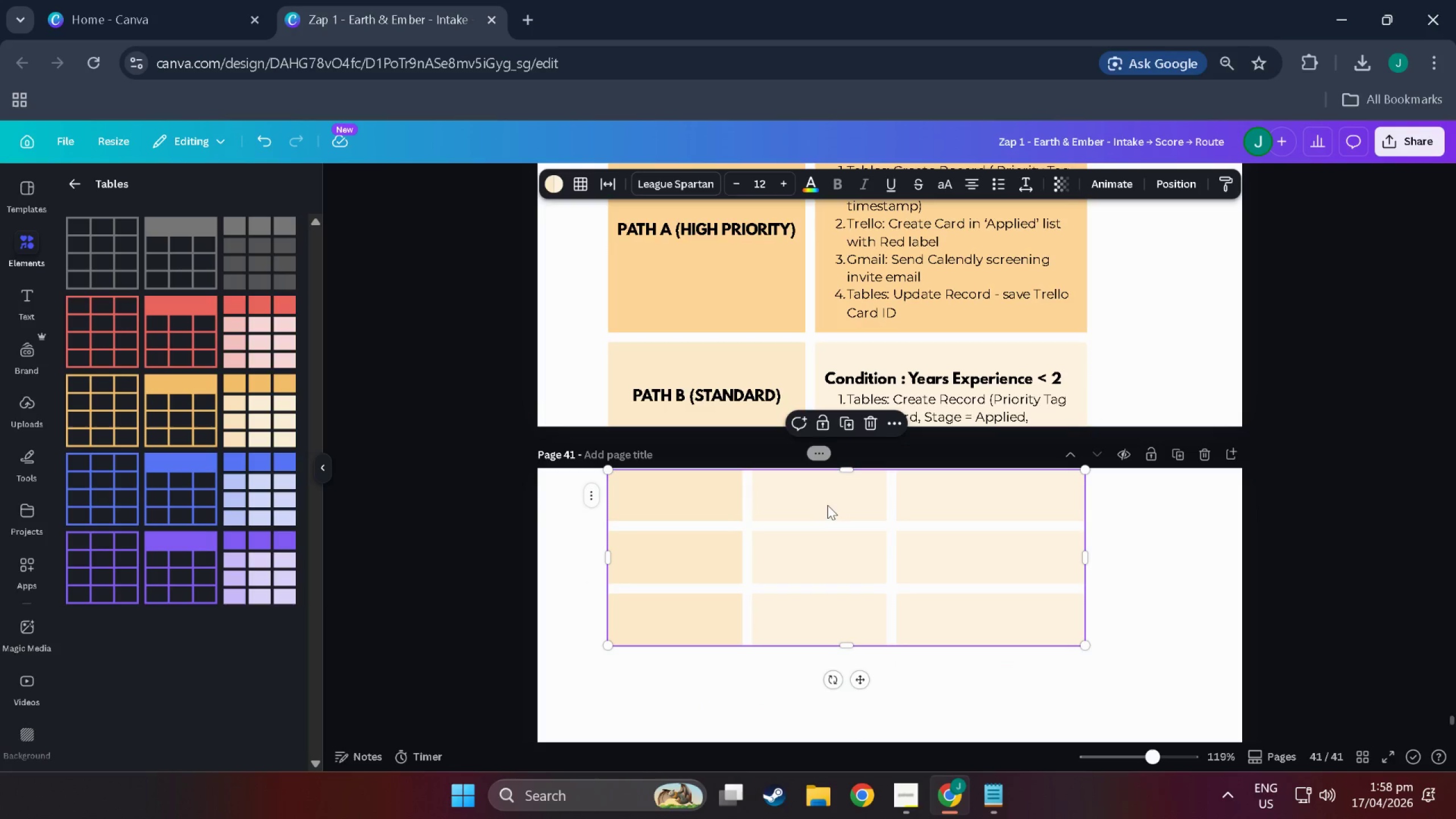 
left_click([991, 501])
 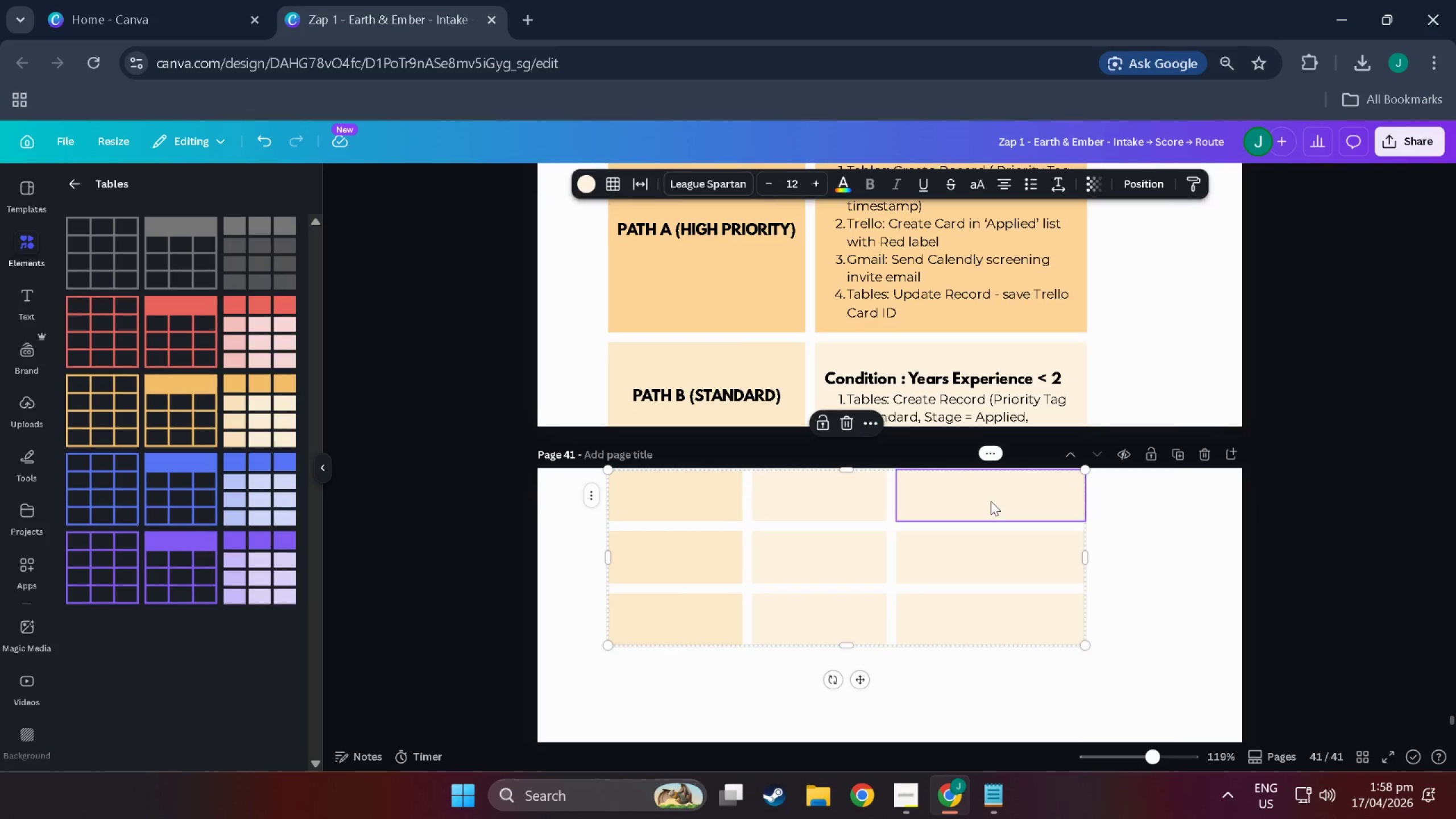 
right_click([991, 501])
 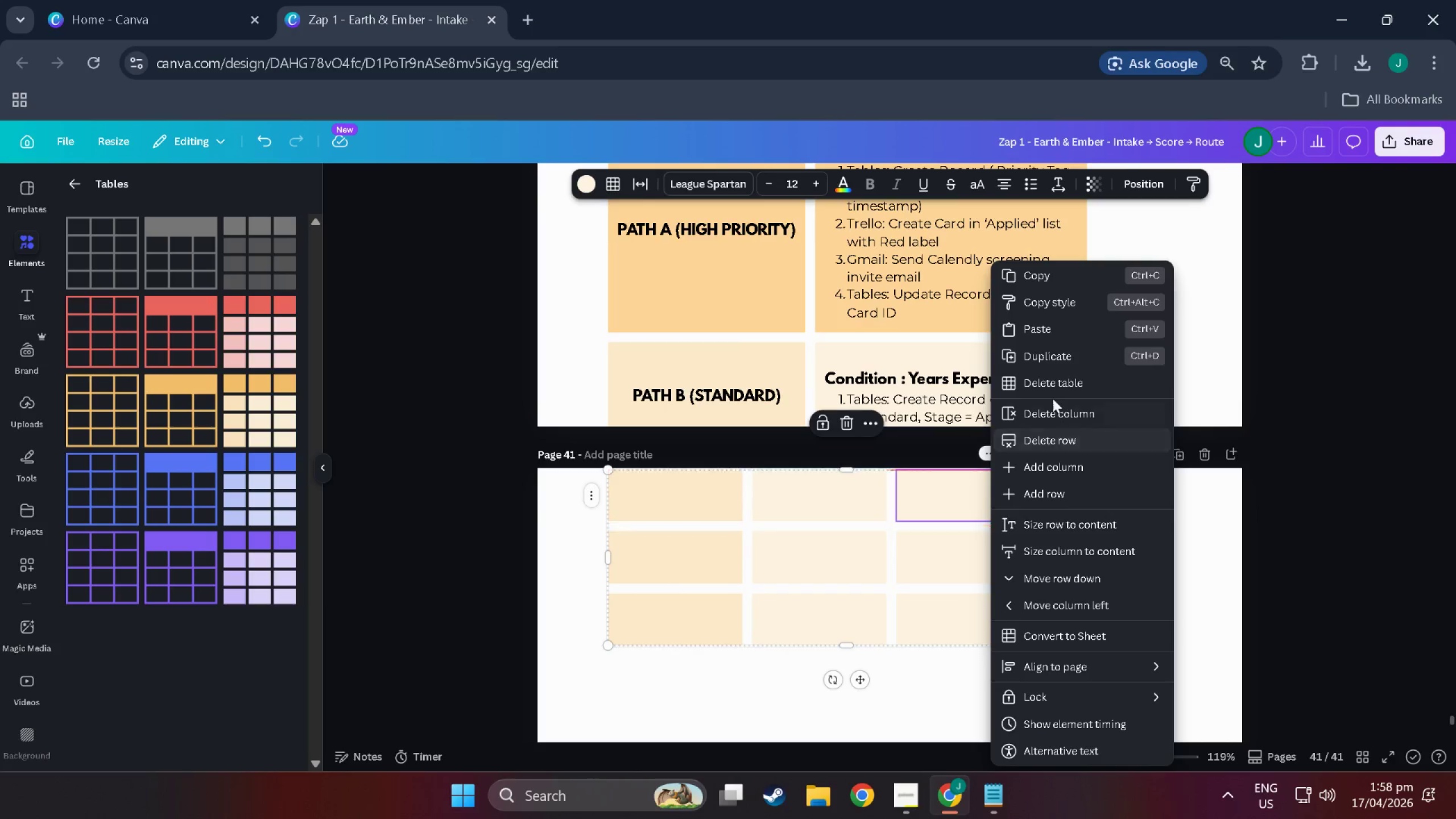 
left_click([1054, 410])
 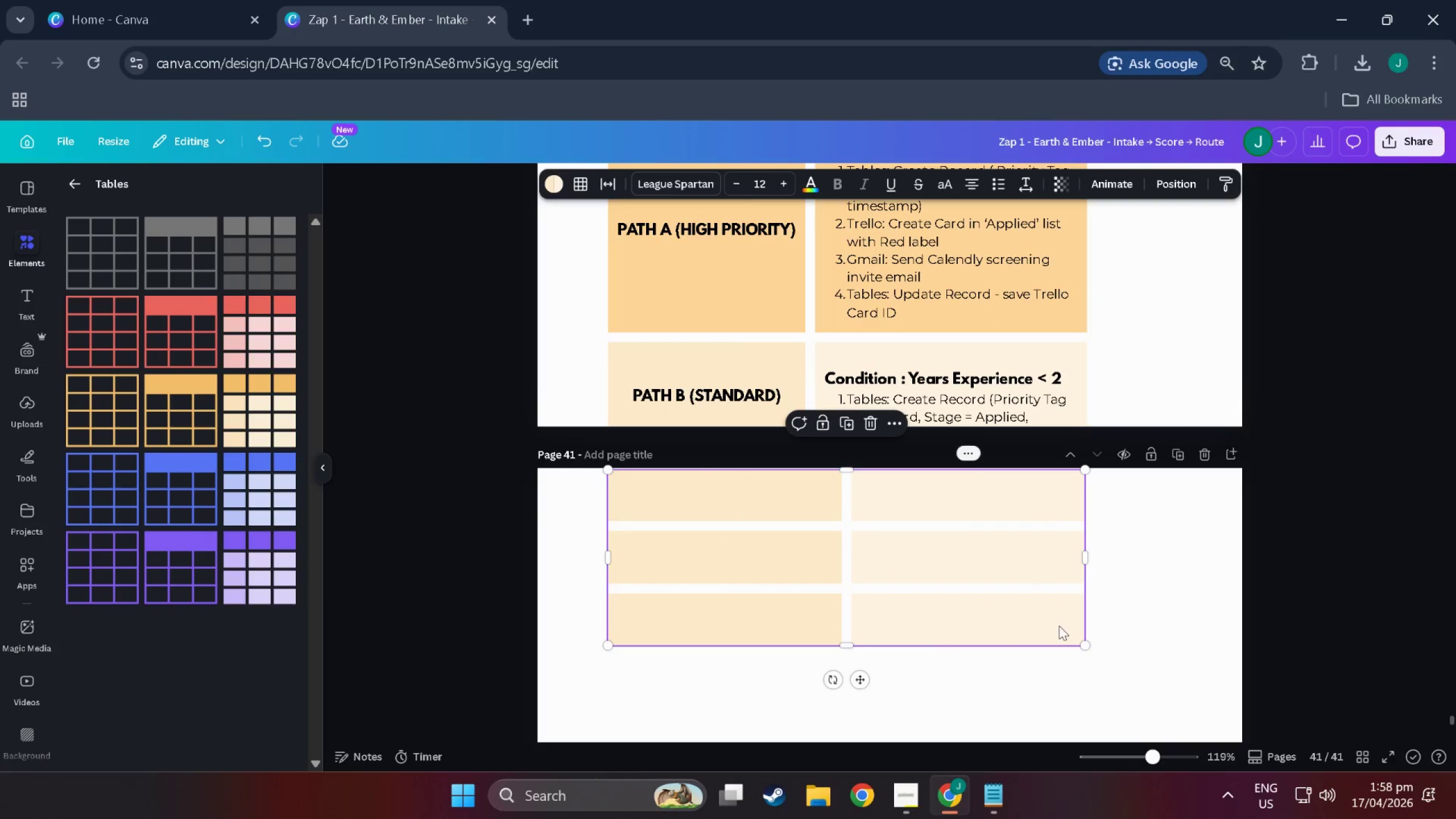 
left_click([1060, 628])
 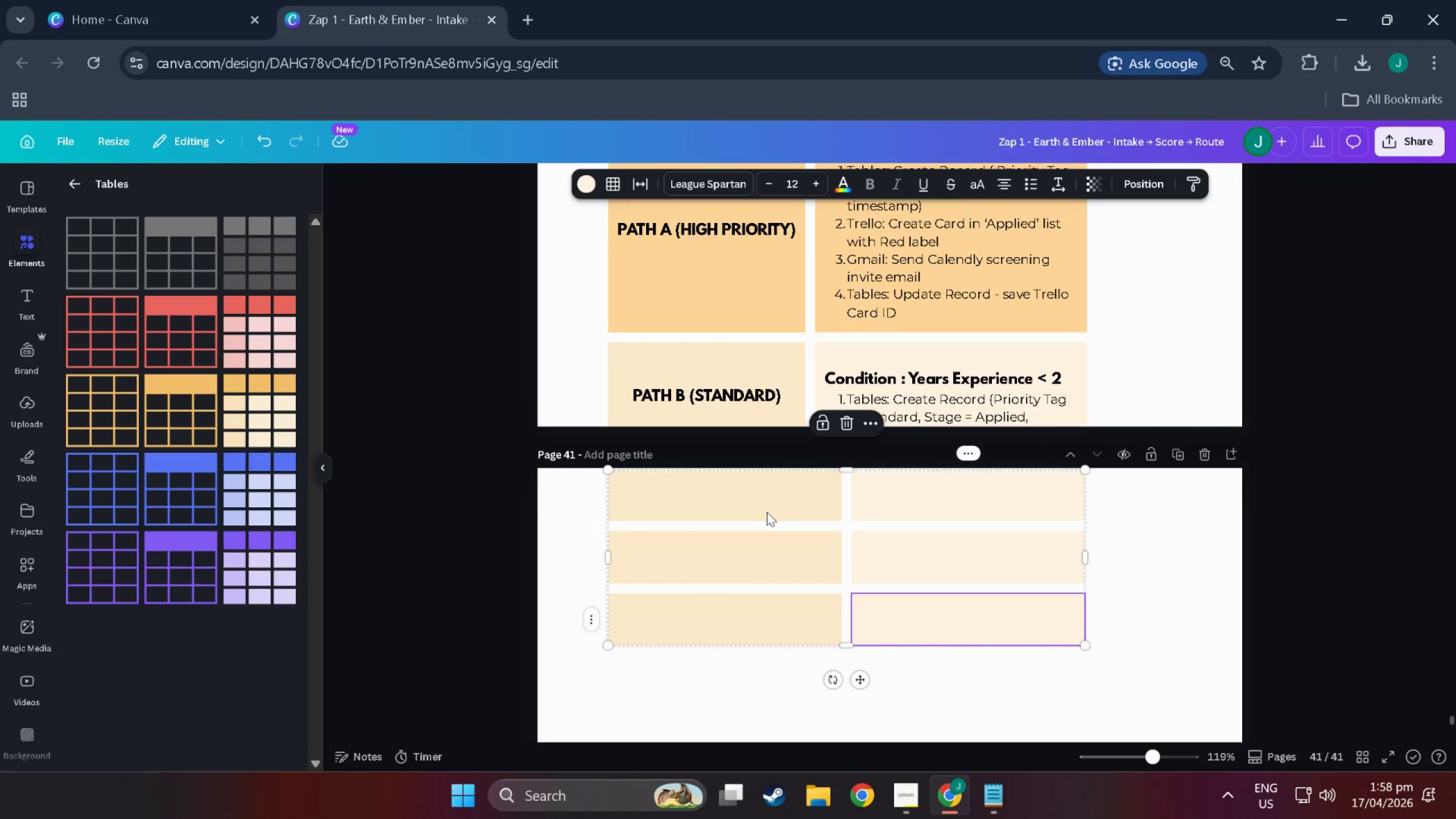 
left_click([767, 512])
 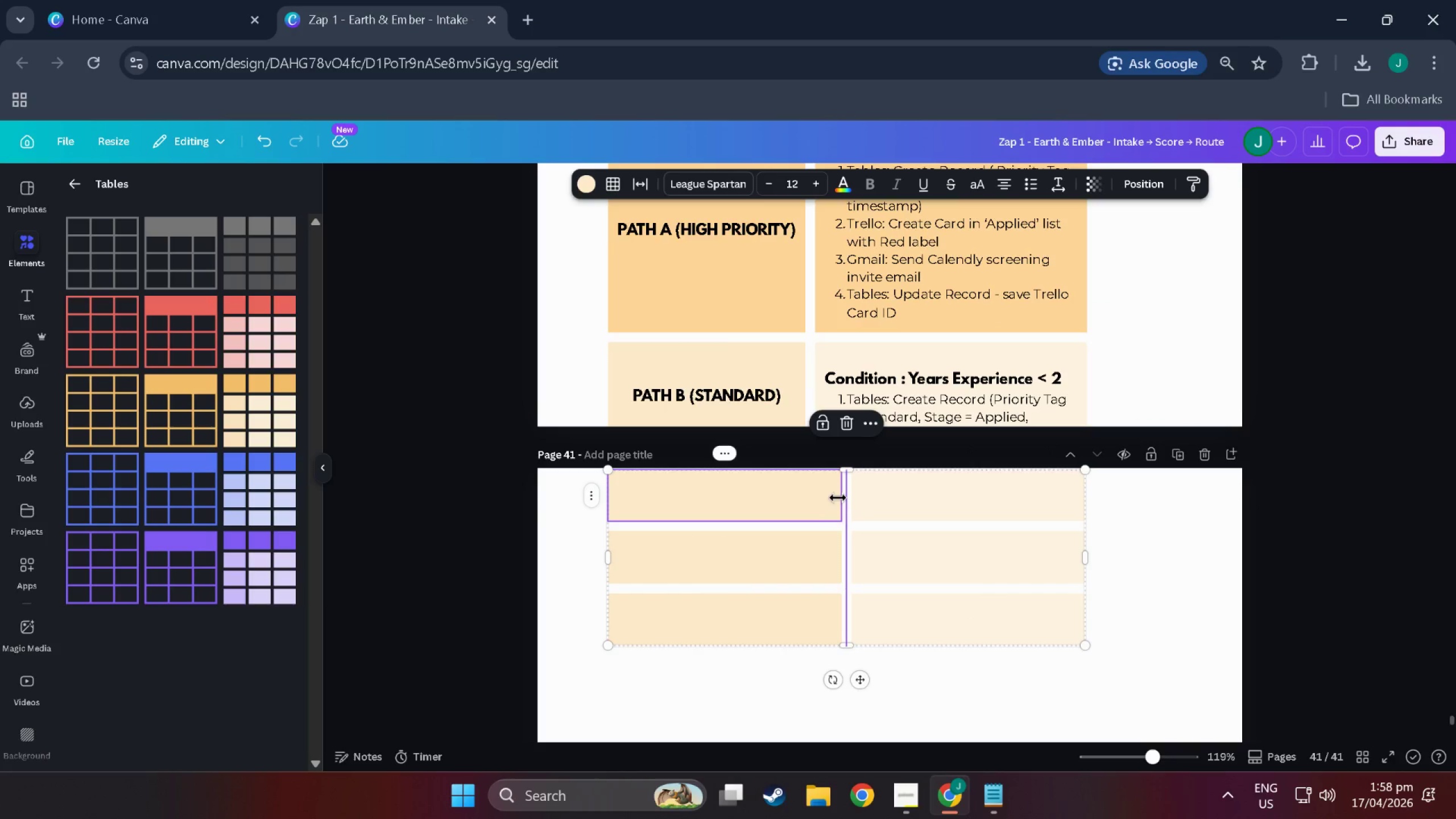 
left_click_drag(start_coordinate=[838, 498], to_coordinate=[798, 492])
 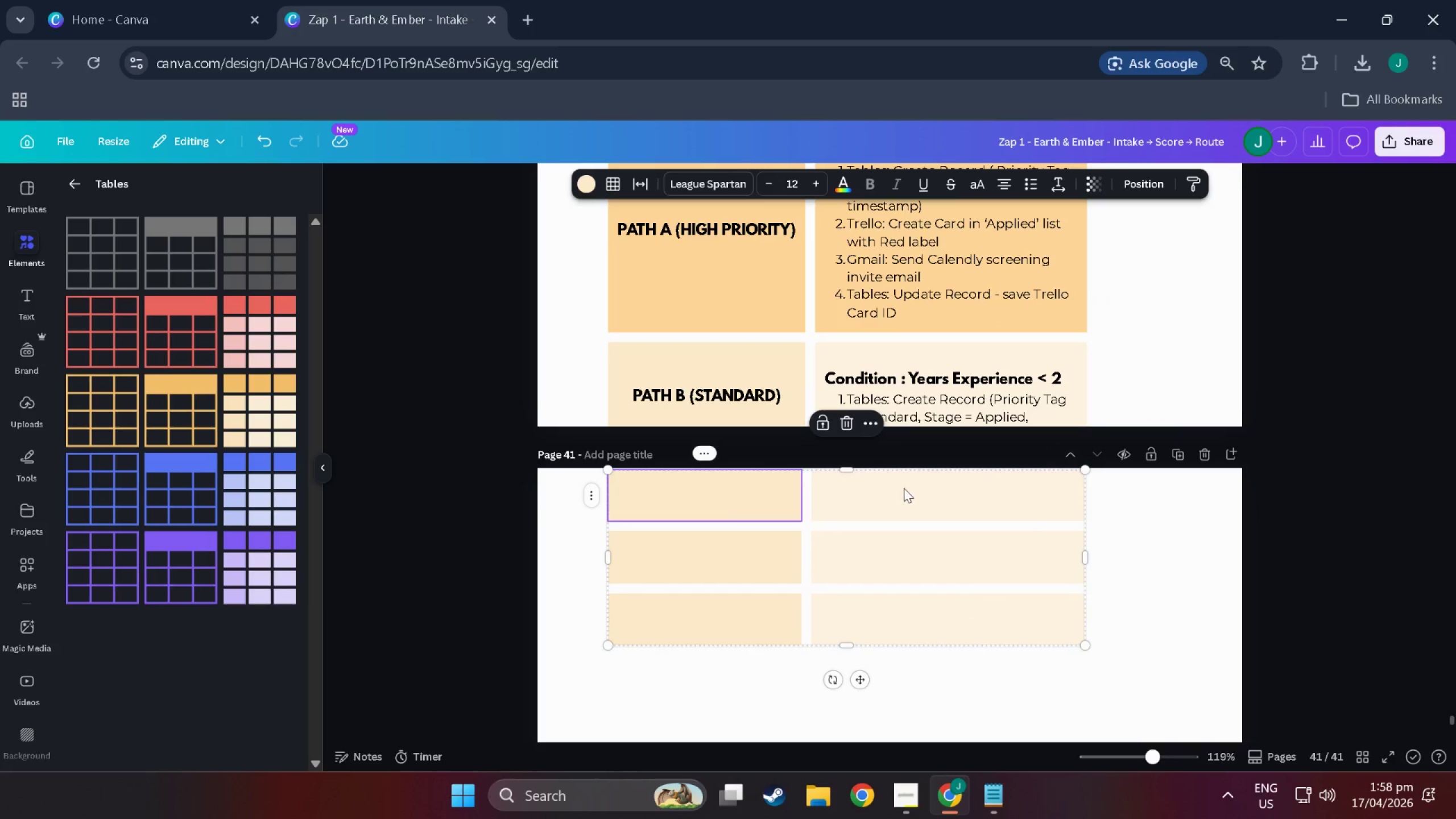 
double_click([904, 488])
 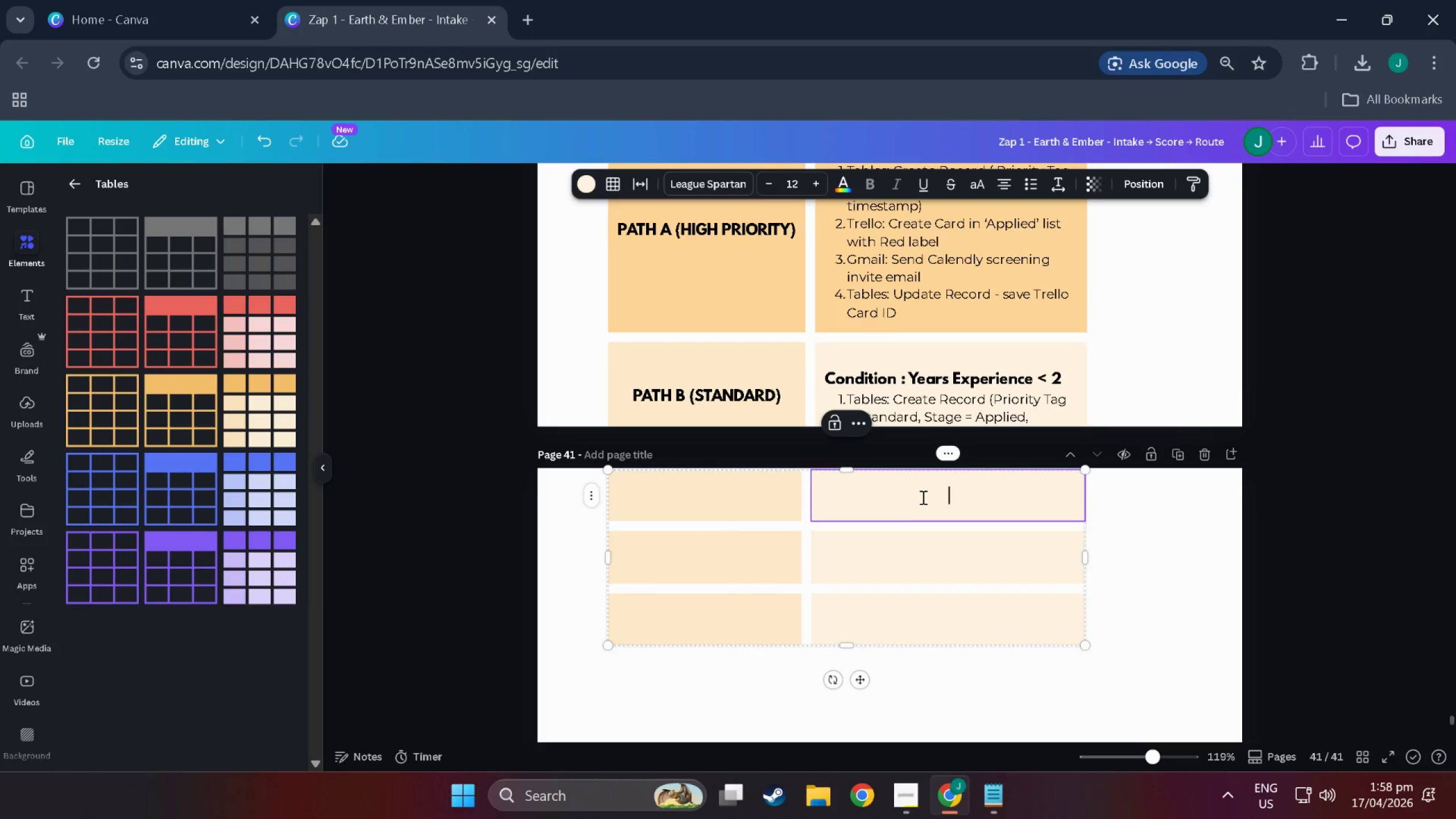 
type(tu)
key(Backspace)
key(Backspace)
 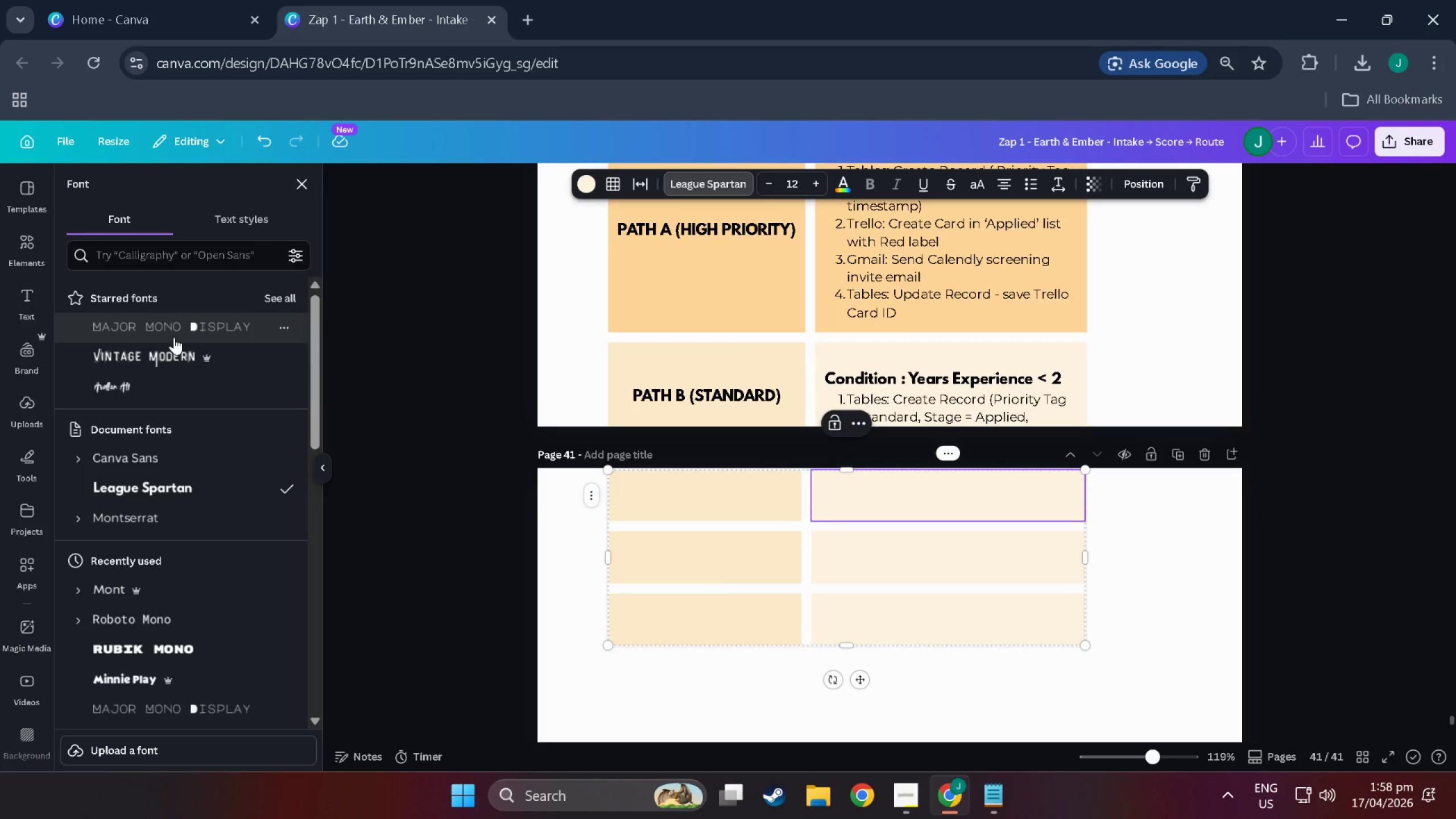 
left_click([159, 515])
 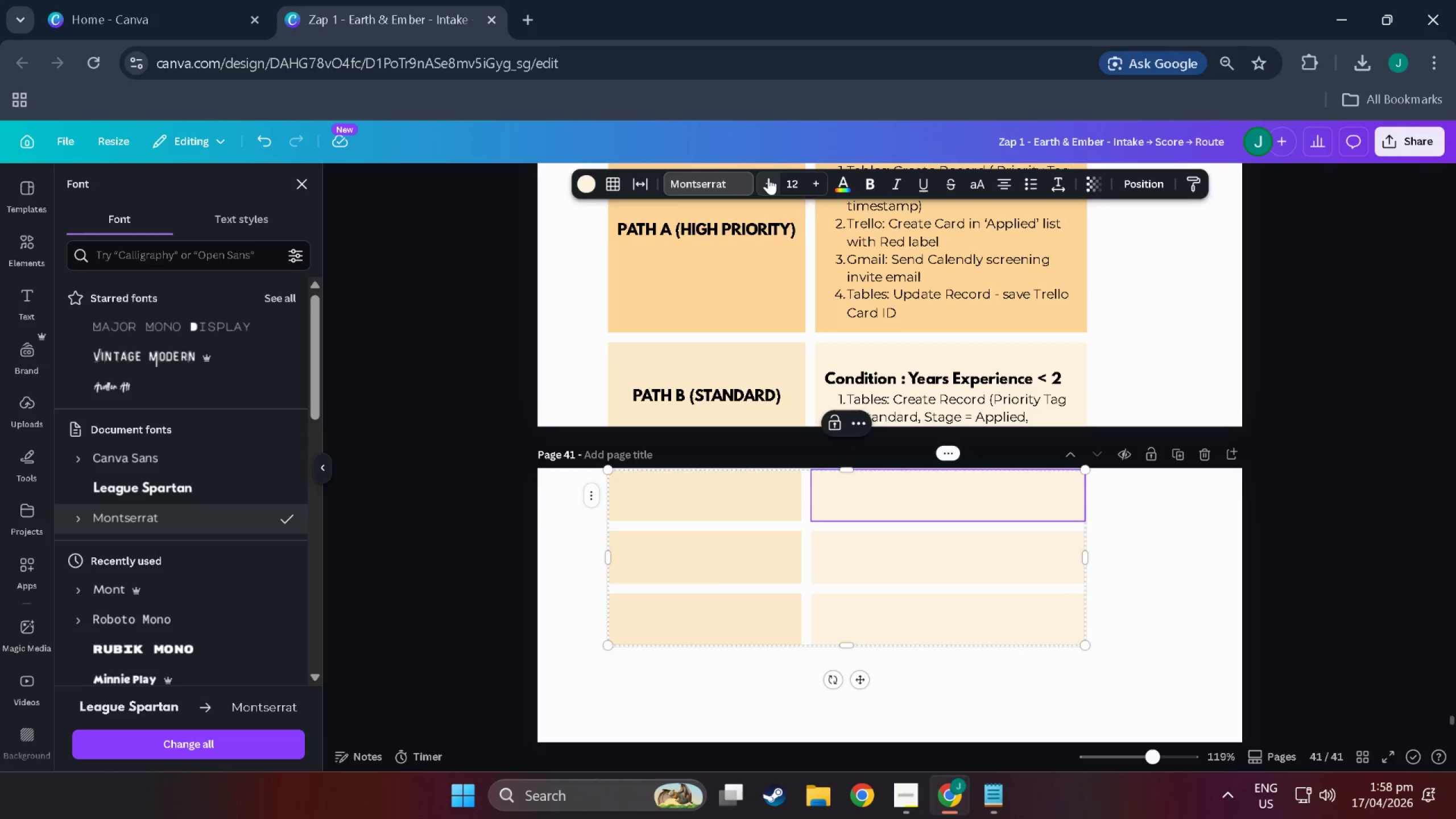 
left_click([775, 180])
 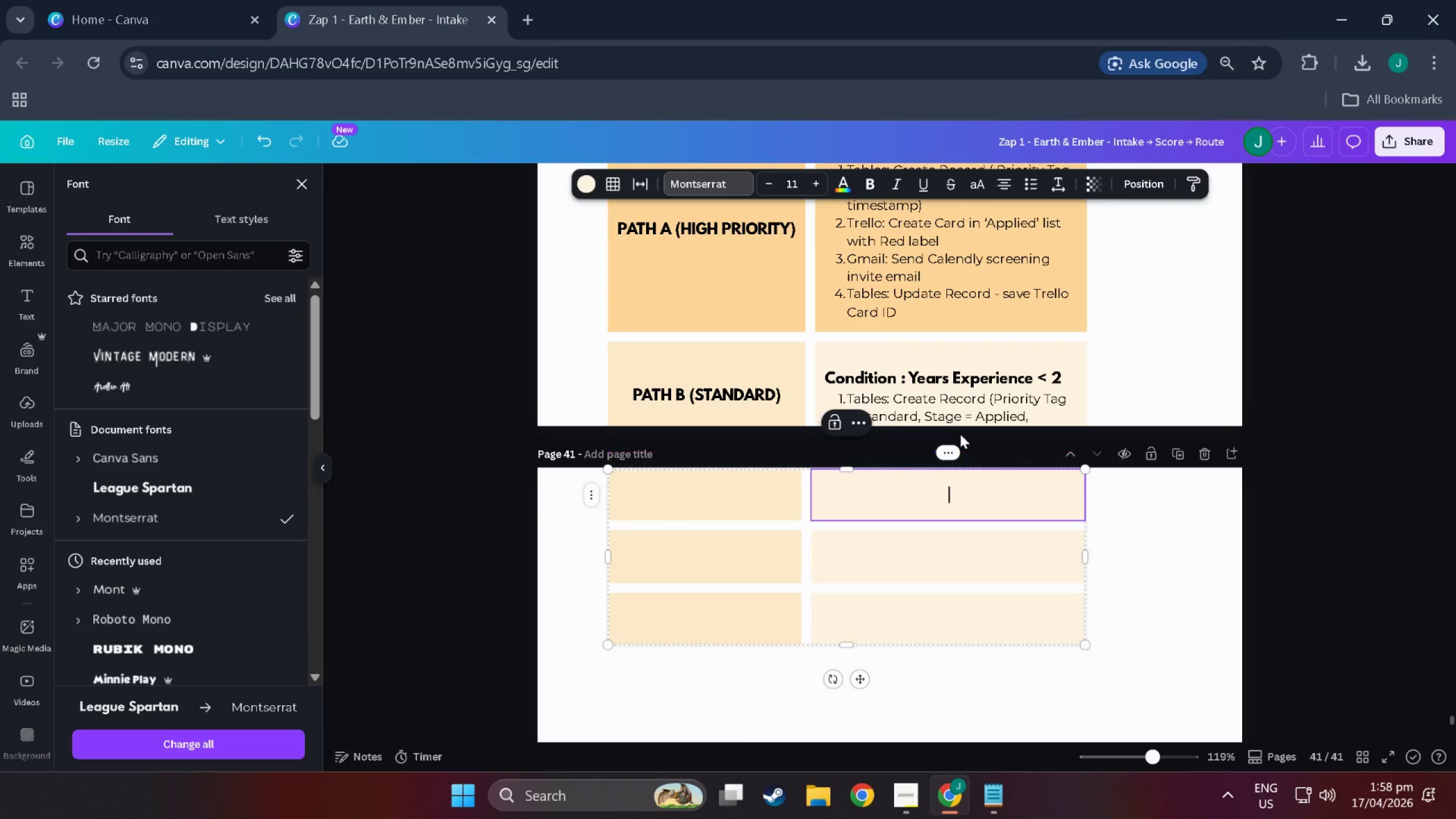 
type(Time)
key(Backspace)
key(Backspace)
key(Backspace)
key(Backspace)
type(timest)
key(Backspace)
type(tamp        )
 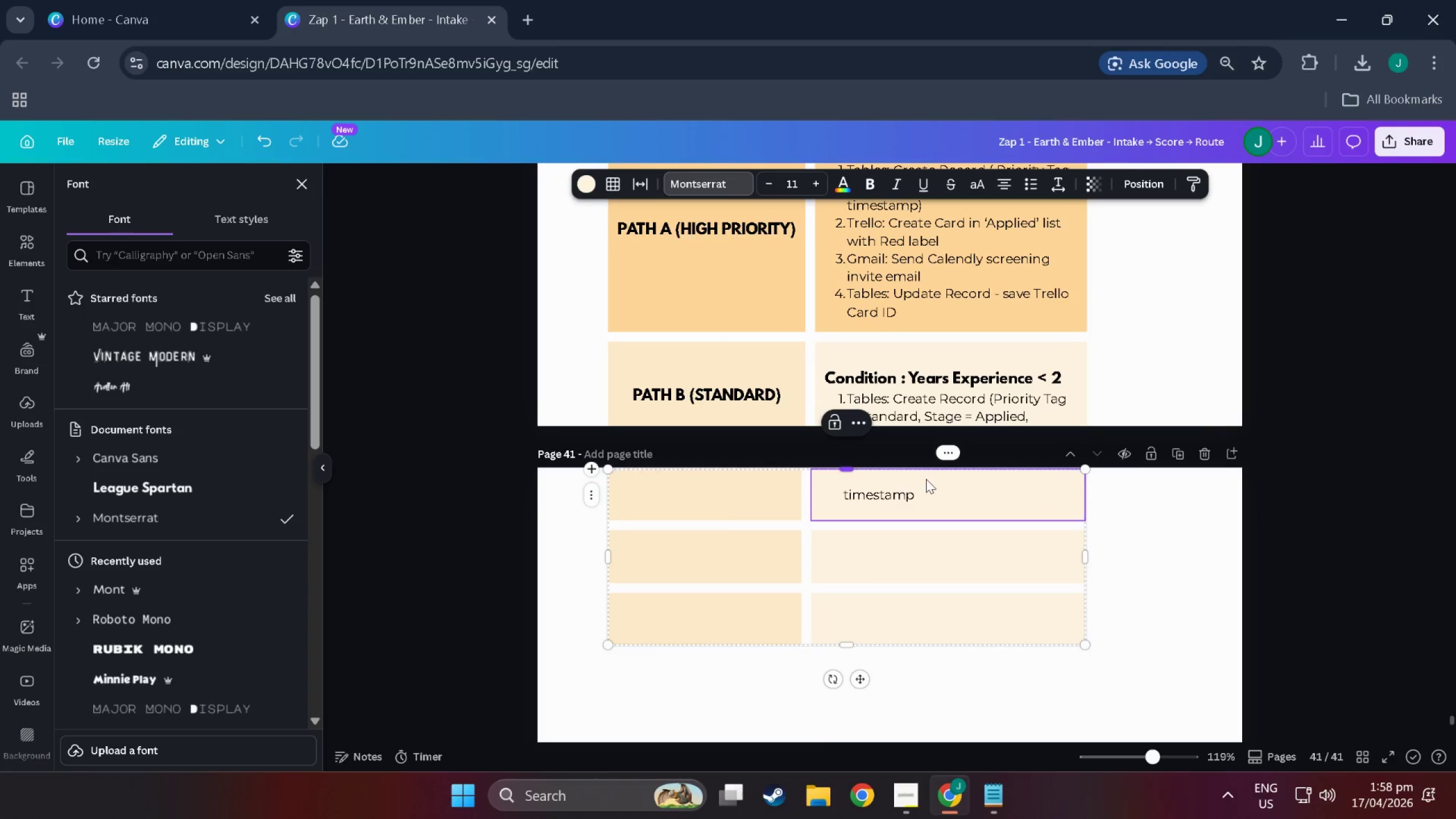 
left_click([921, 495])
 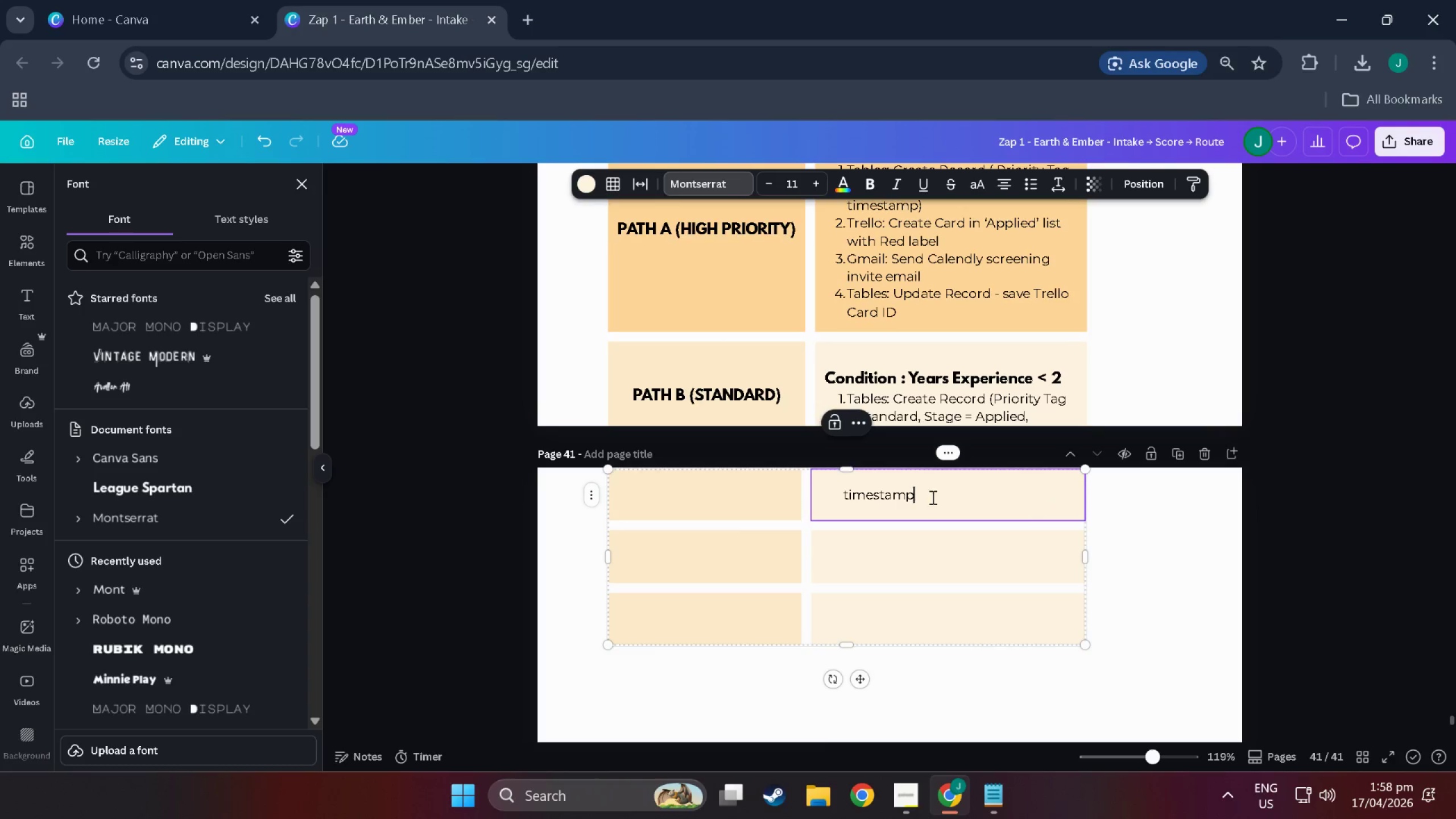 
key(Shift+0)
 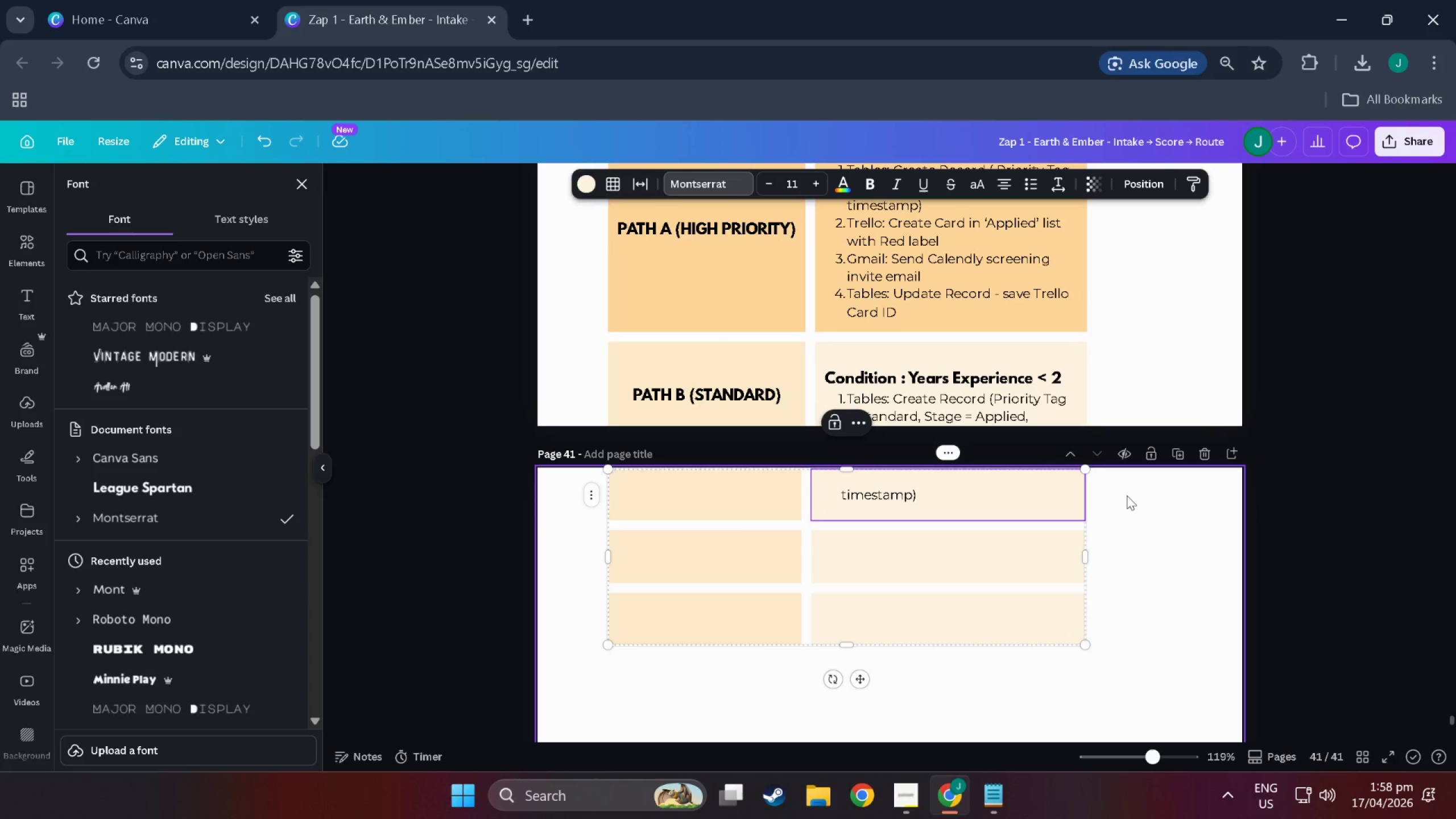 
left_click([1045, 473])
 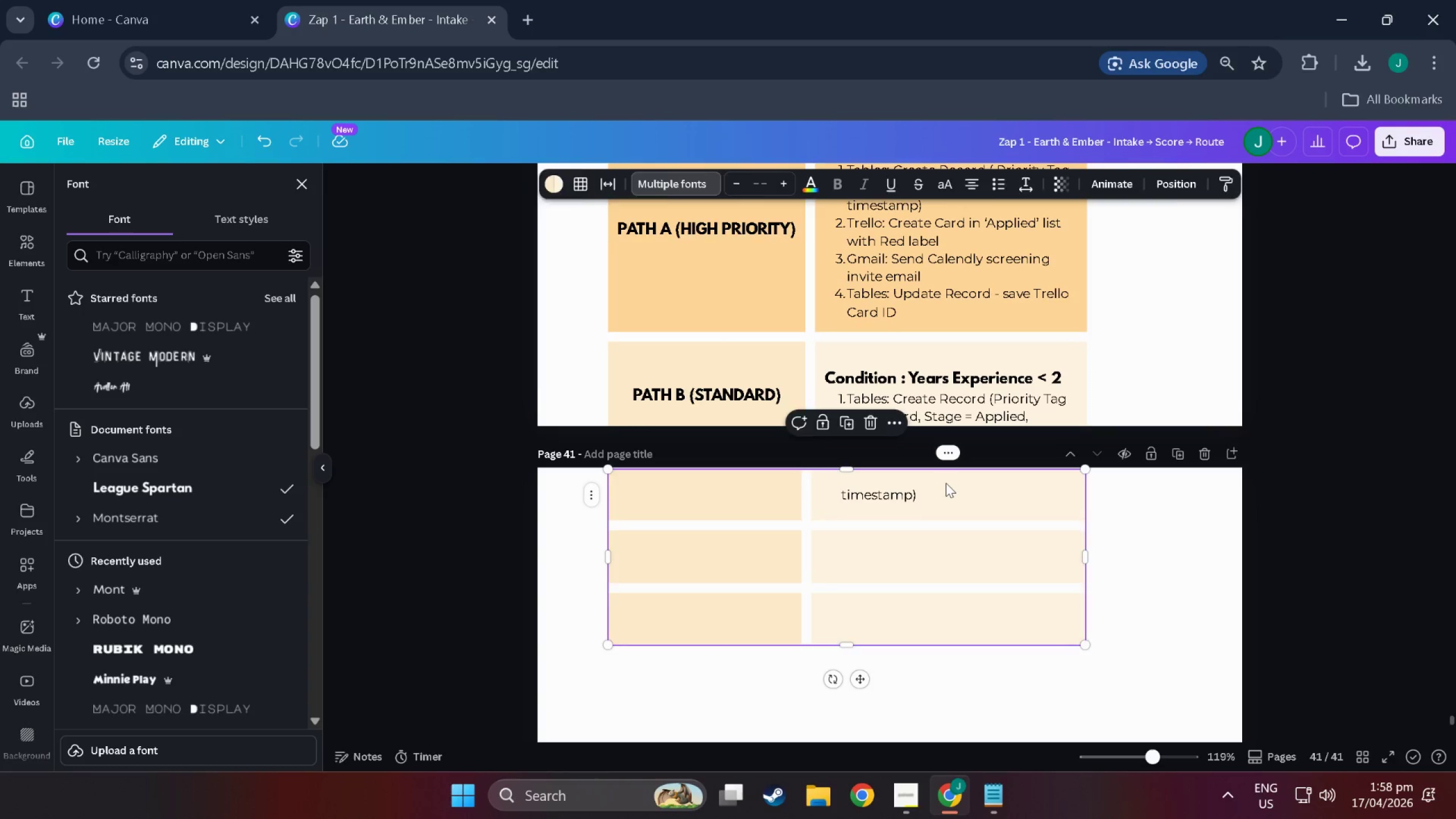 
double_click([945, 494])
 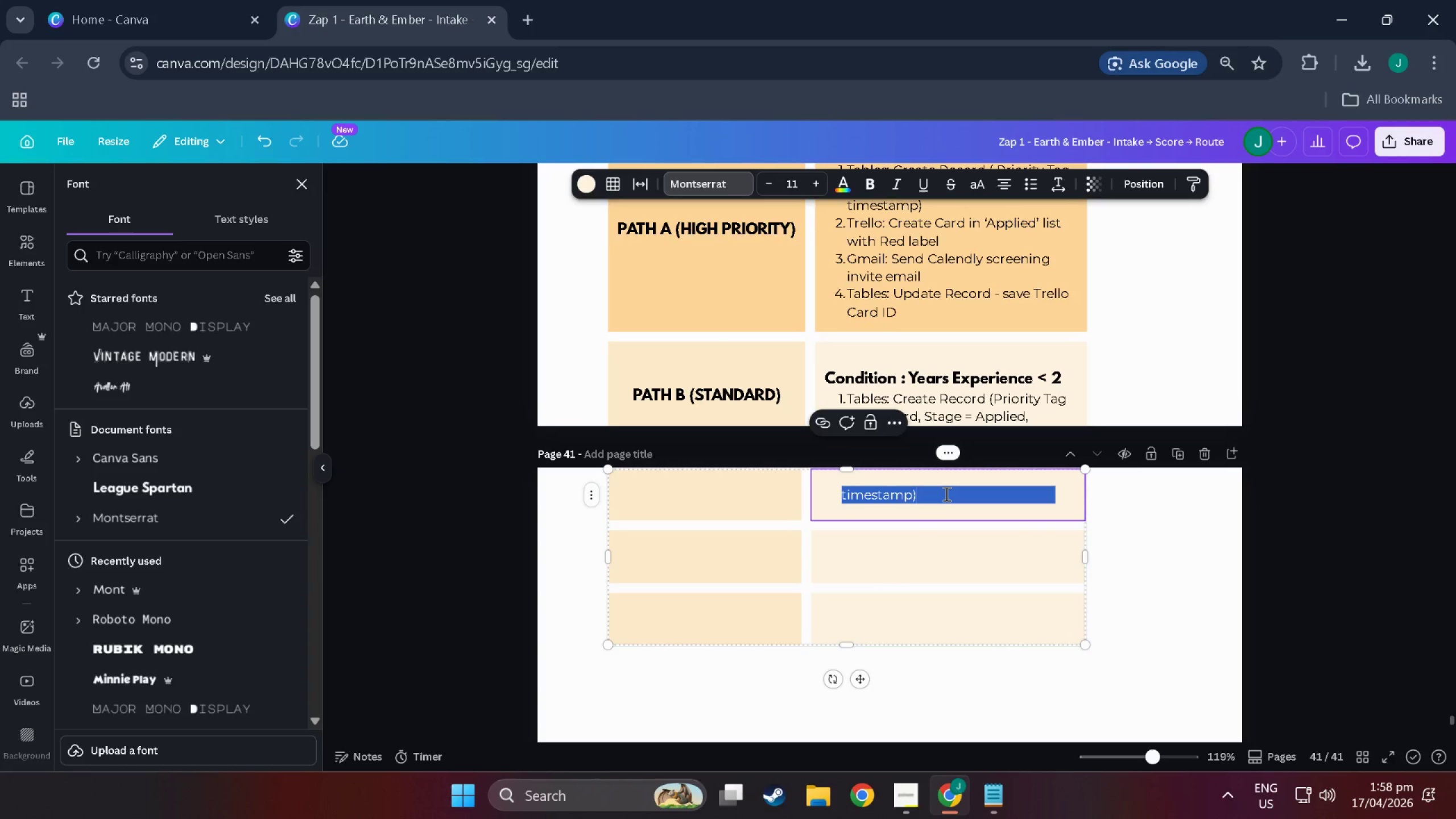 
triple_click([945, 494])
 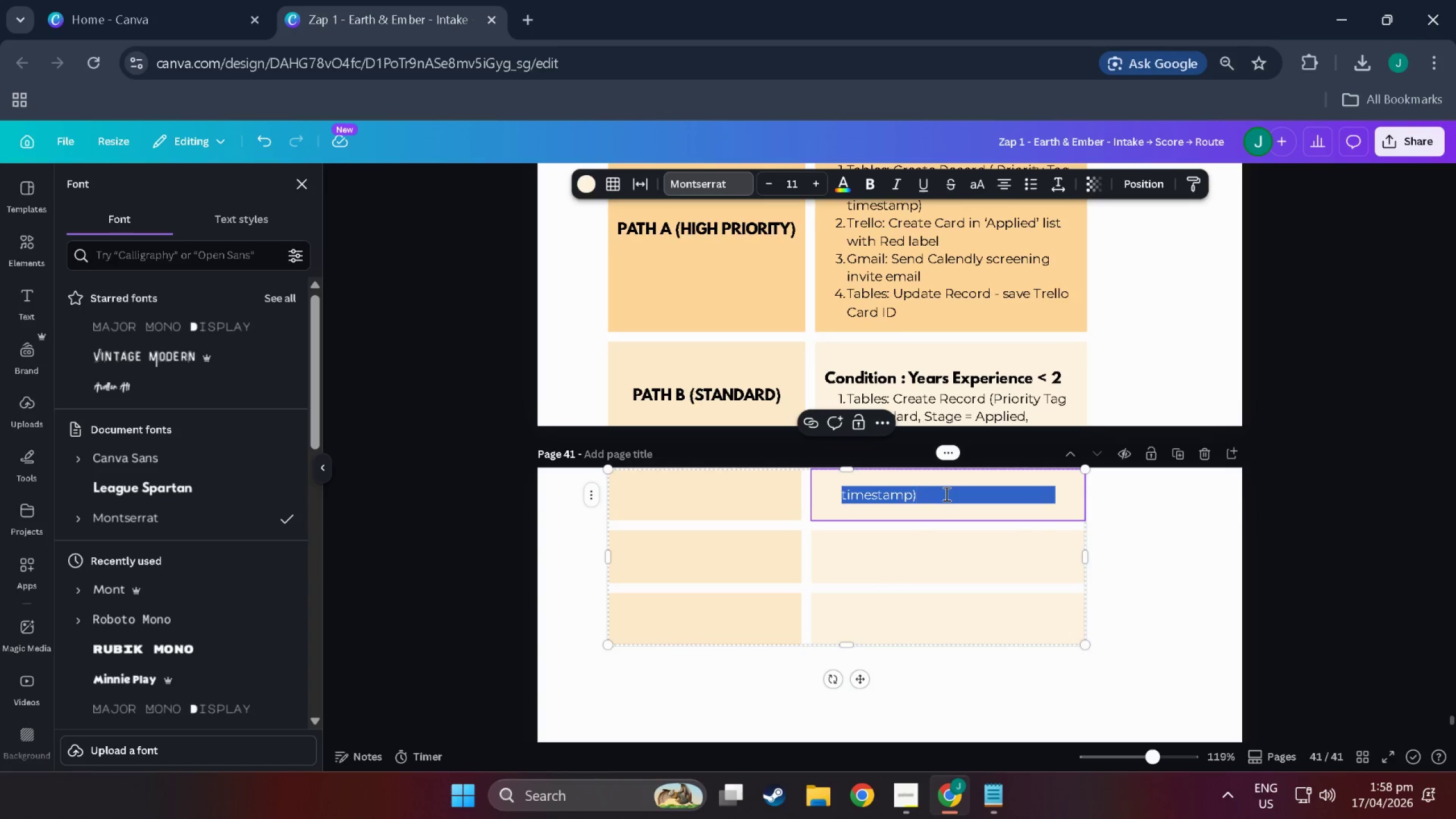 
triple_click([945, 494])
 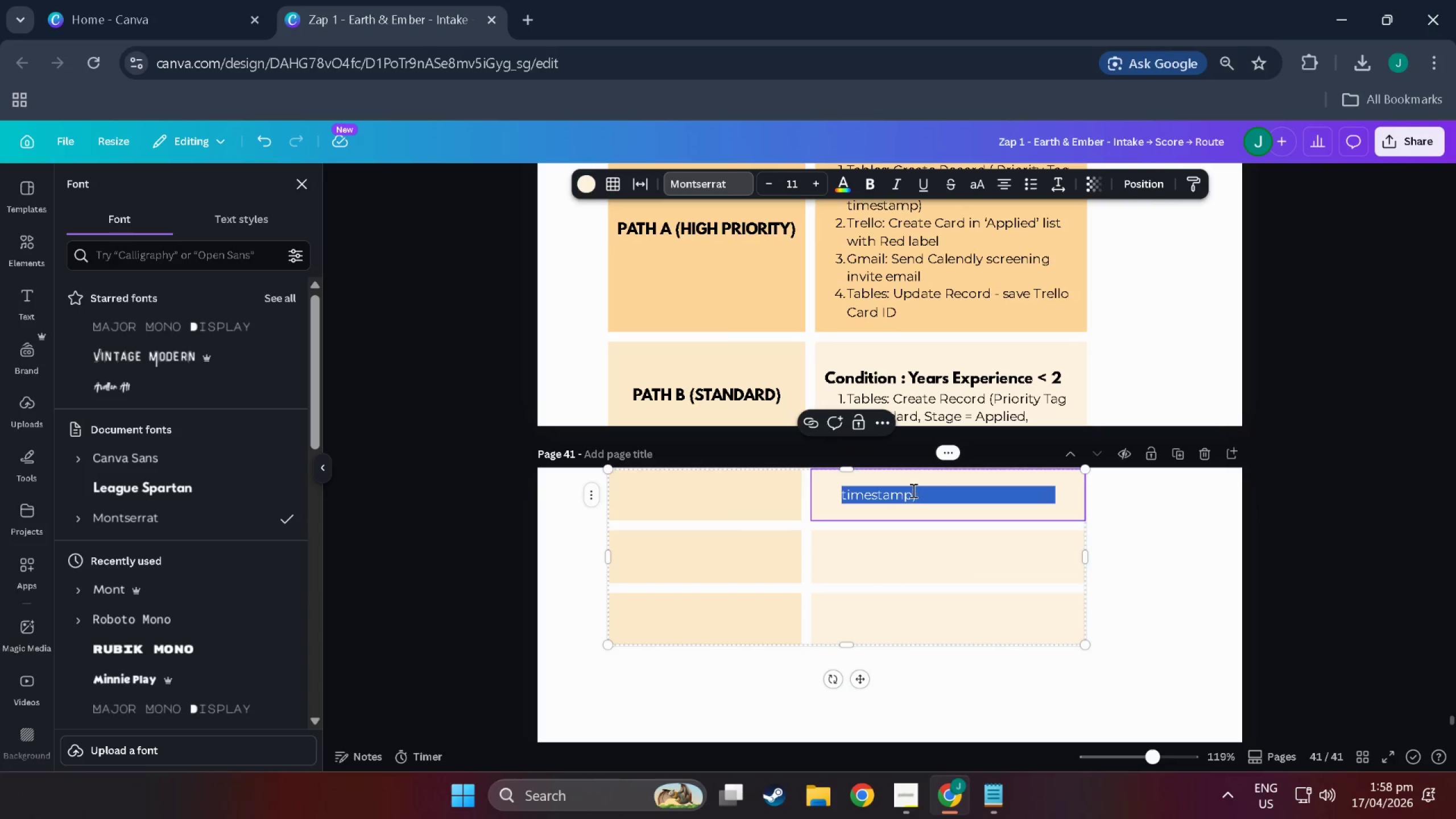 
left_click([925, 491])
 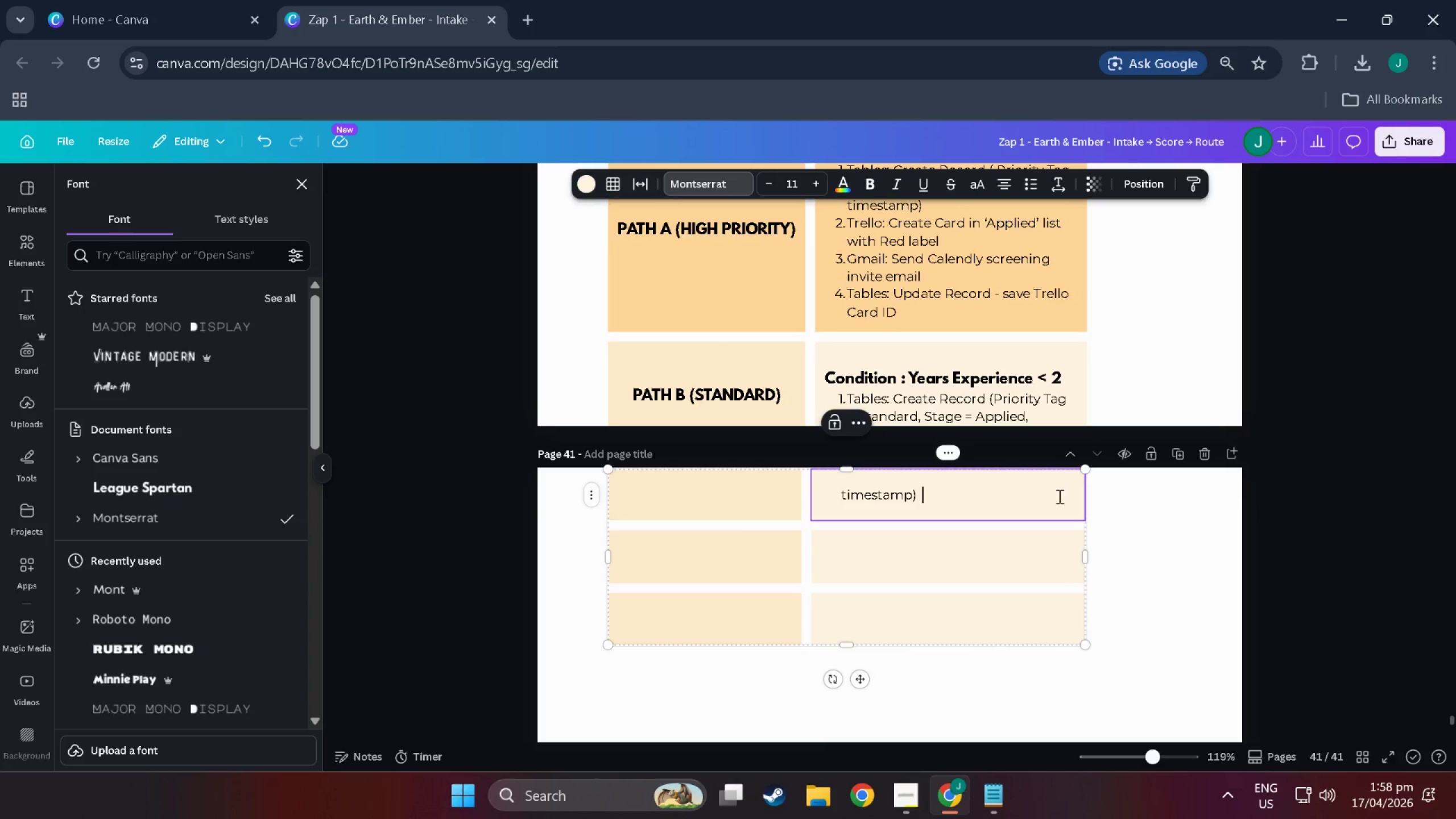 
left_click([1085, 496])
 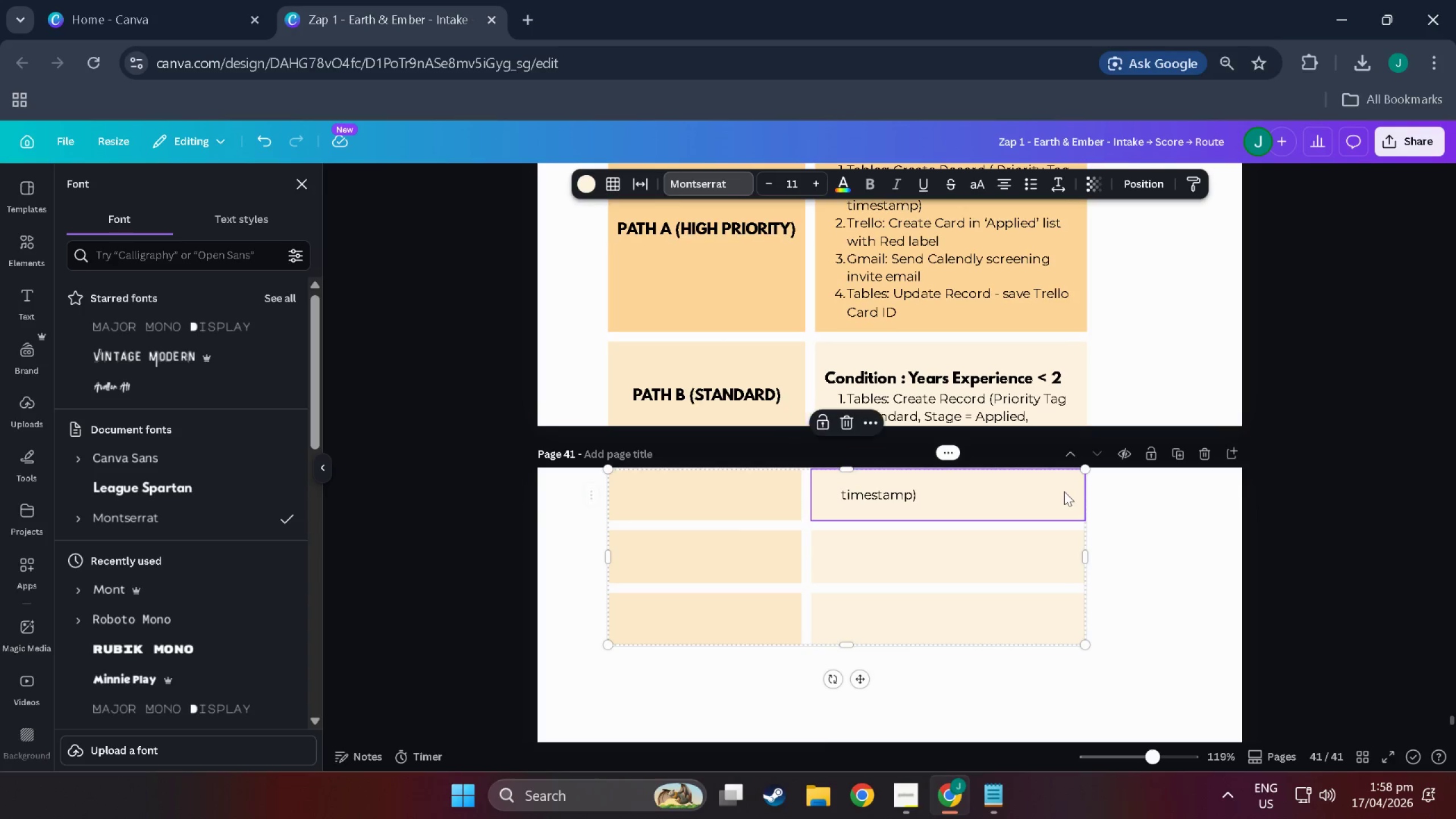 
triple_click([1058, 492])
 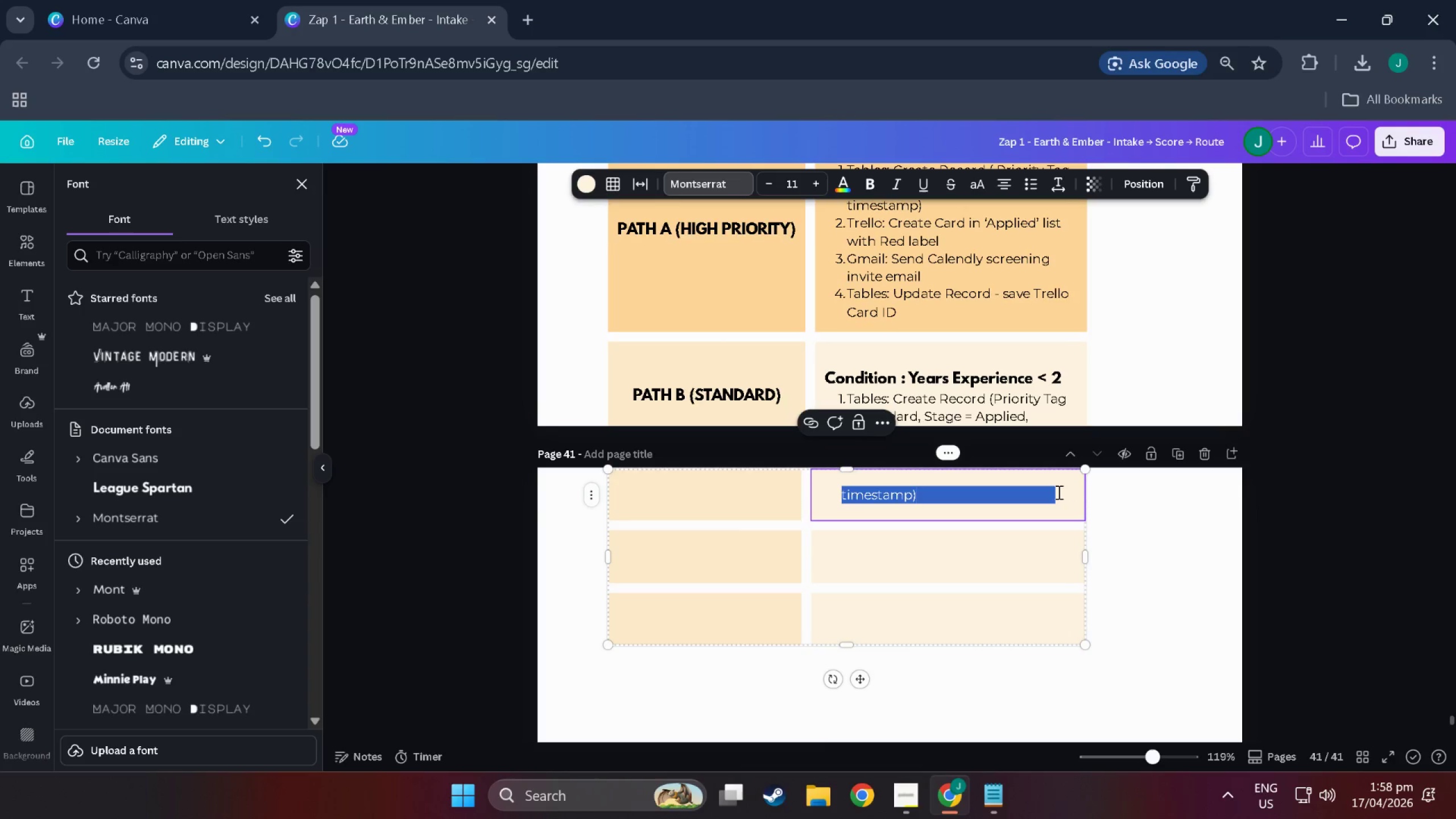 
triple_click([1058, 492])
 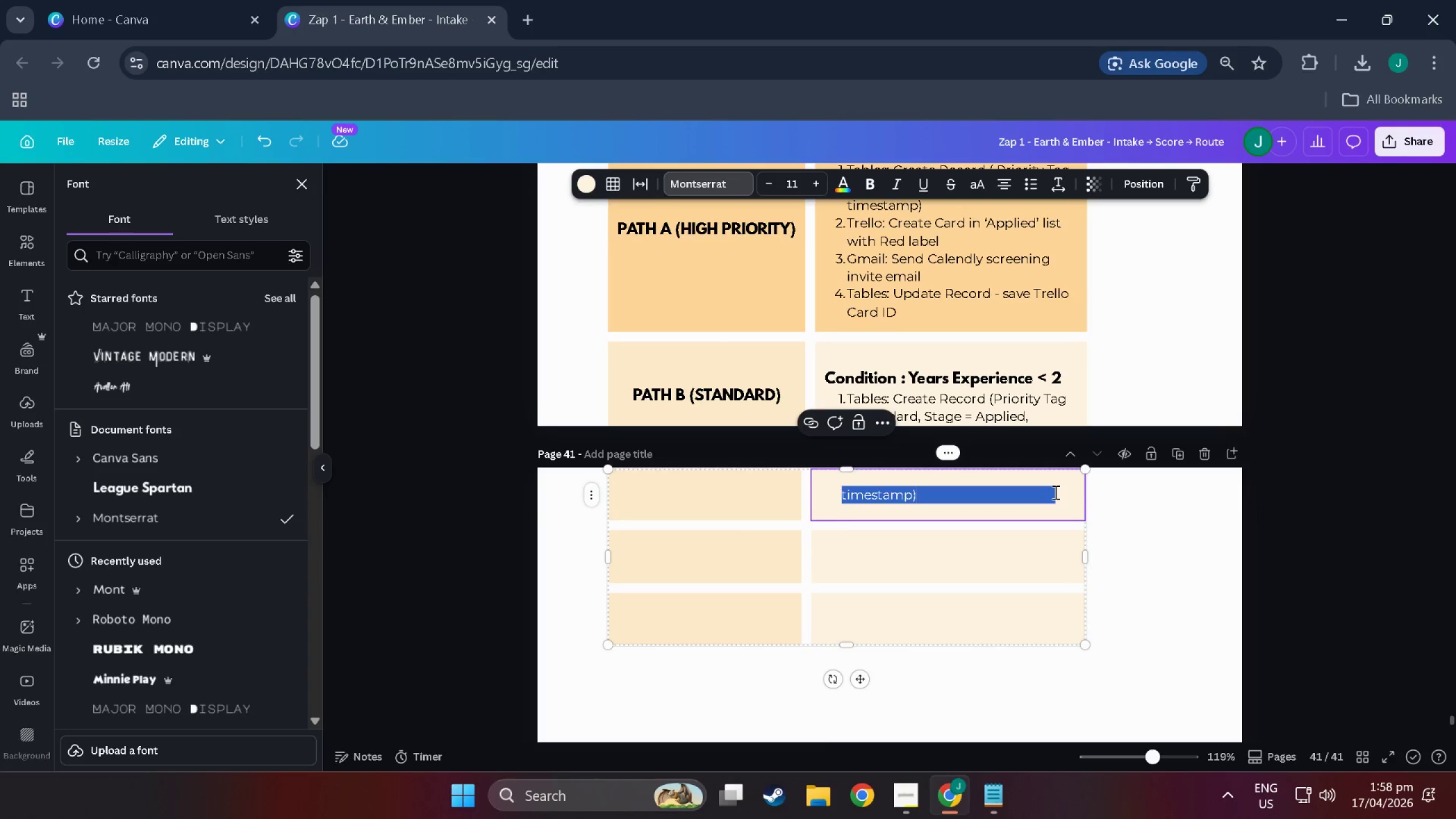 
triple_click([1054, 492])
 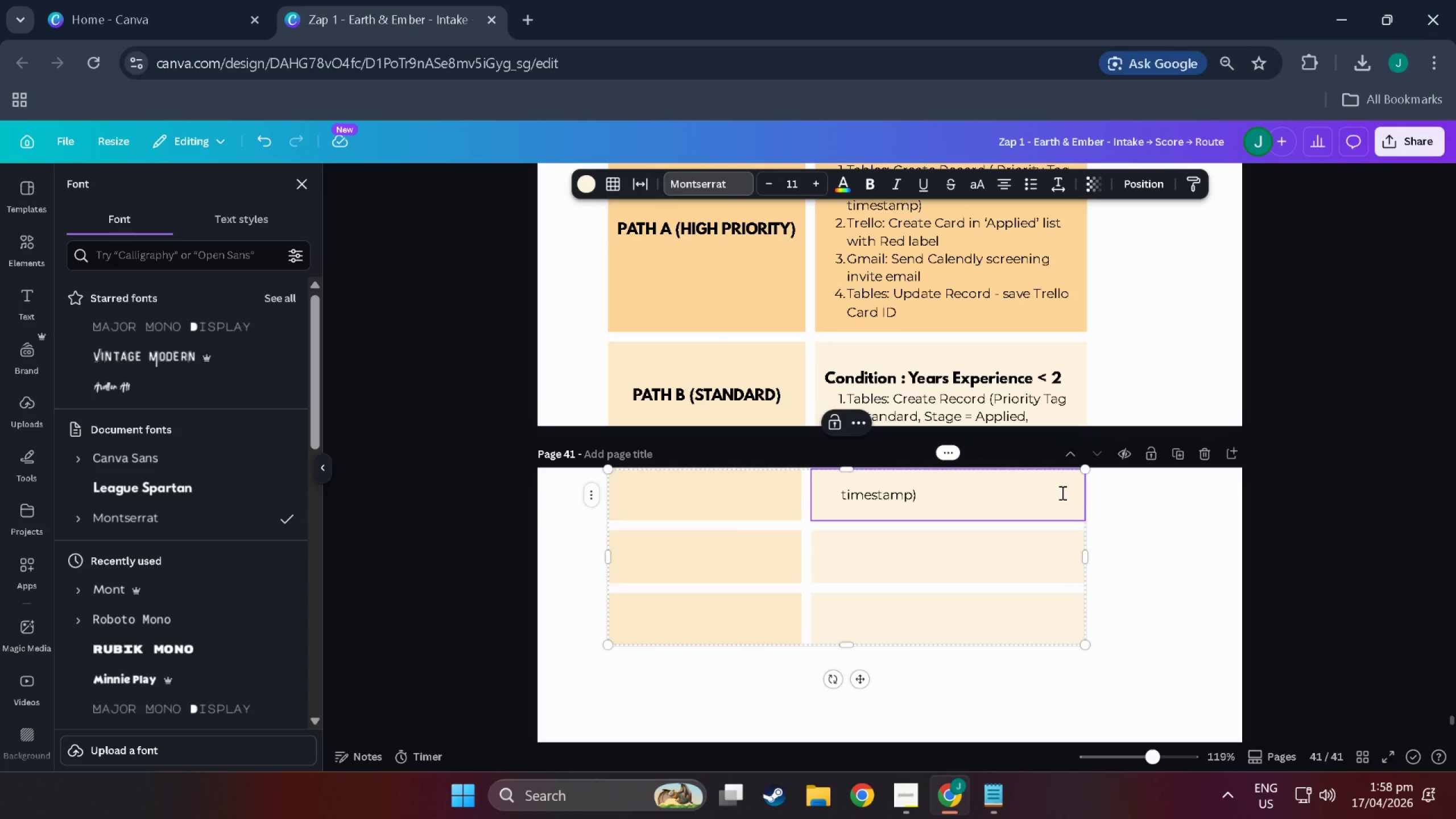 
key(NumpadEnter)
 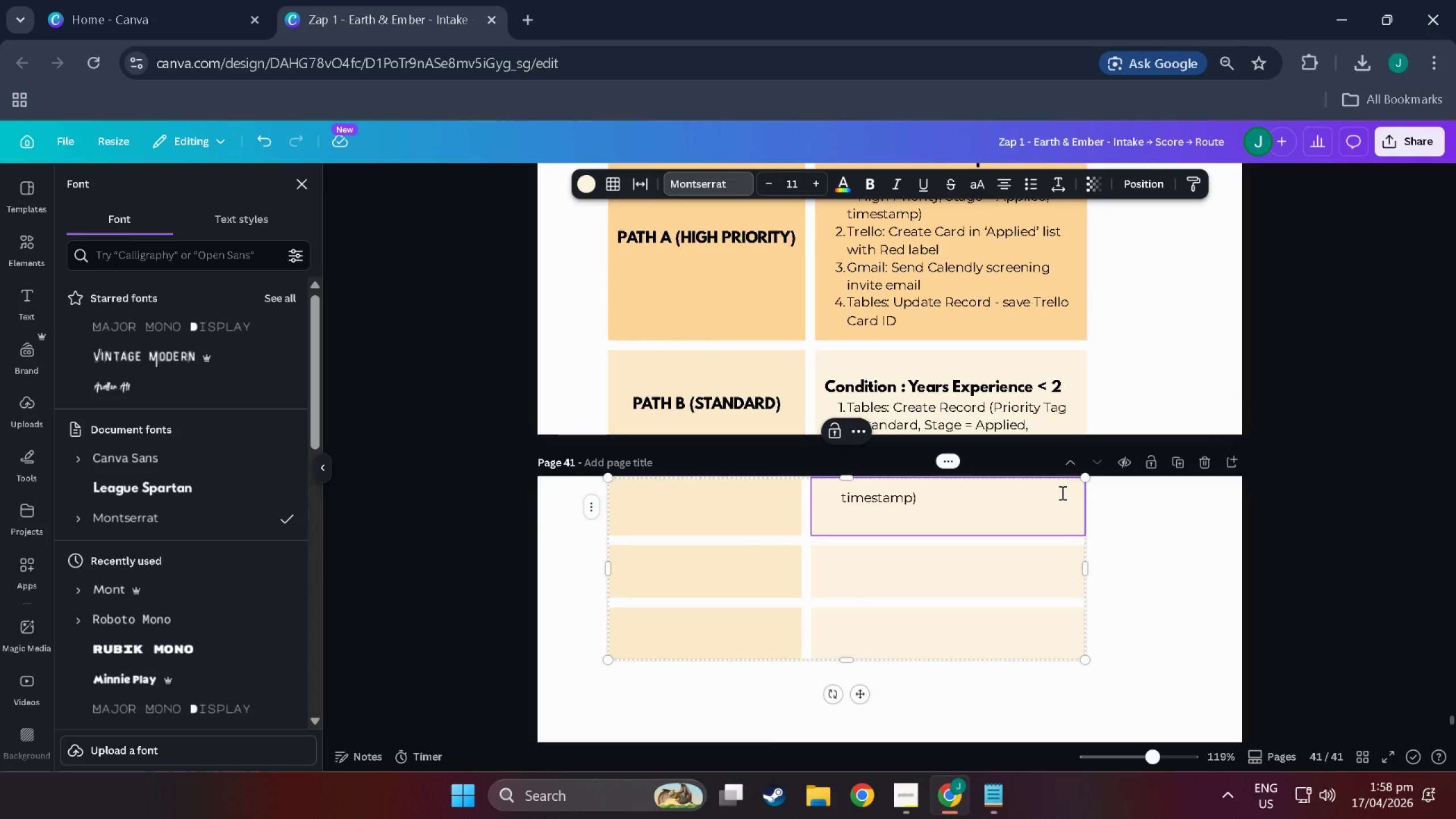 
key(2)
 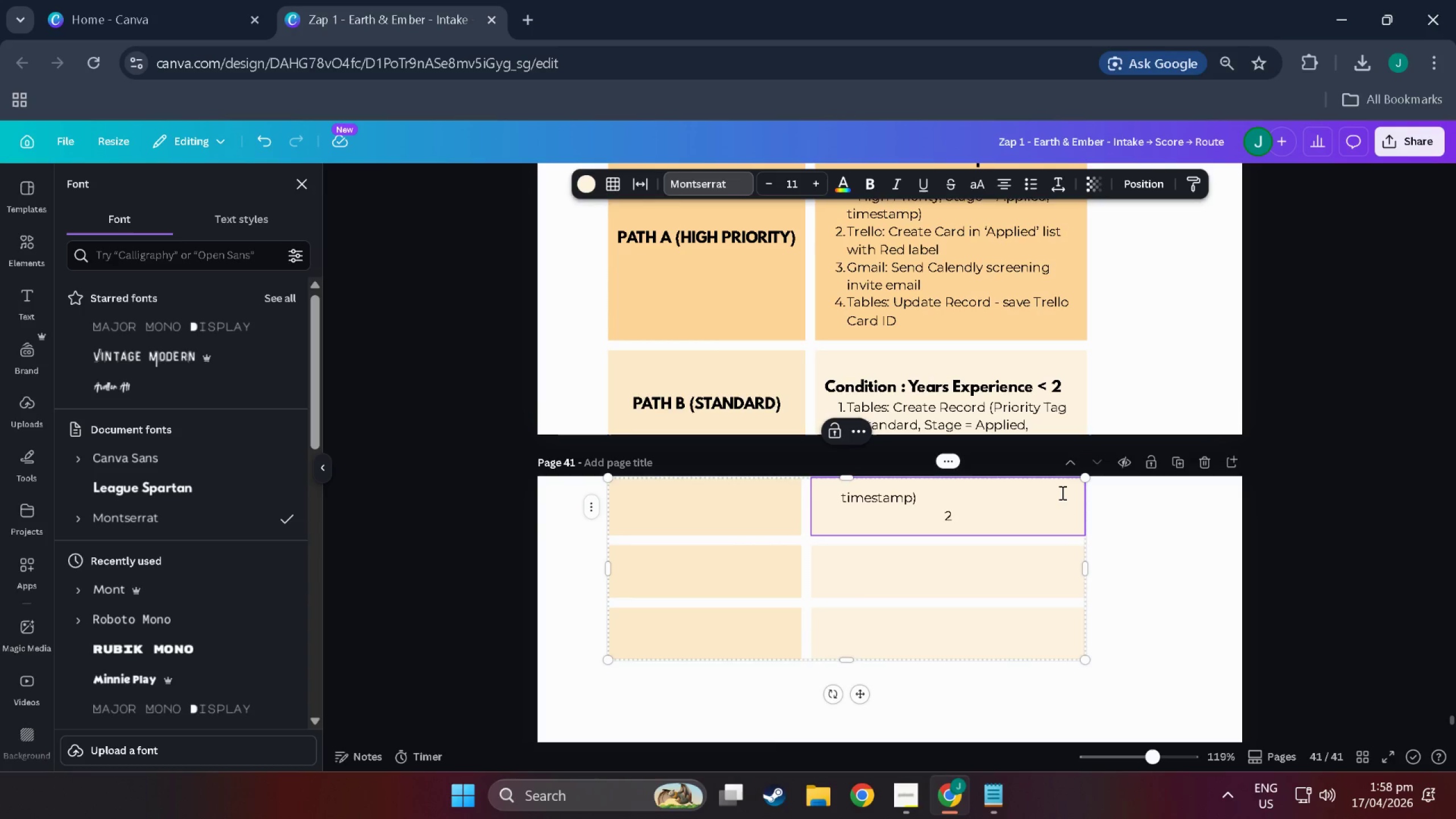 
key(Period)
 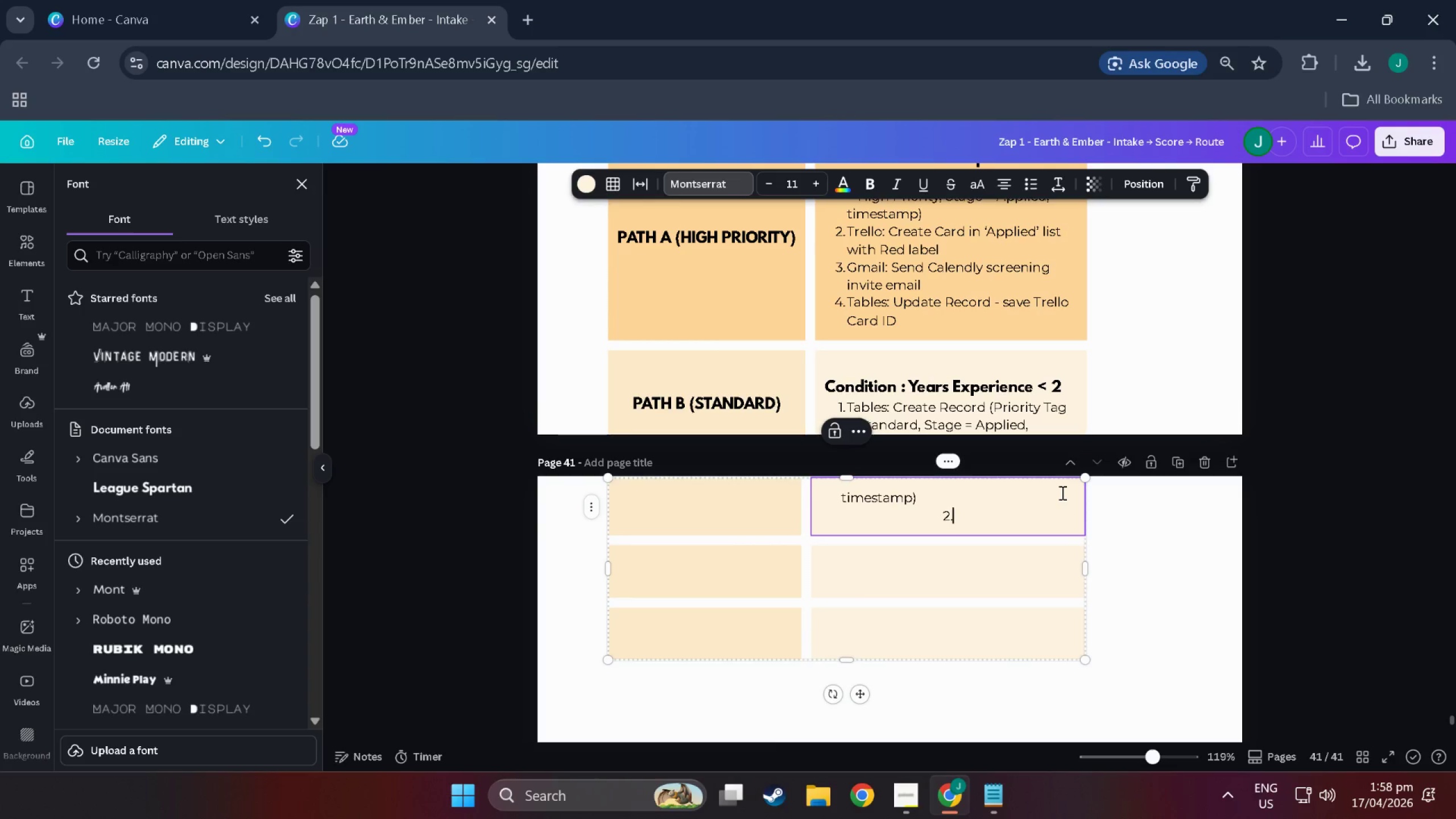 
key(Space)
 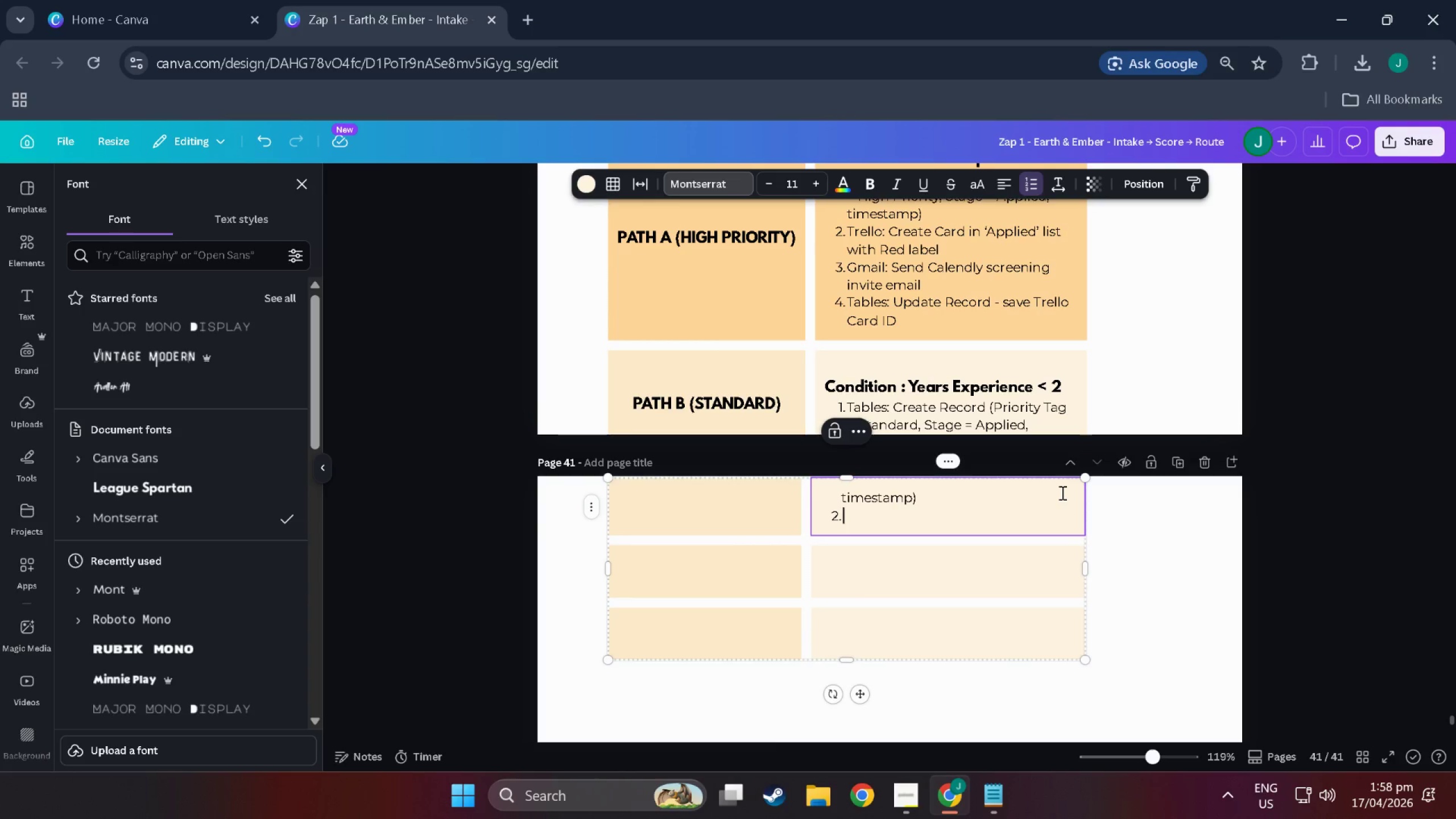 
type(Trello: Create Card in Applied)
 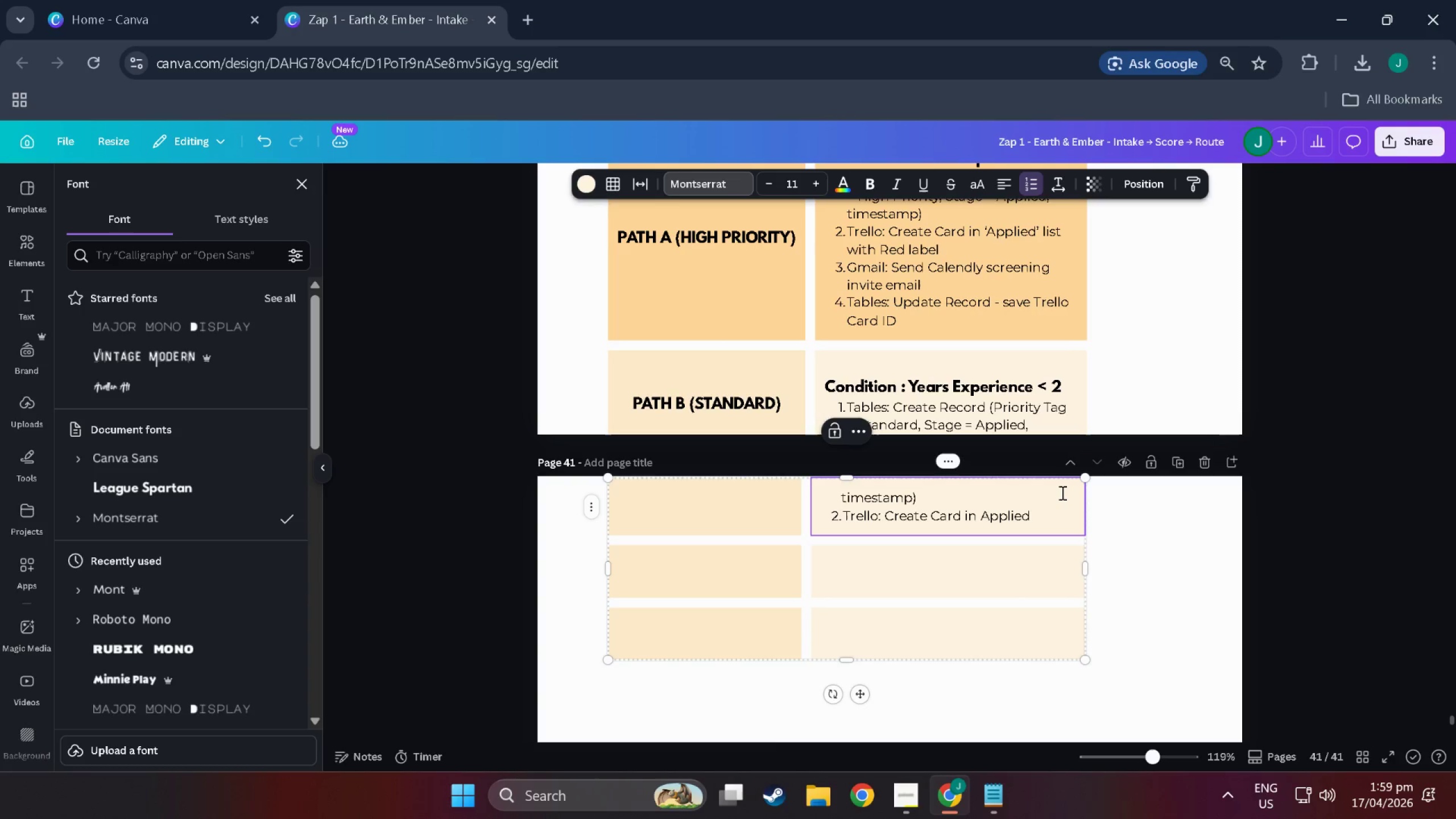 
key(Quote)
 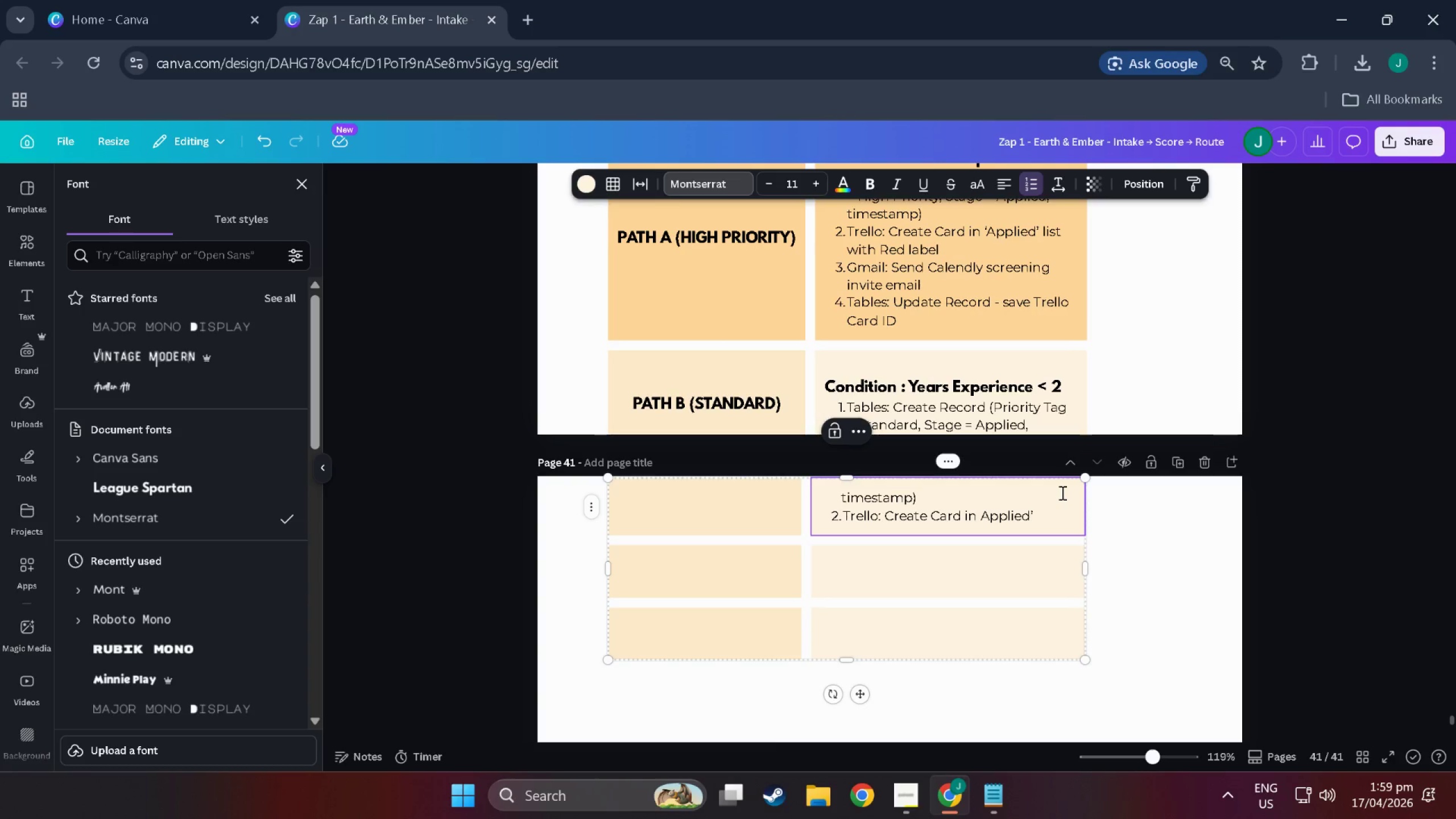 
hold_key(key=ArrowLeft, duration=0.71)
 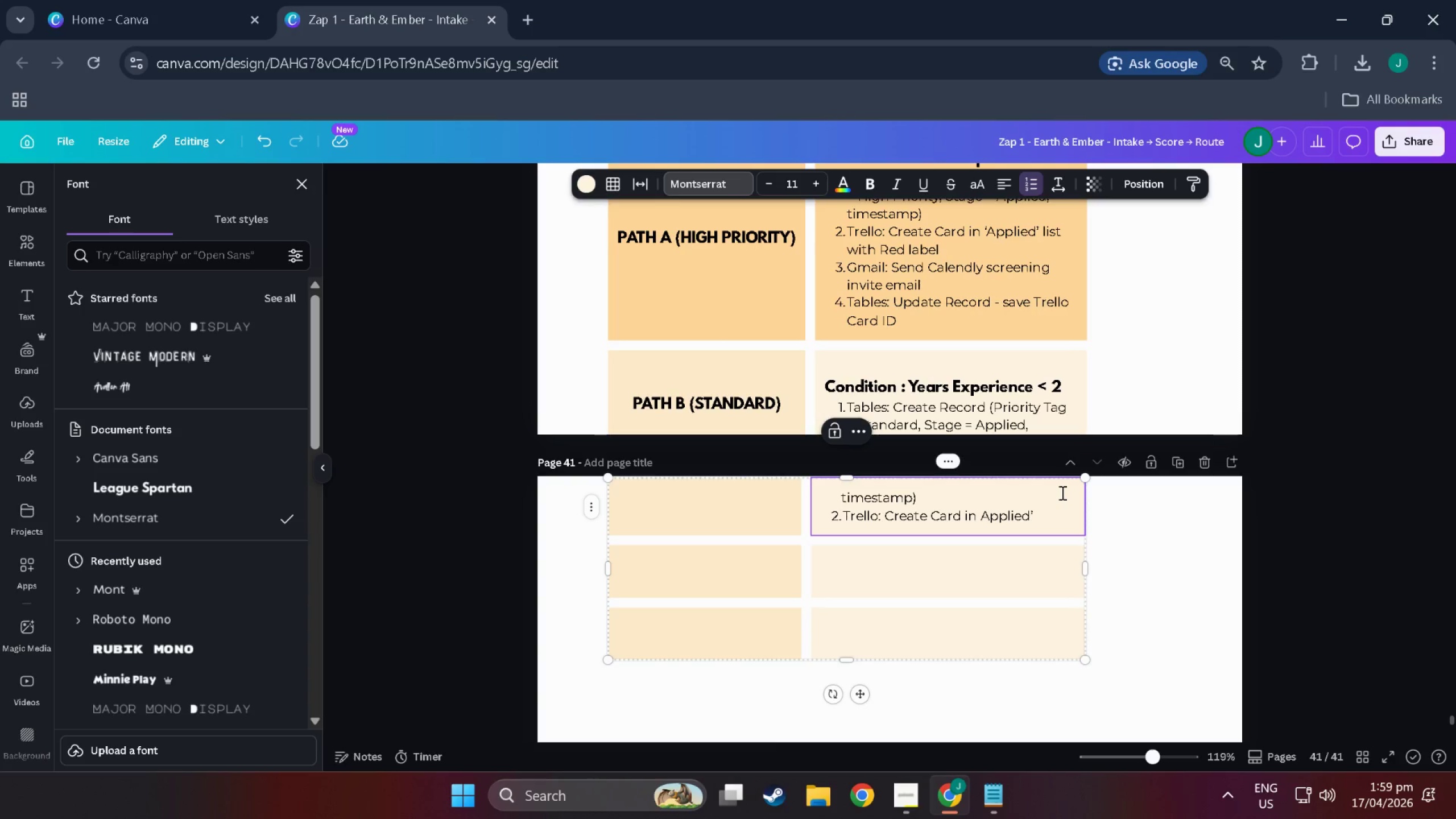 
key(Quote)
 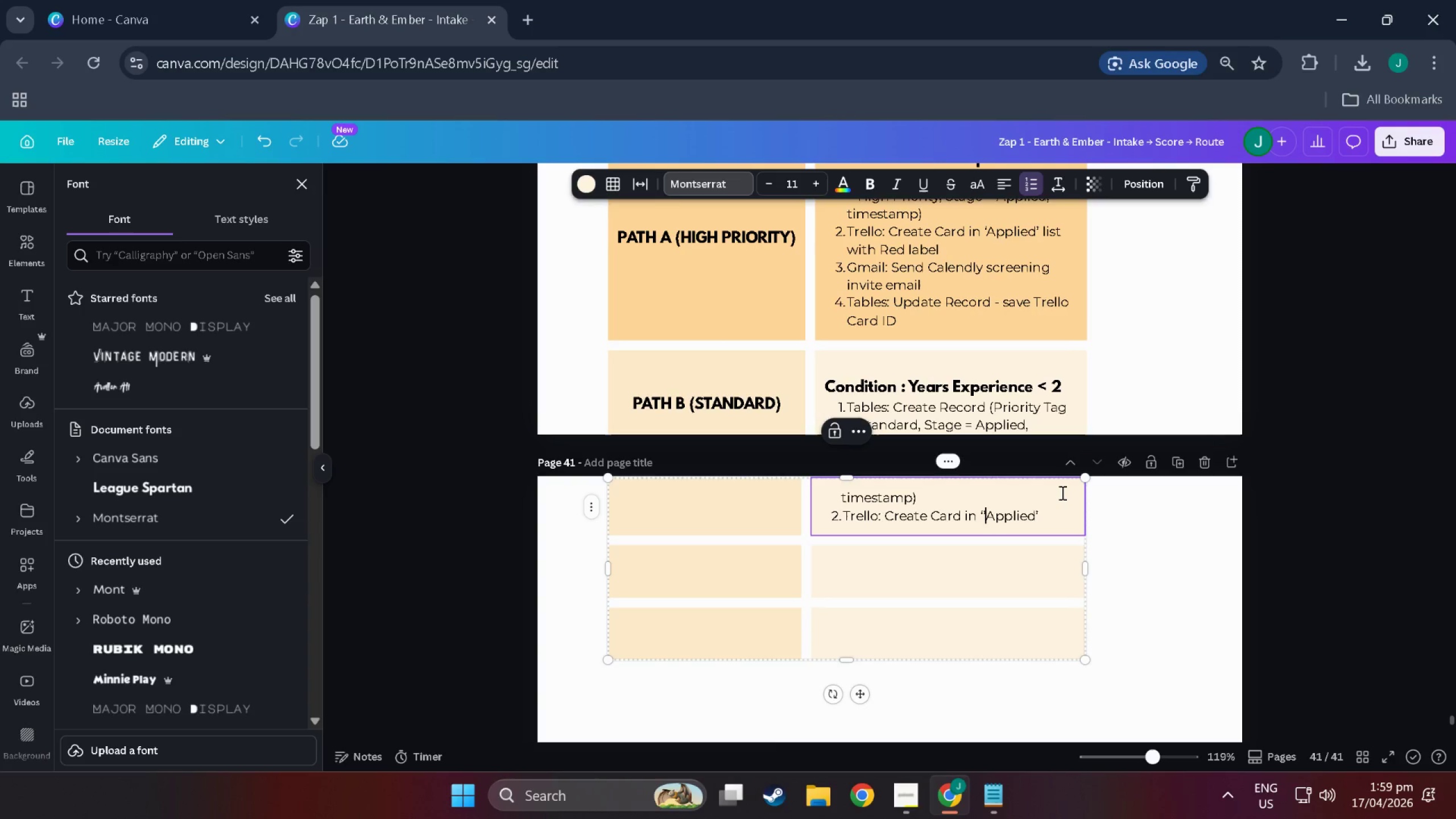 
key(Quote)
 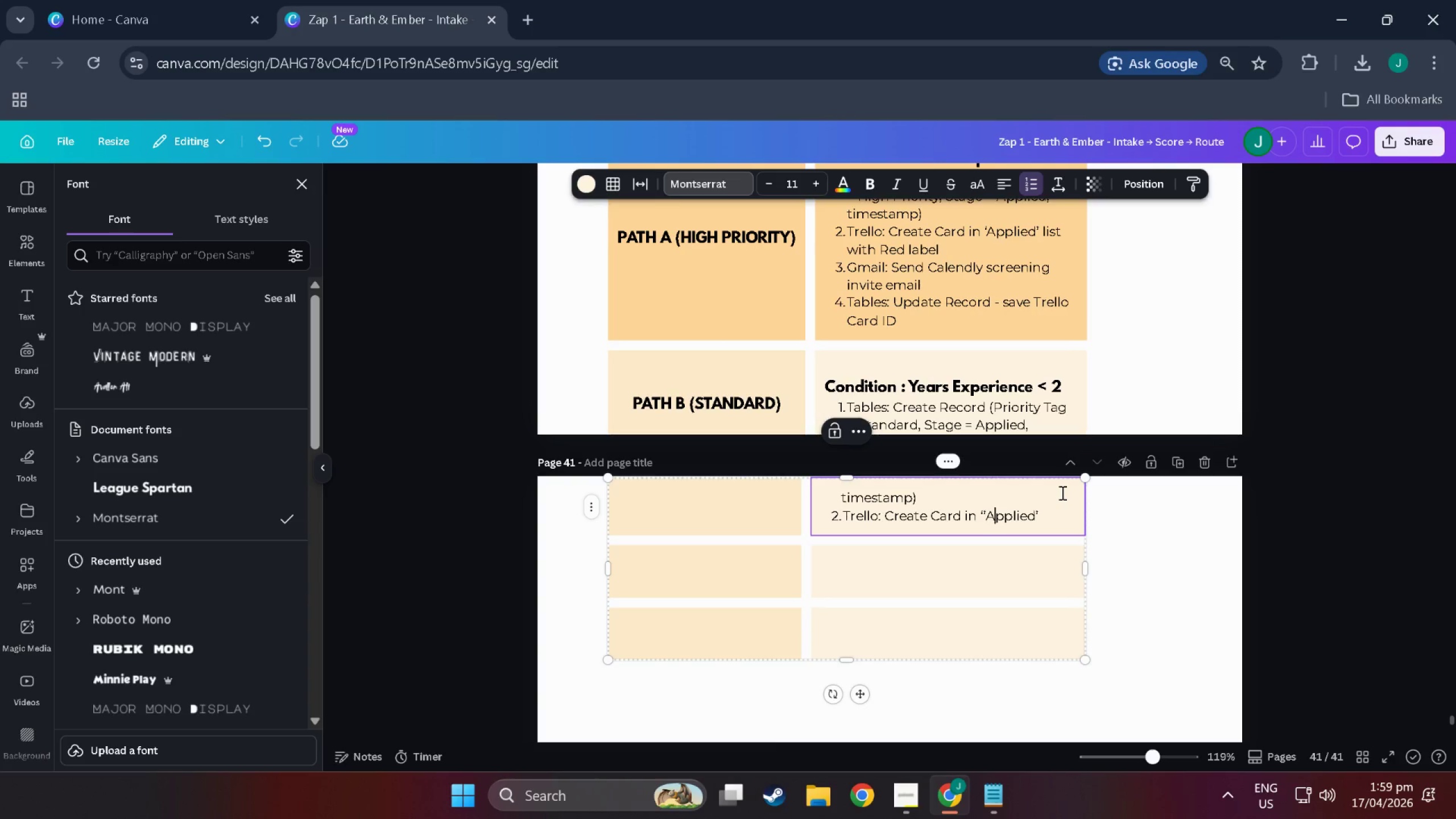 
key(ArrowRight)
 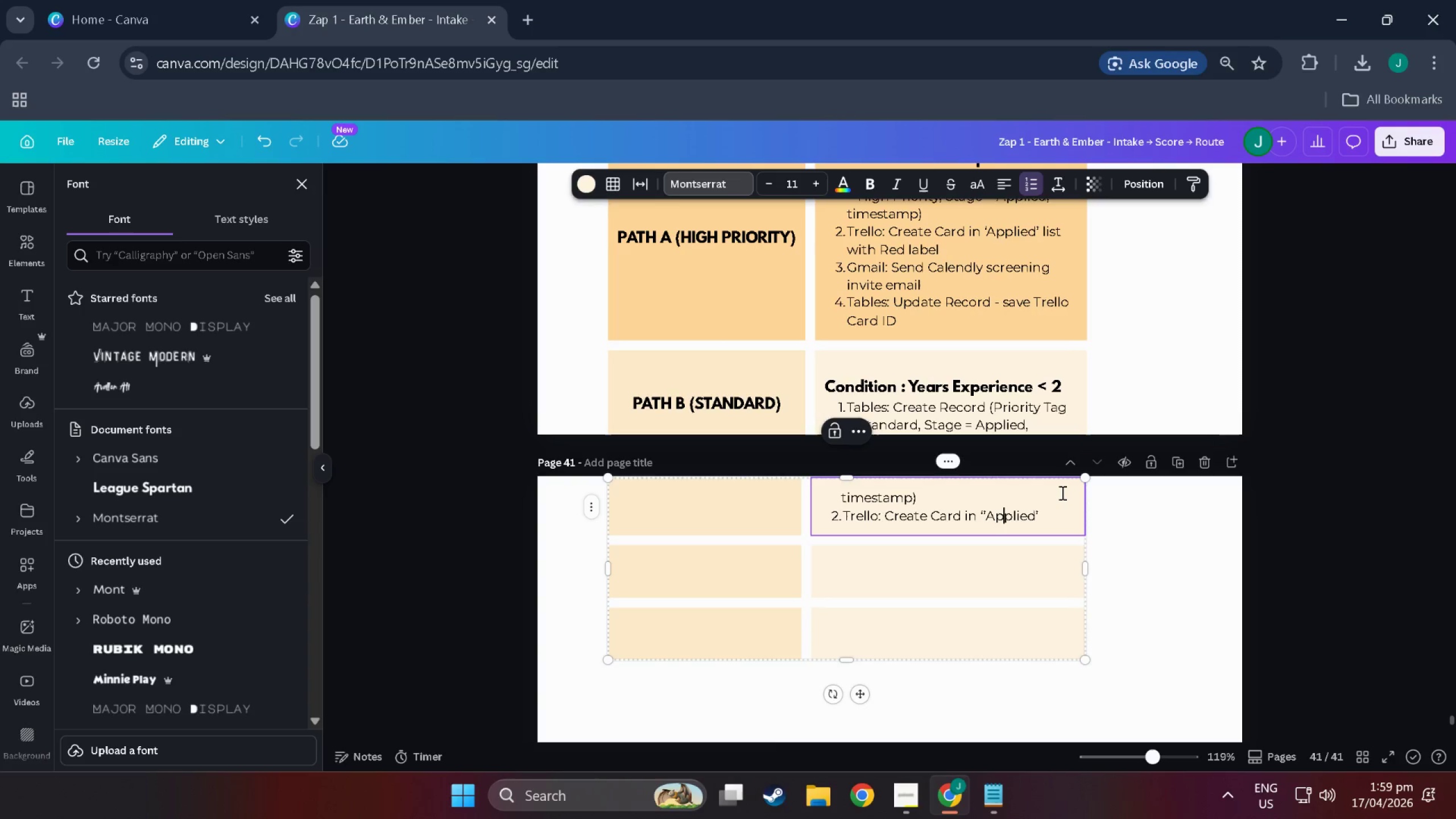 
key(ArrowRight)
 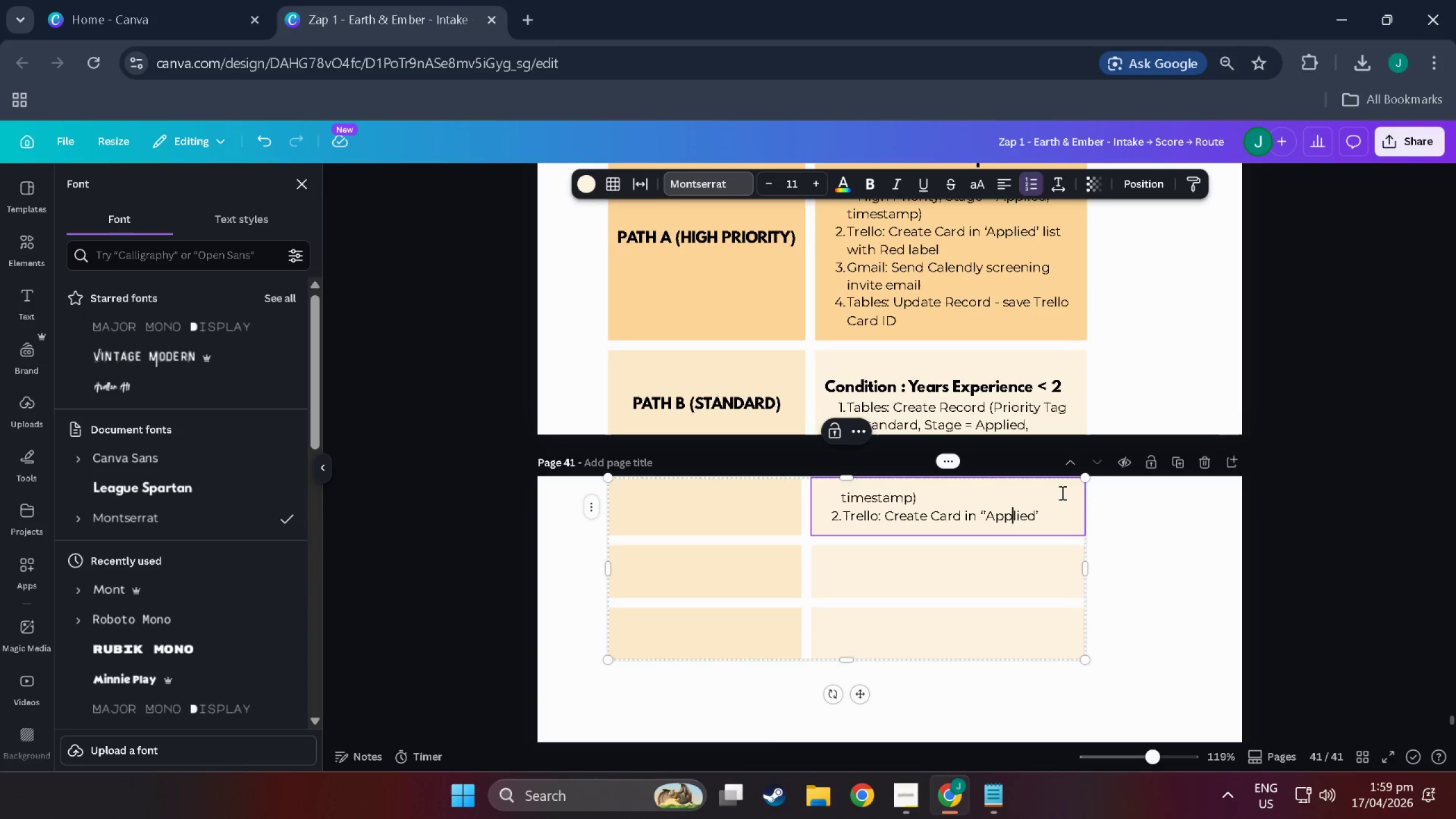 
key(ArrowRight)
 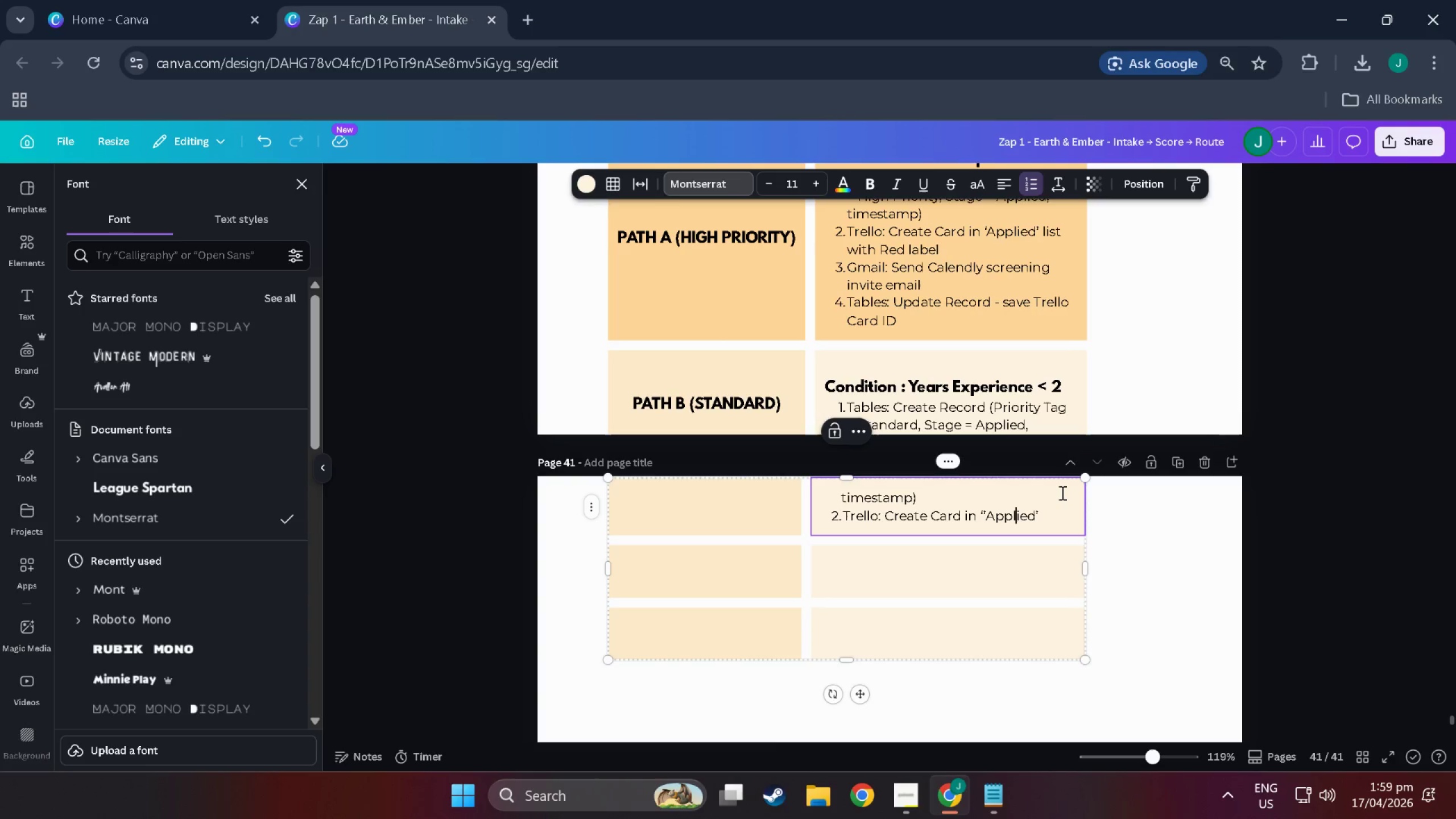 
key(ArrowRight)
 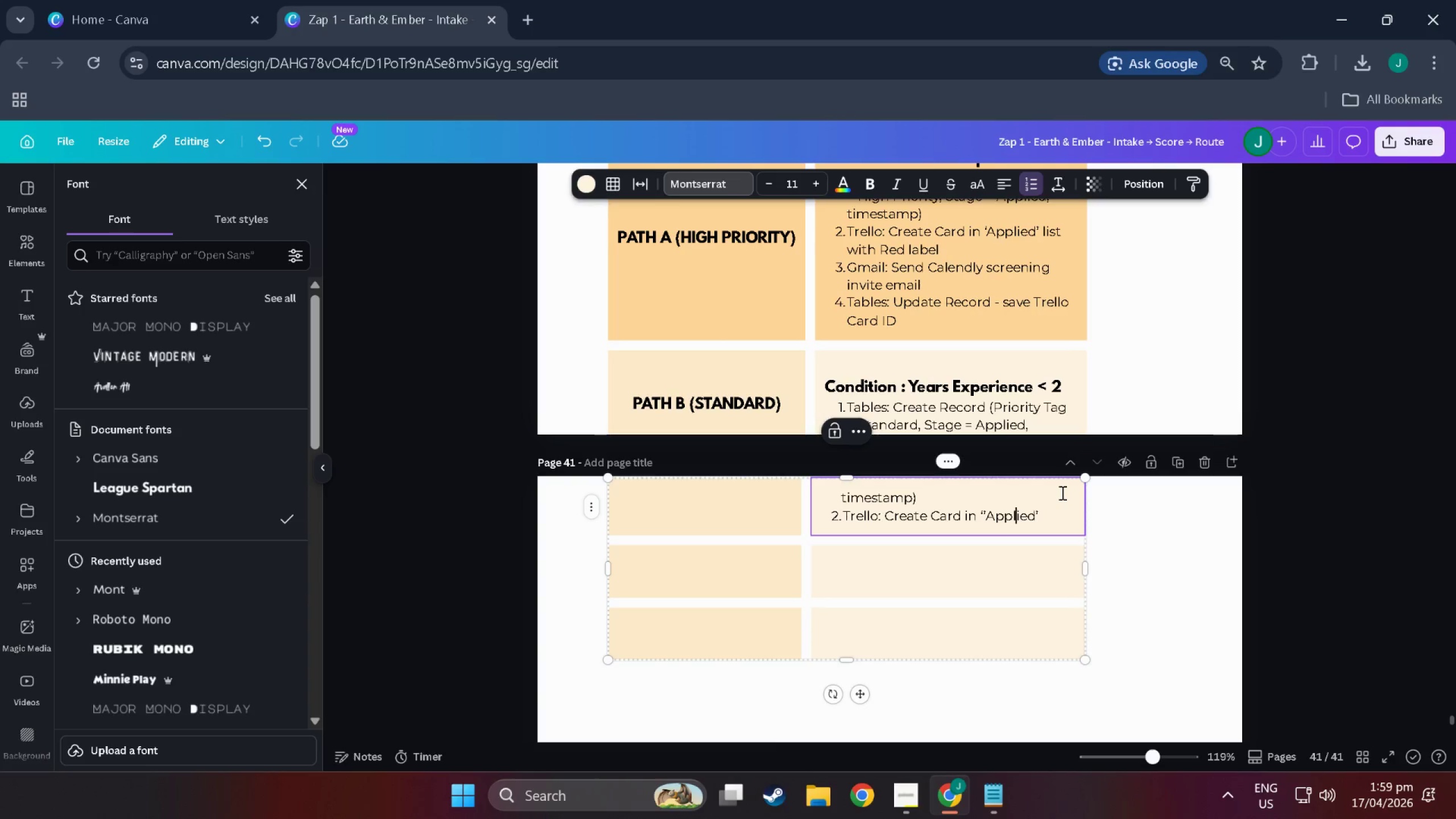 
key(ArrowRight)
 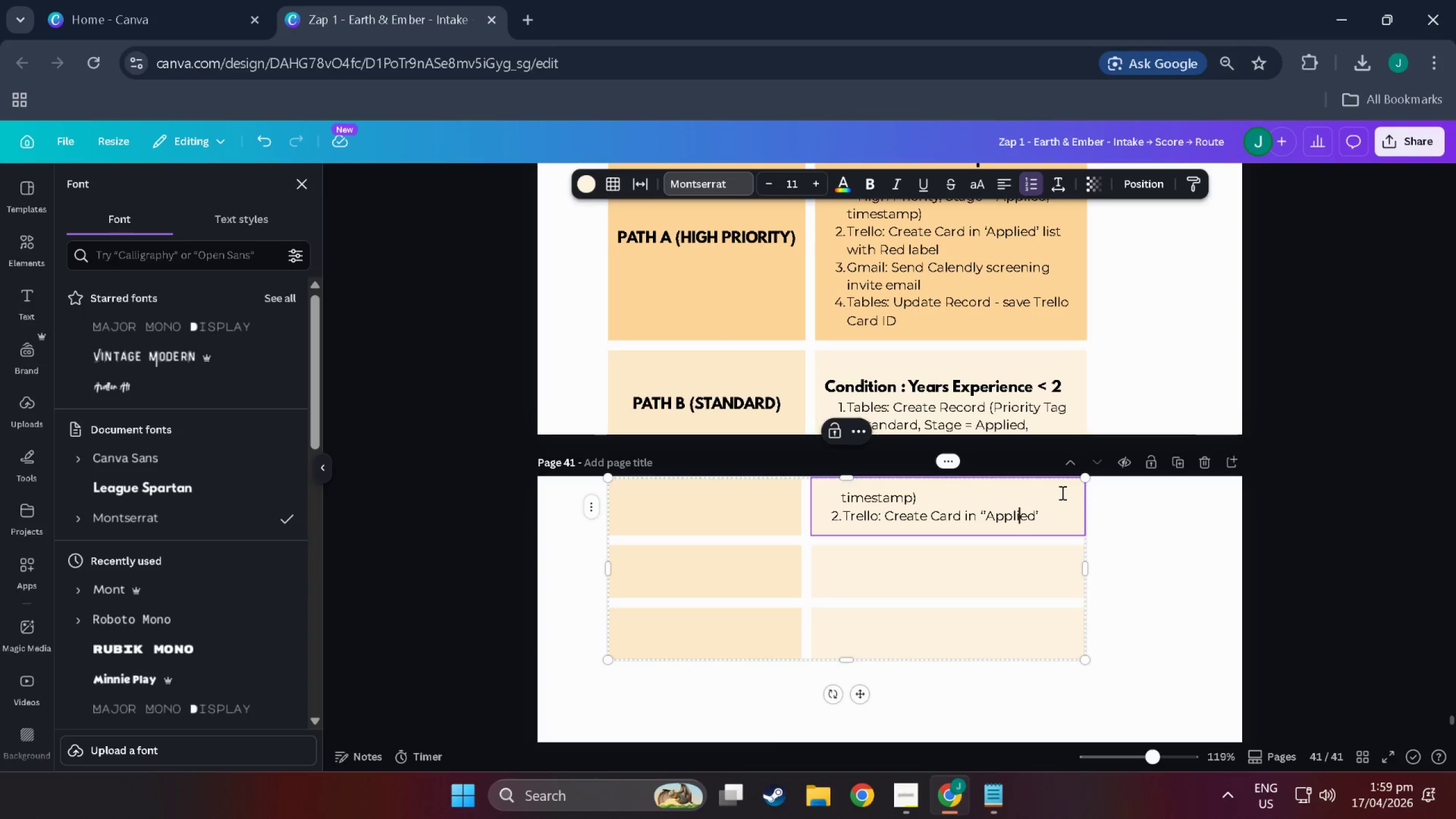 
key(ArrowRight)
 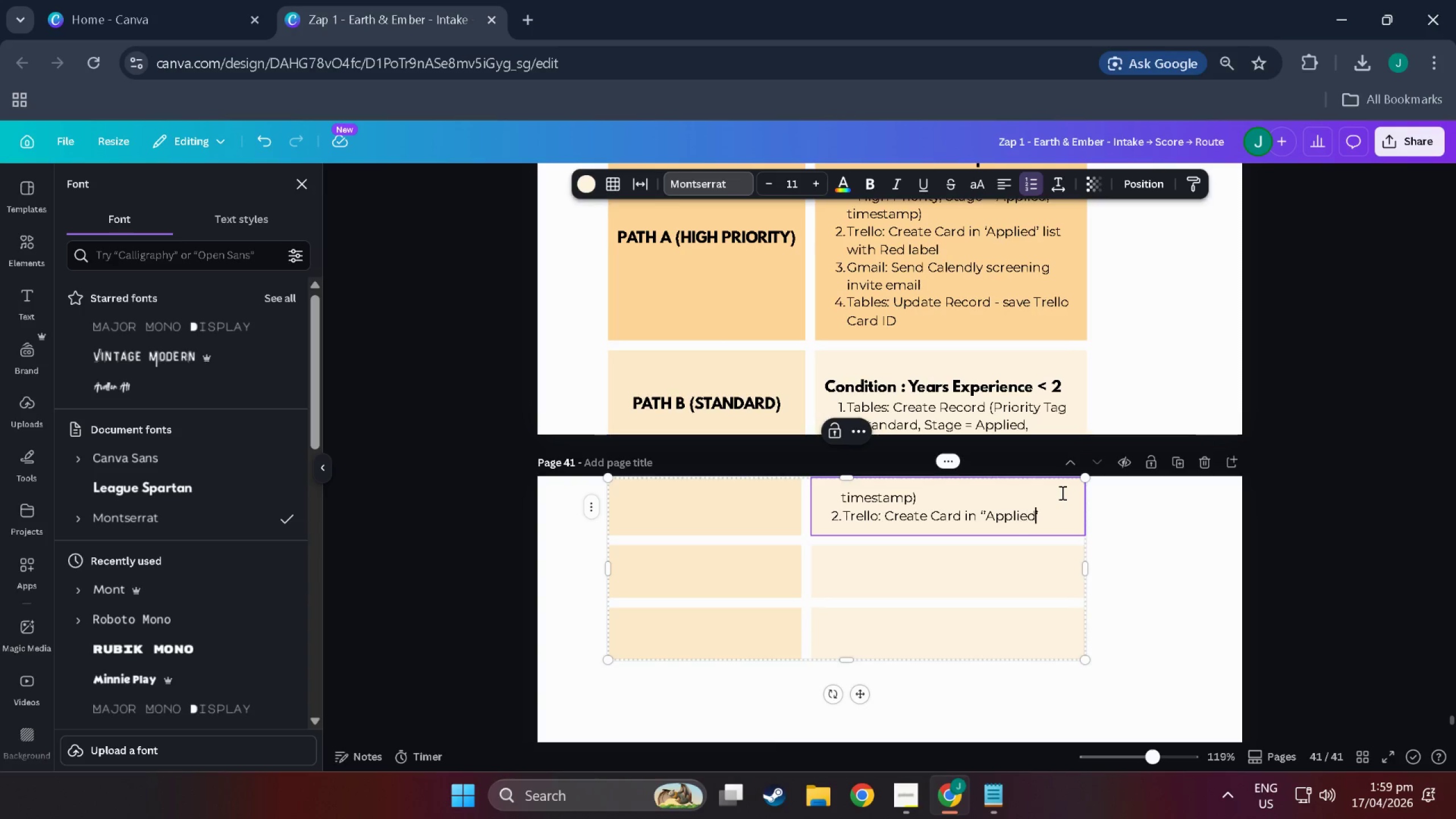 
key(ArrowRight)
 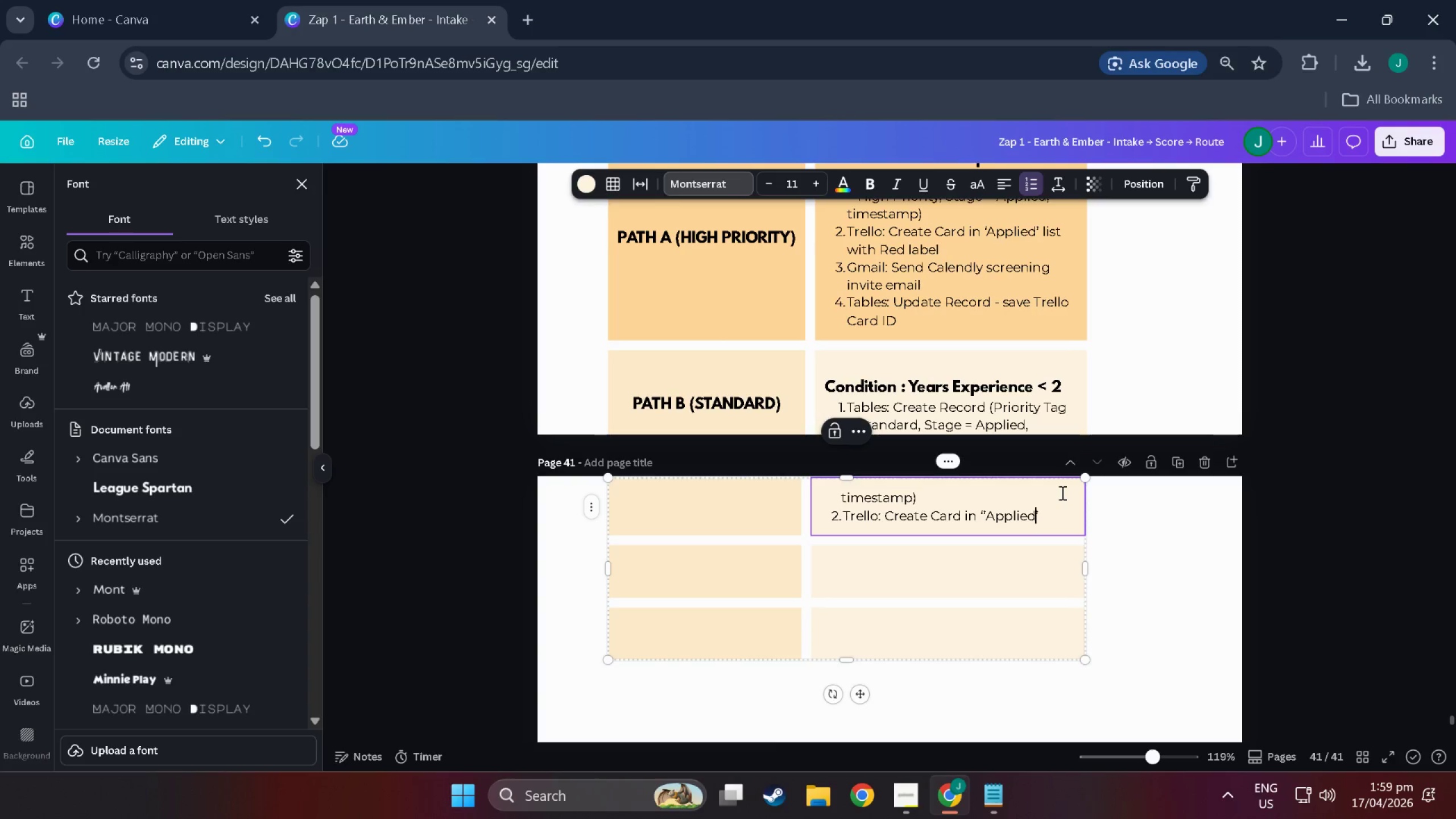 
key(ArrowRight)
 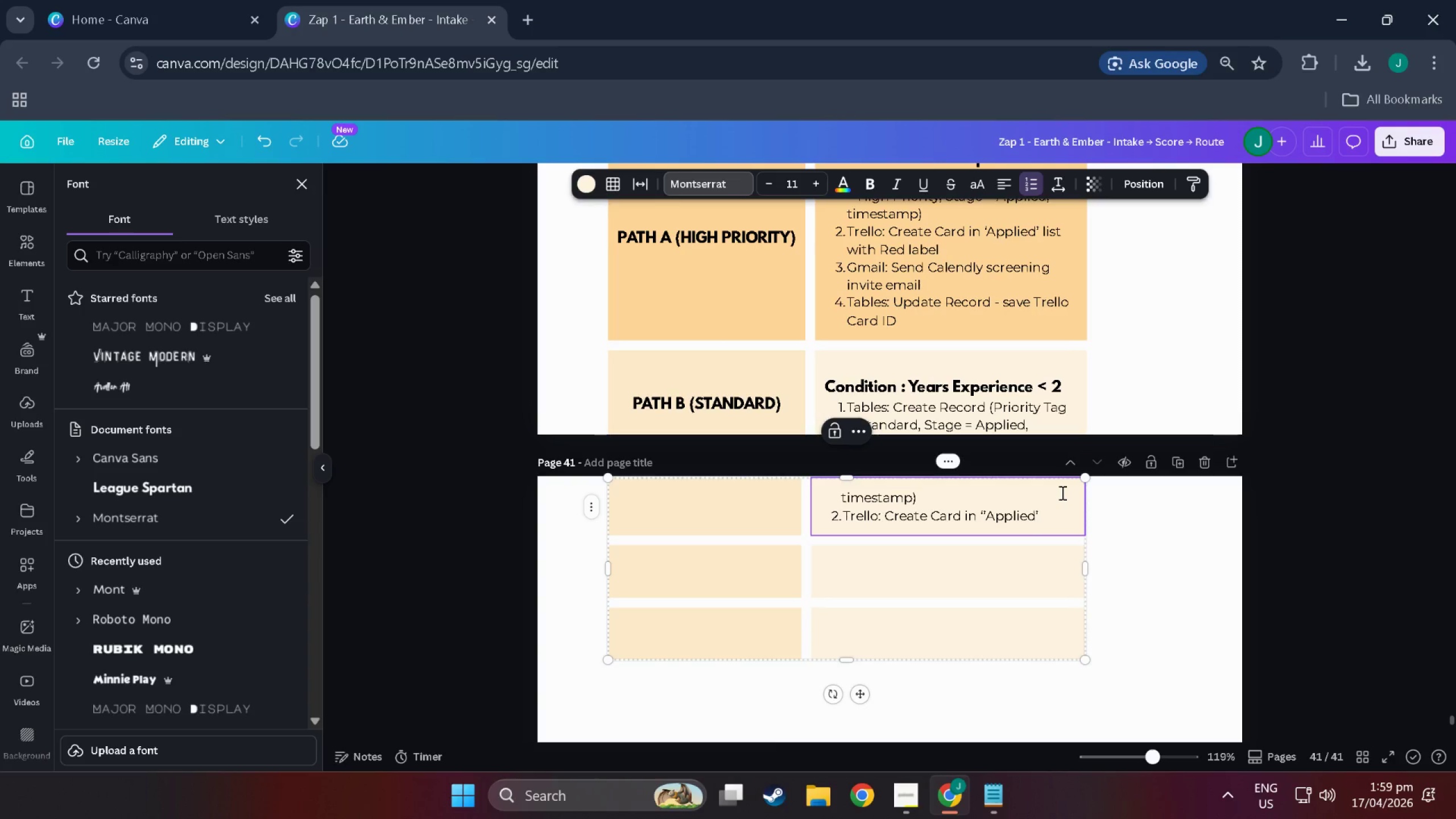 
type( list with Blue L)
key(Backspace)
type(label)
 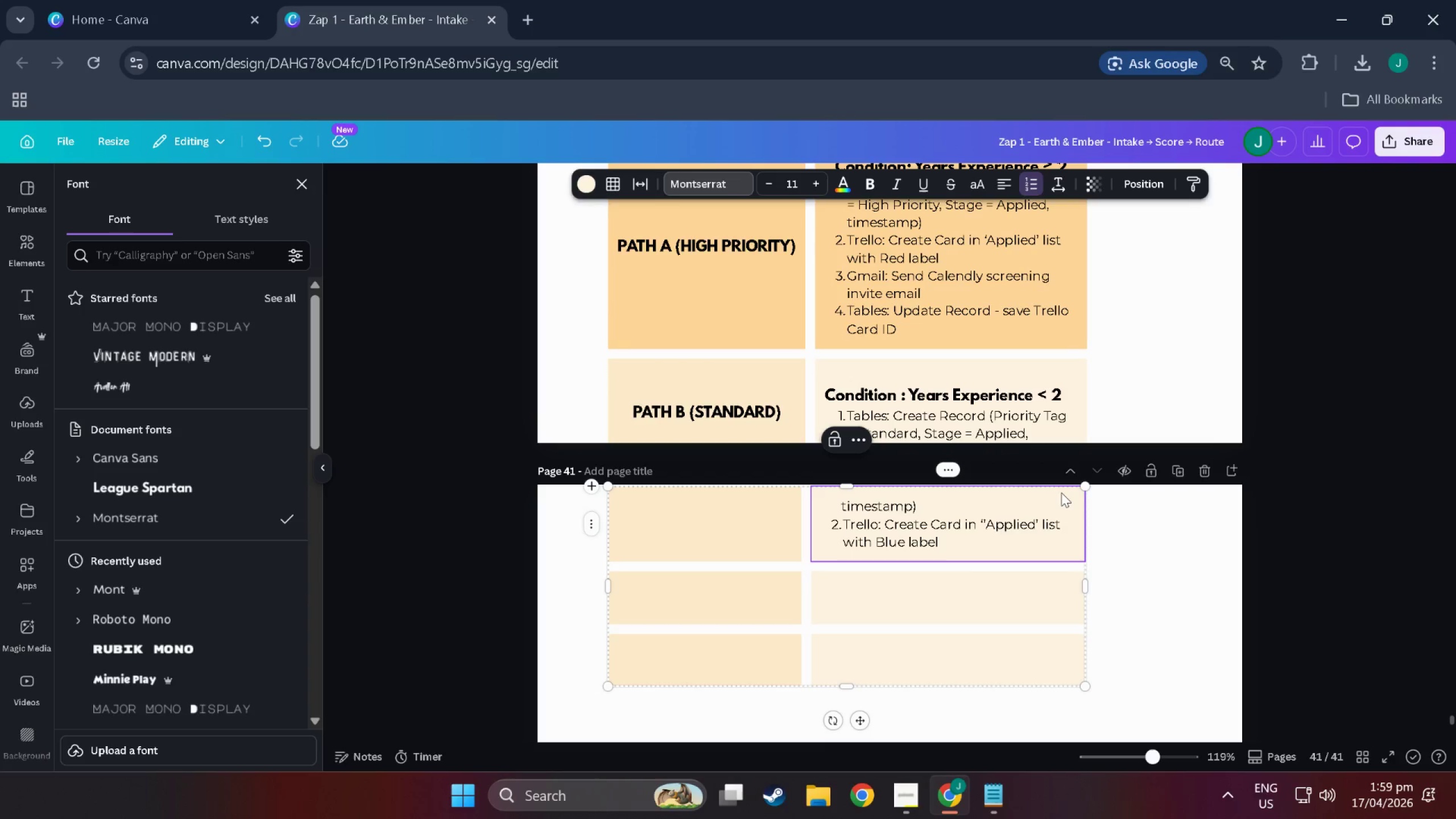 
key(Enter)
 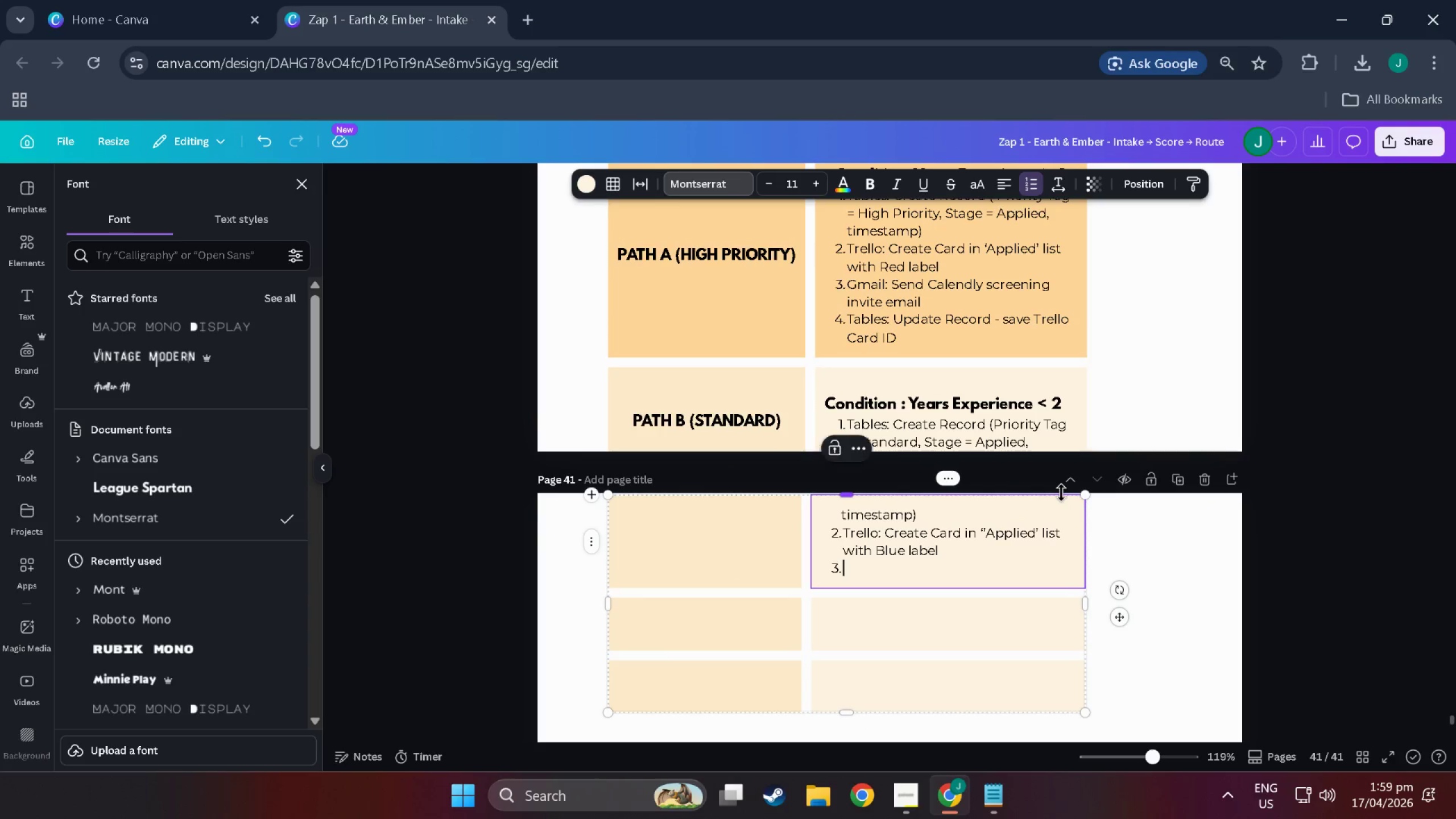 
type(3)
key(Backspace)
type( Tables: Update Record - Sa)
key(Backspace)
key(Backspace)
type(save Trello Card ID)
 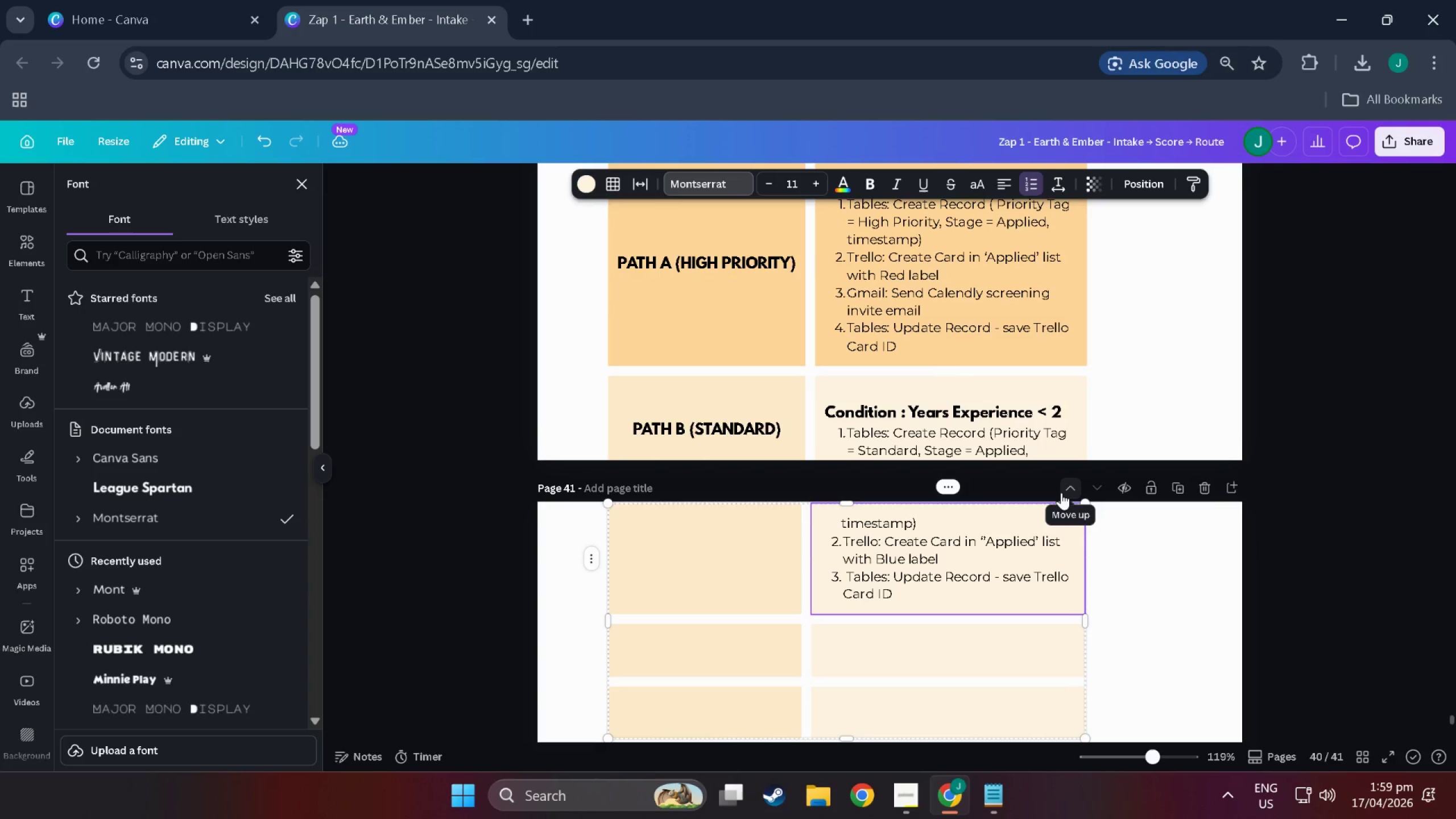 
key(Enter)
 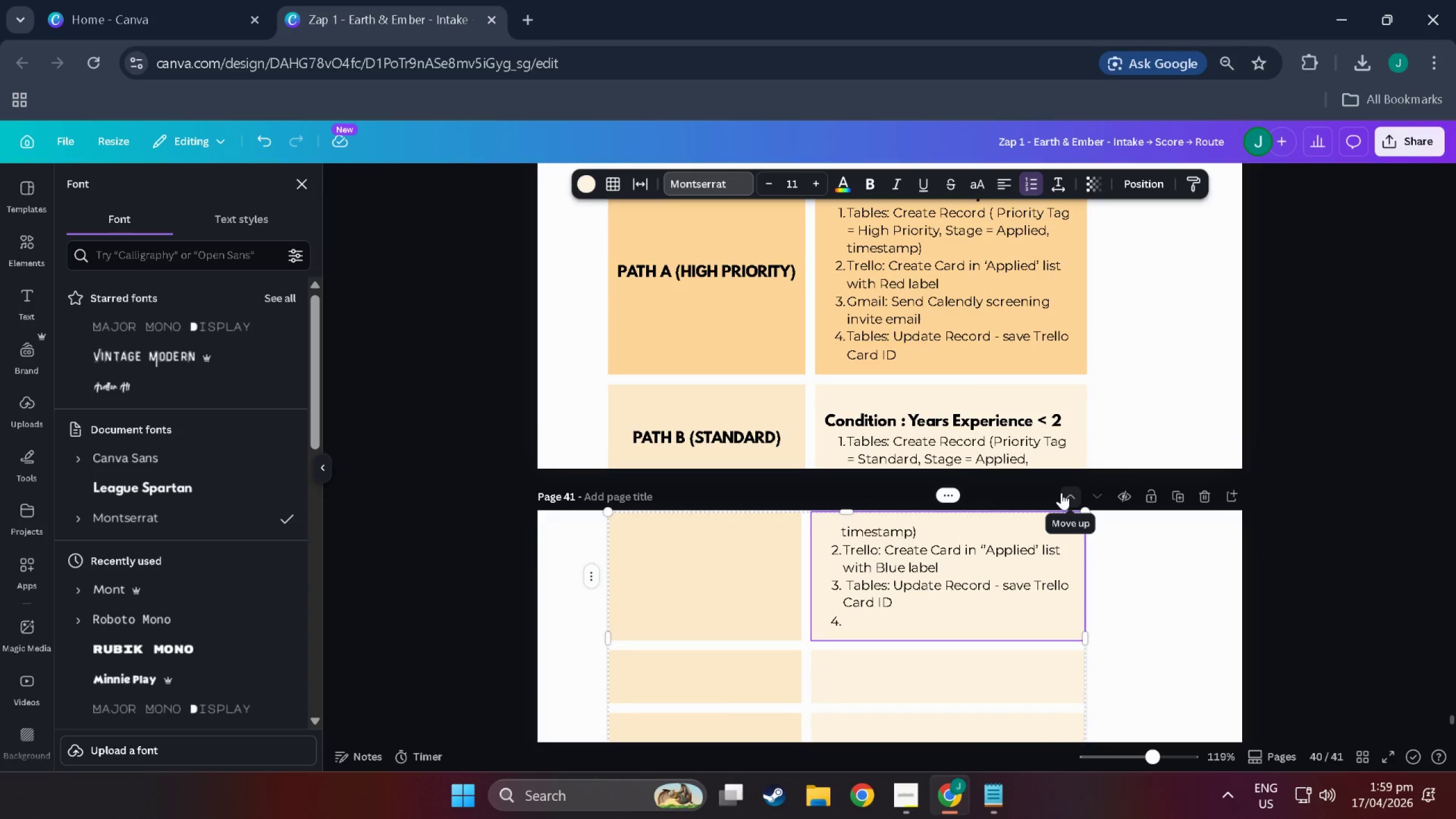 
type(Gmail)
 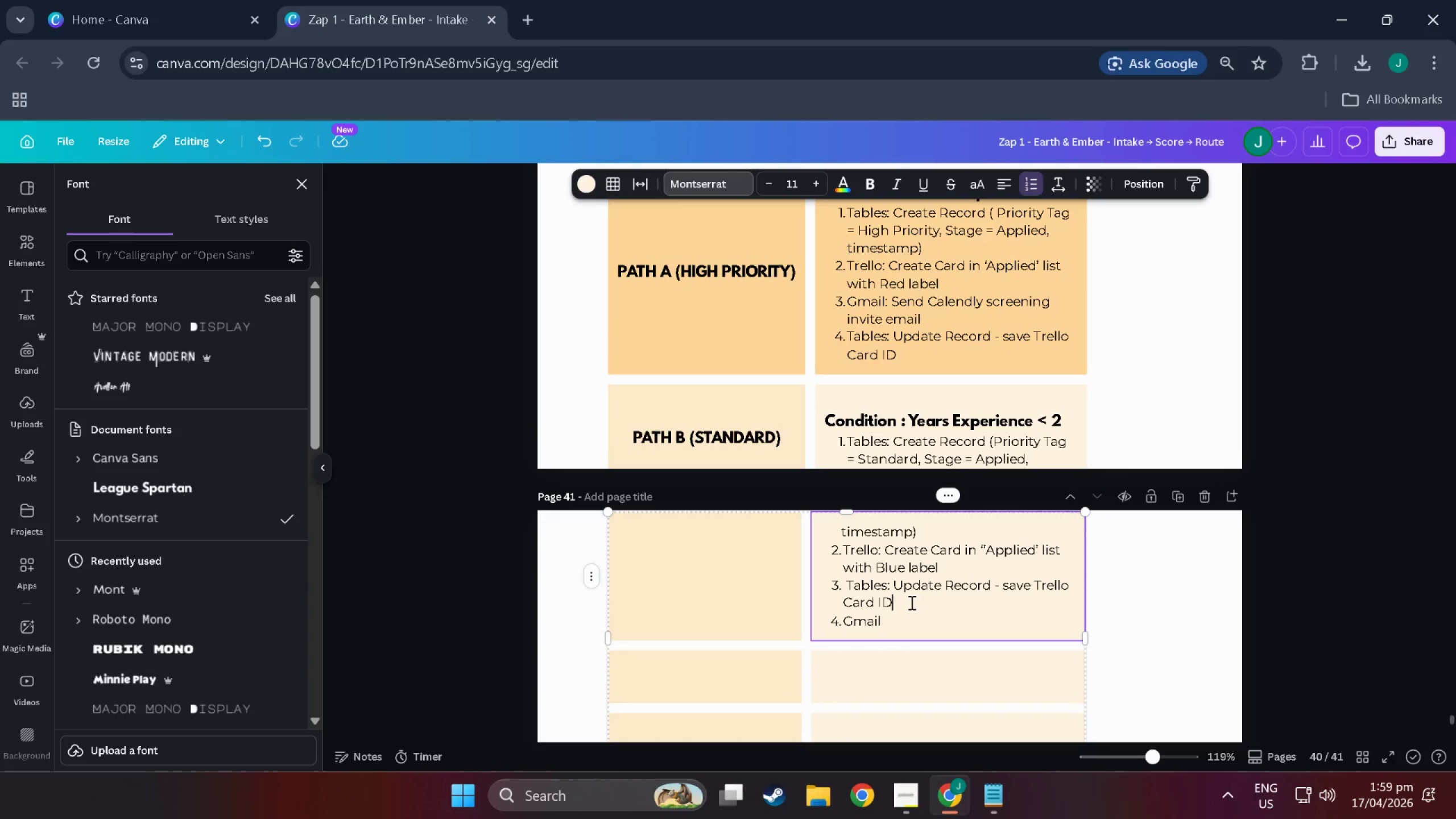 
left_click_drag(start_coordinate=[901, 596], to_coordinate=[848, 584])
 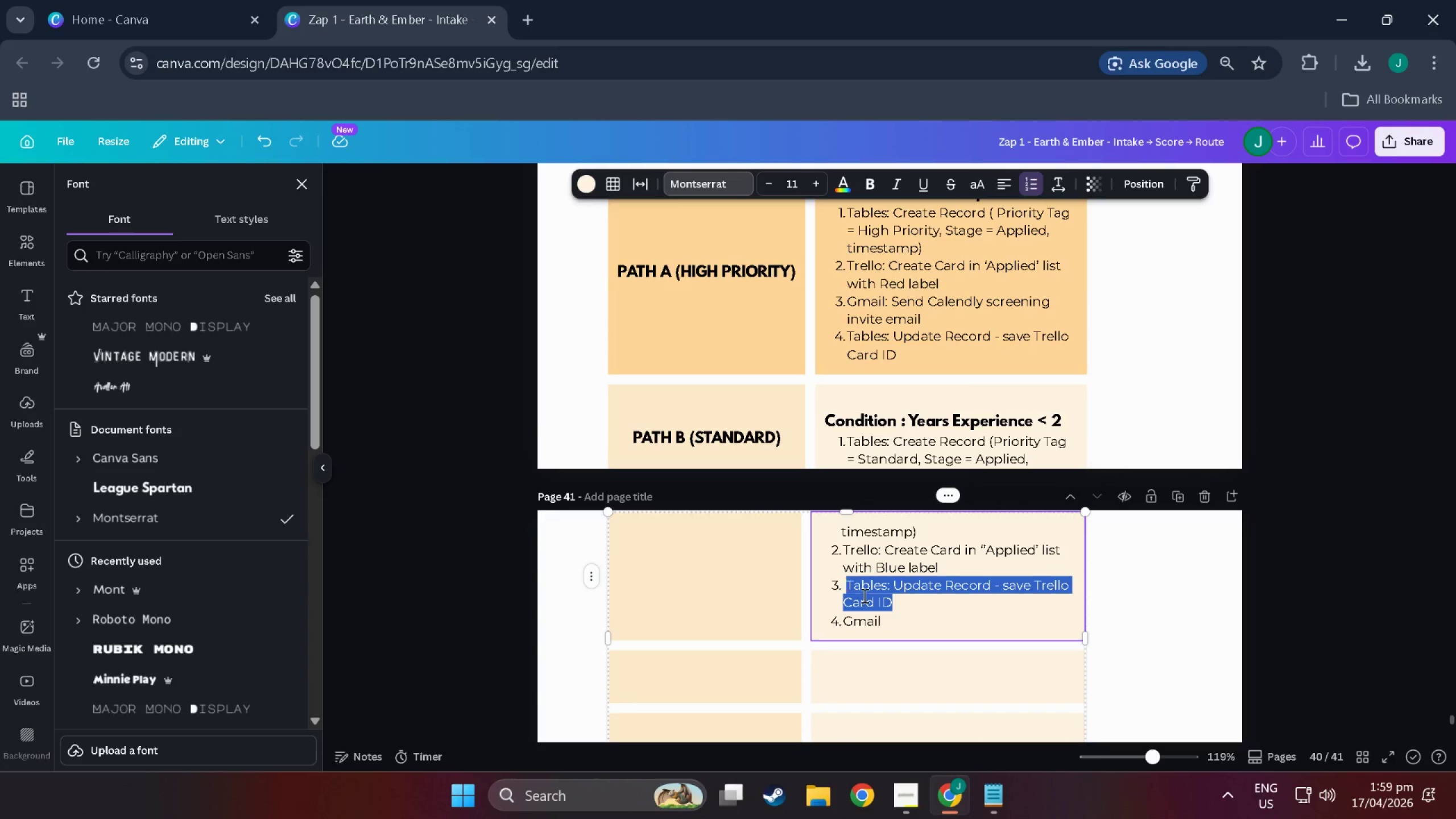 
key(Control+X)
 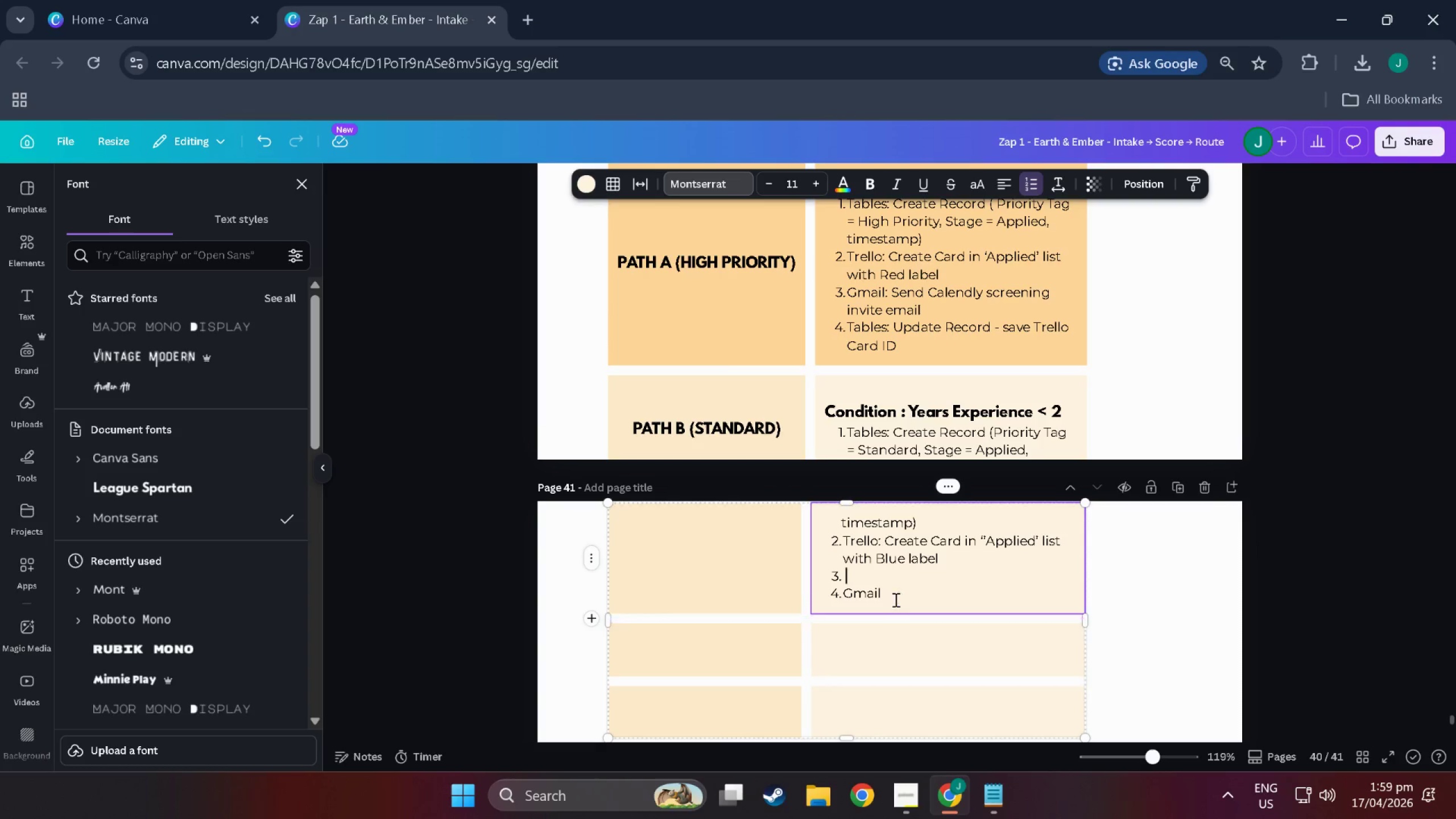 
left_click([895, 595])
 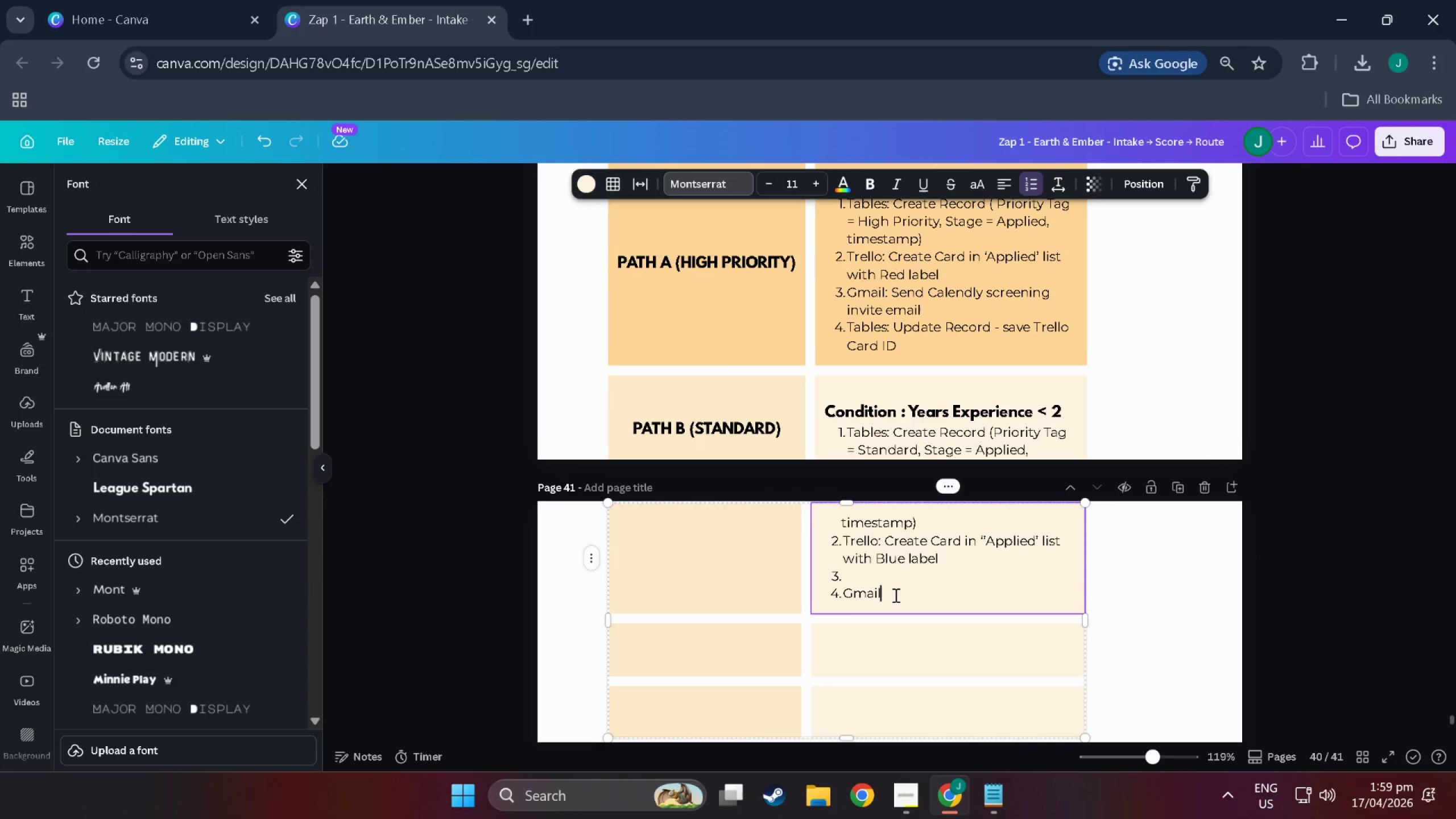 
key(Control+V)
 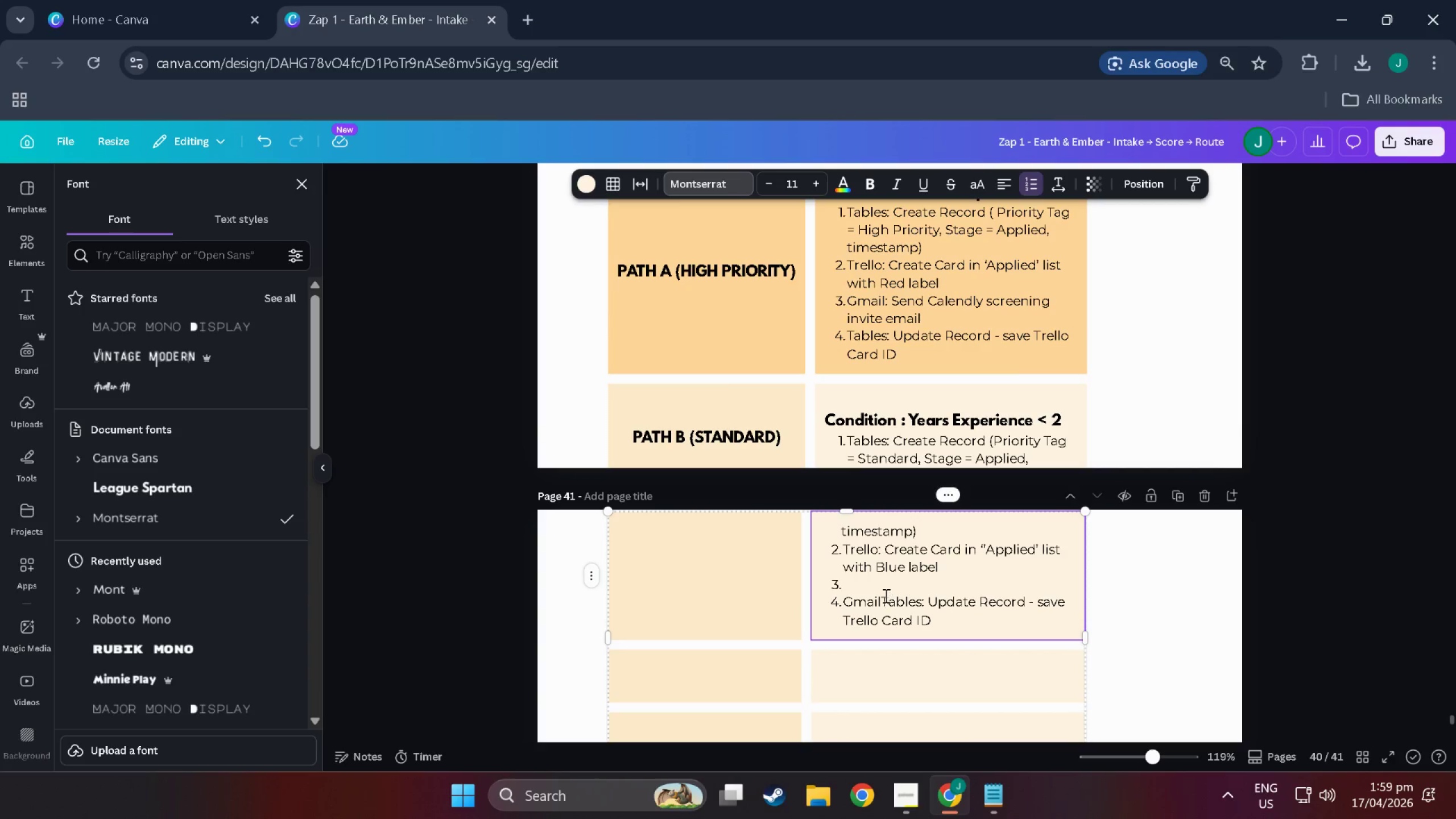 
left_click([885, 595])
 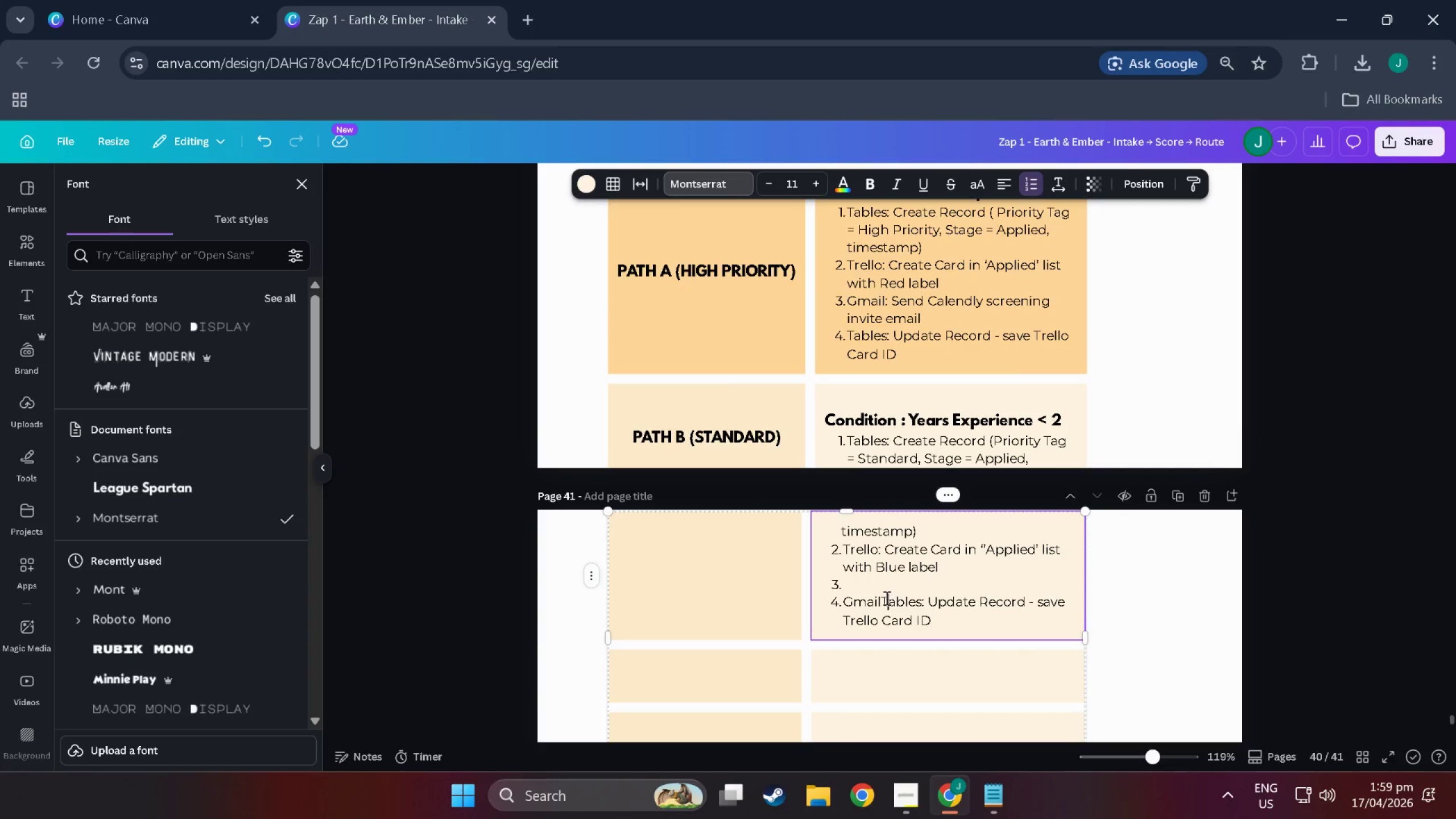 
left_click([880, 596])
 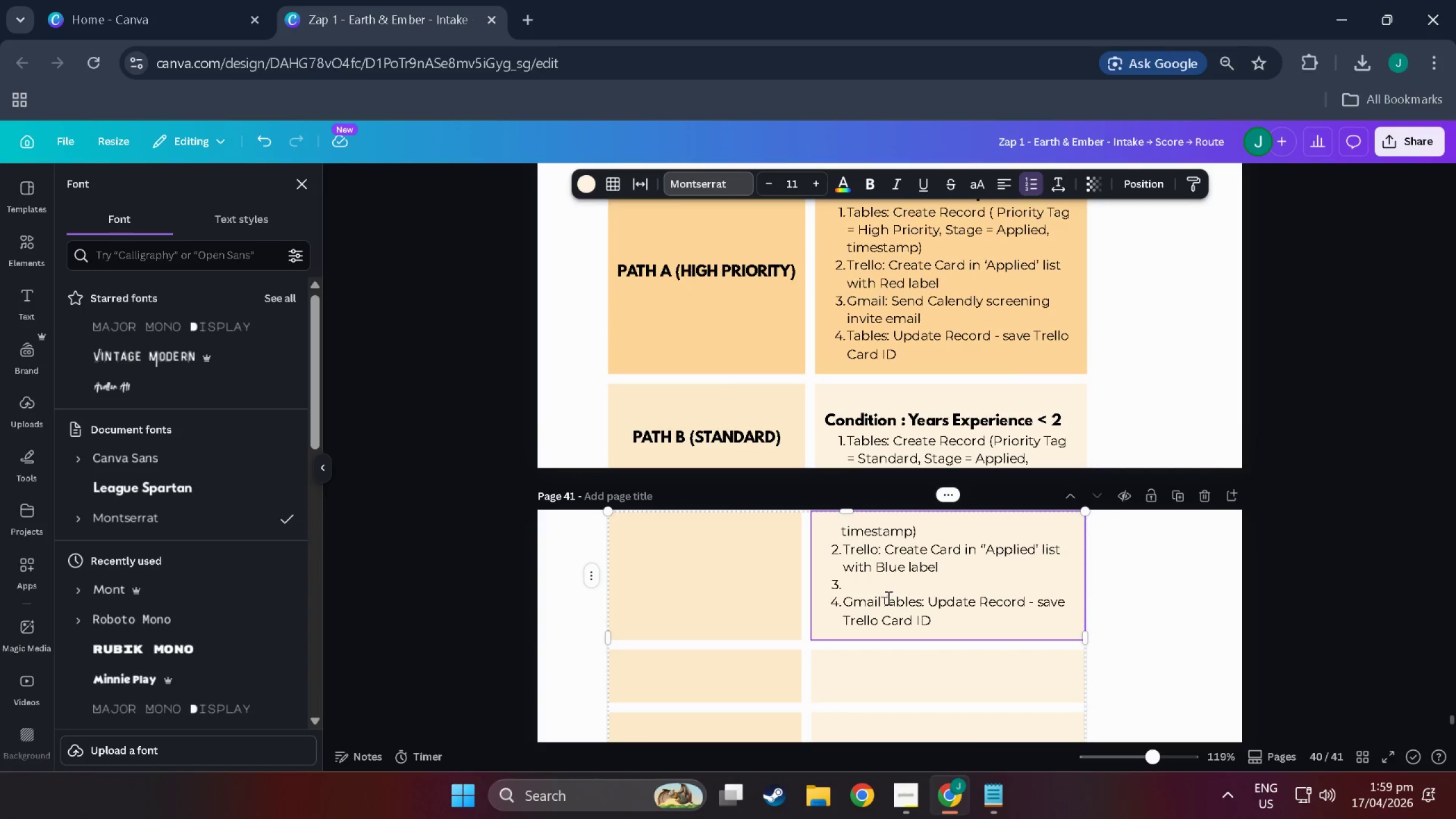 
key(Space)
 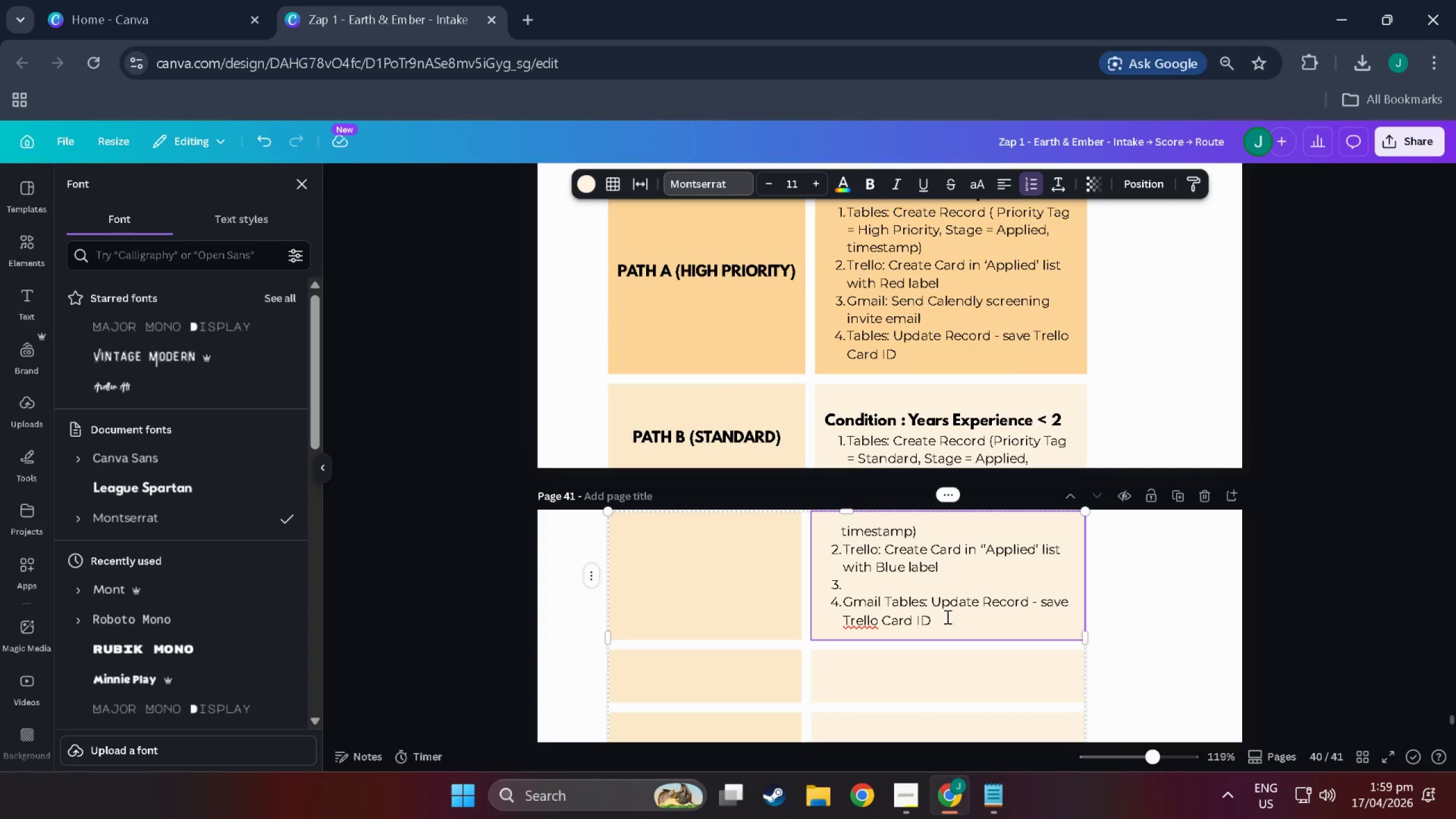 
left_click([948, 621])
 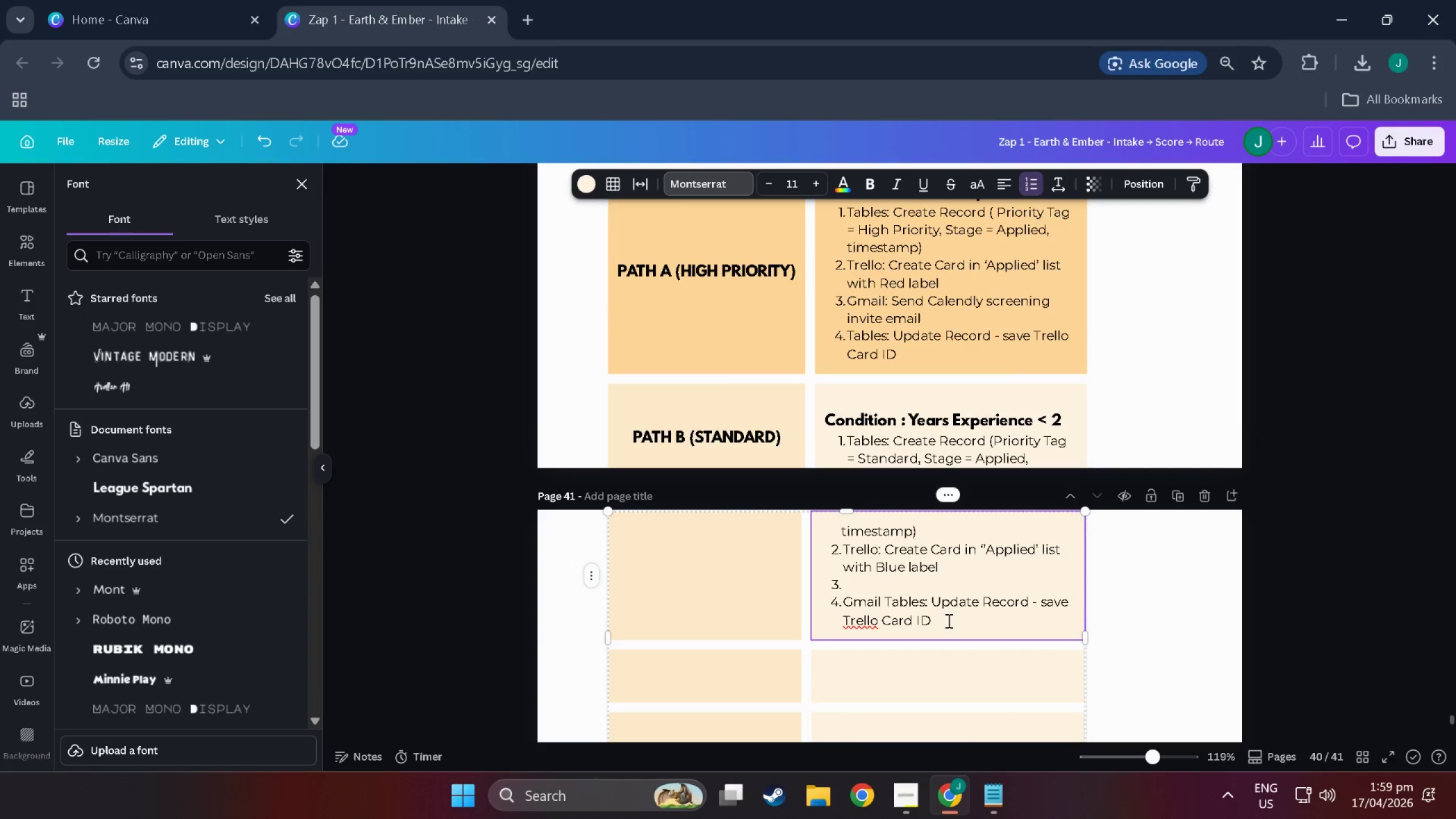 
key(Comma)
 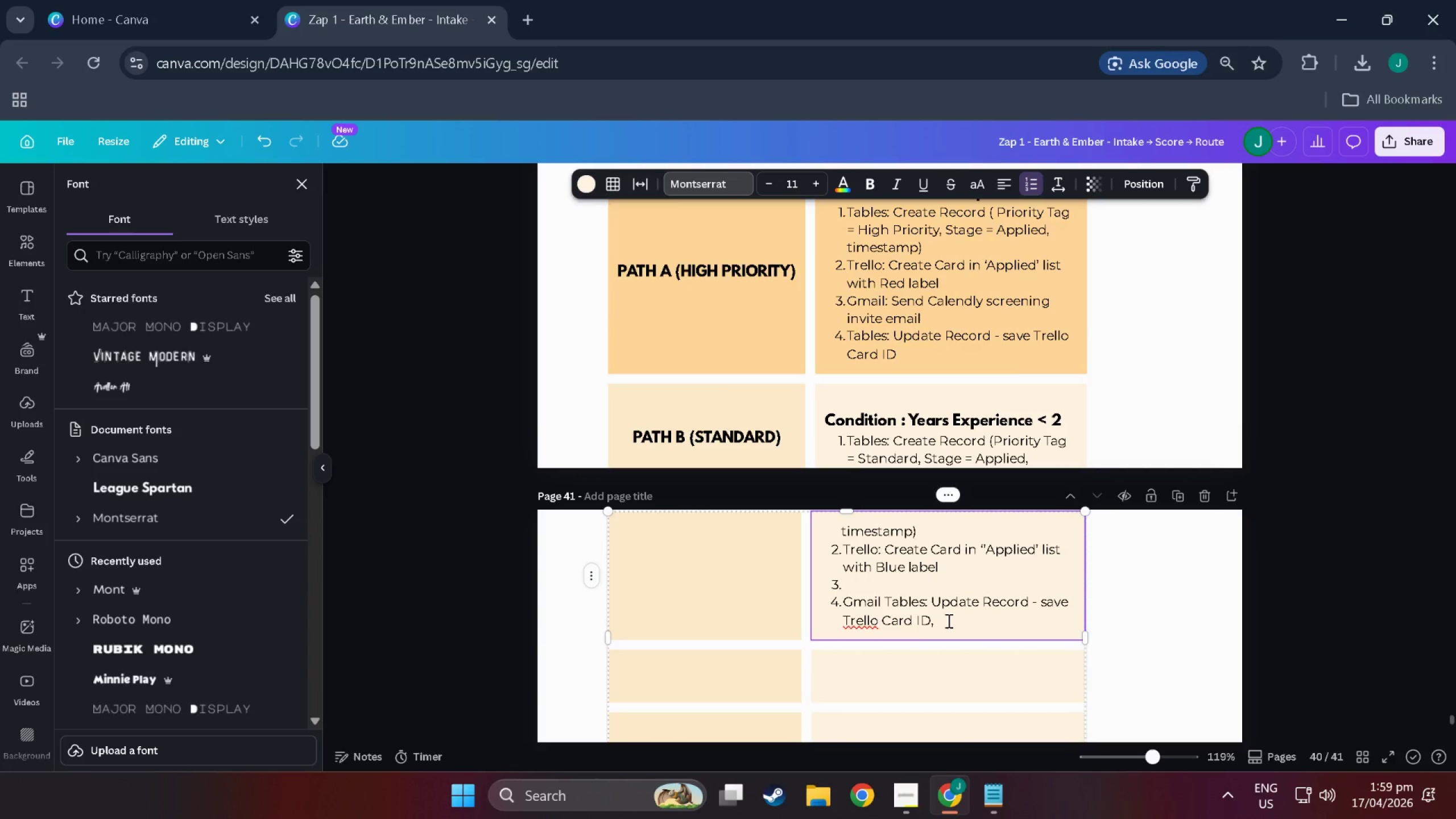 
key(Space)
 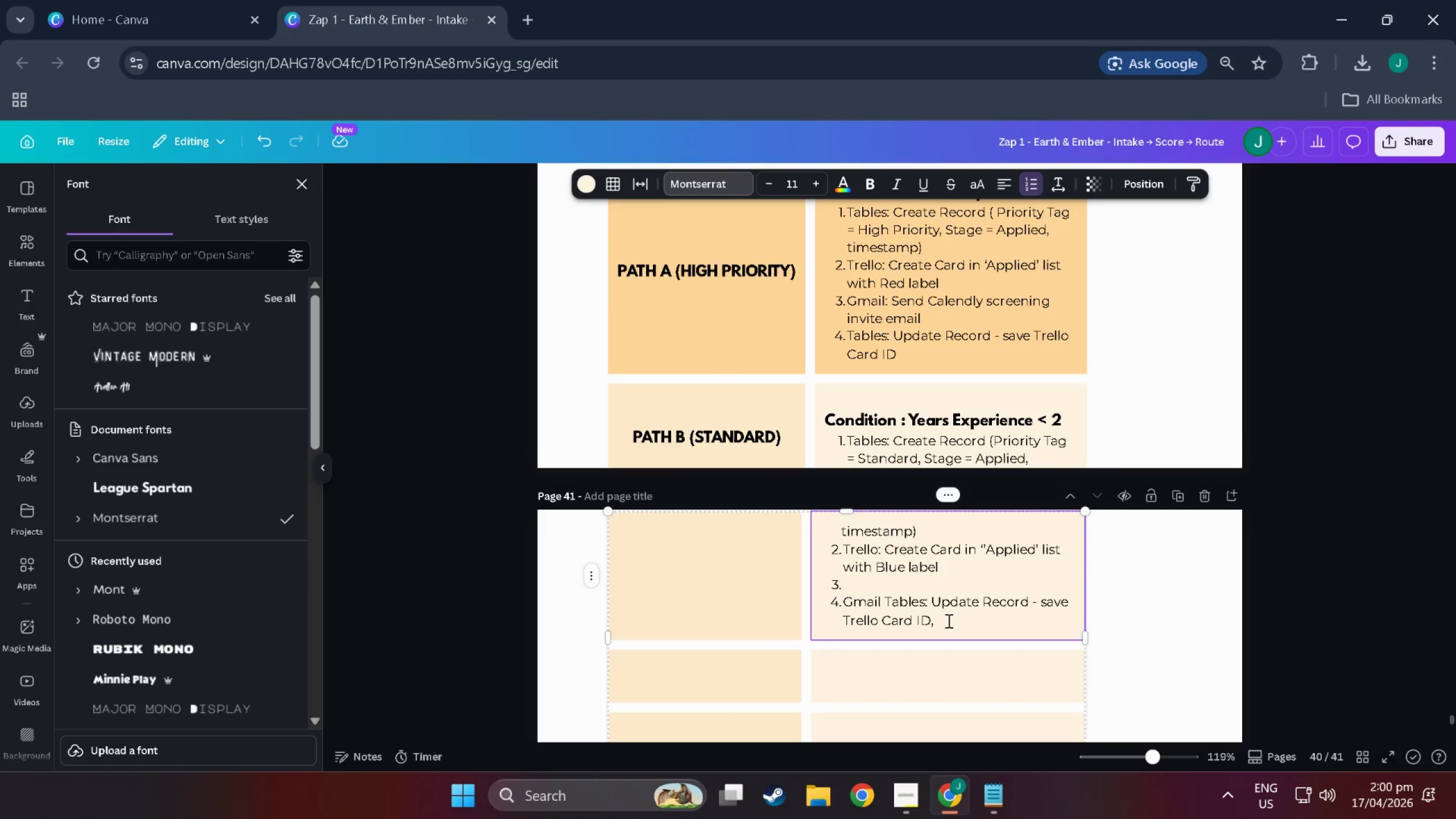 
wait(9.34)
 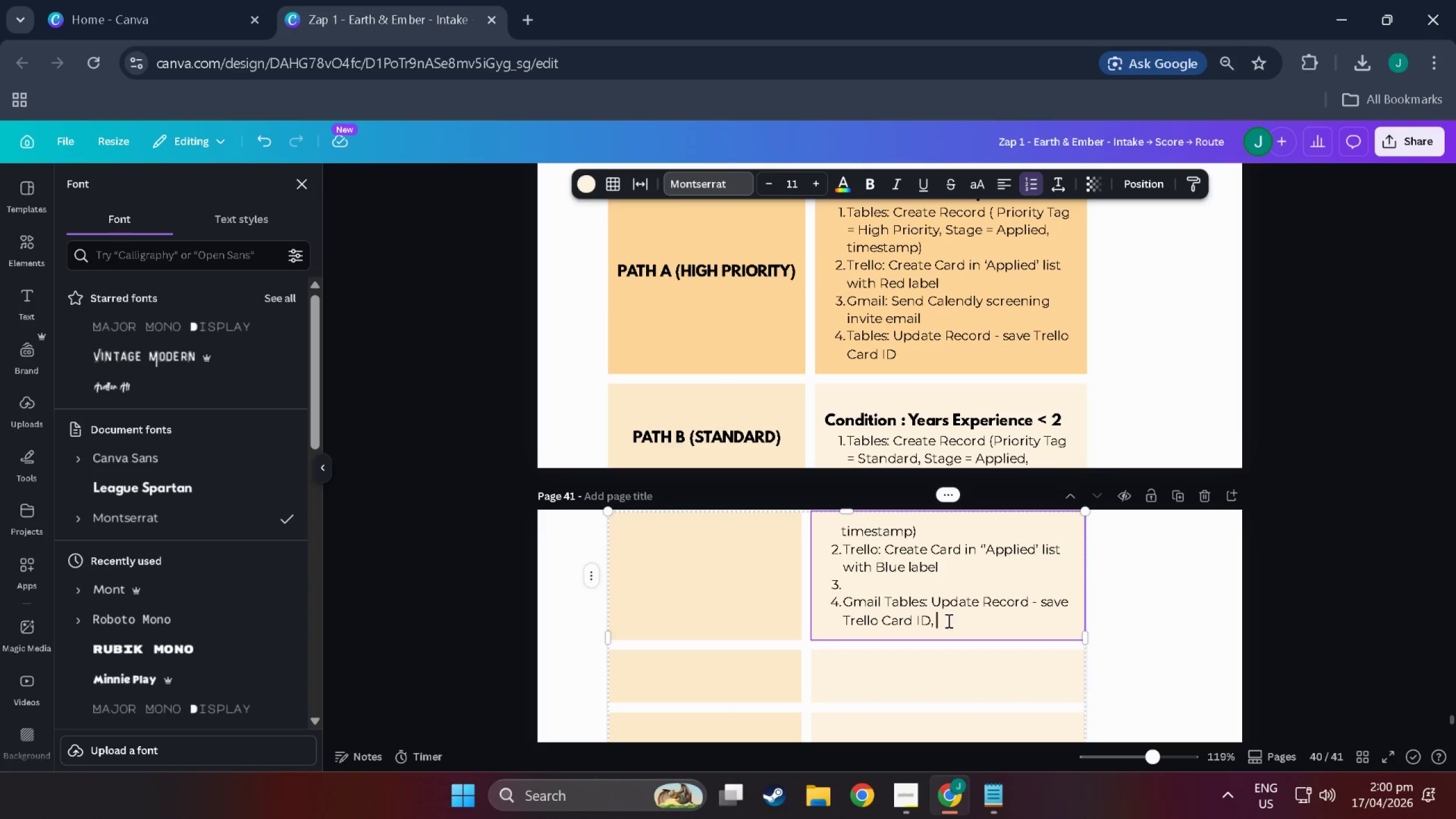 
type(Rejectui)
key(Backspace)
key(Backspace)
type(ed Stage)
 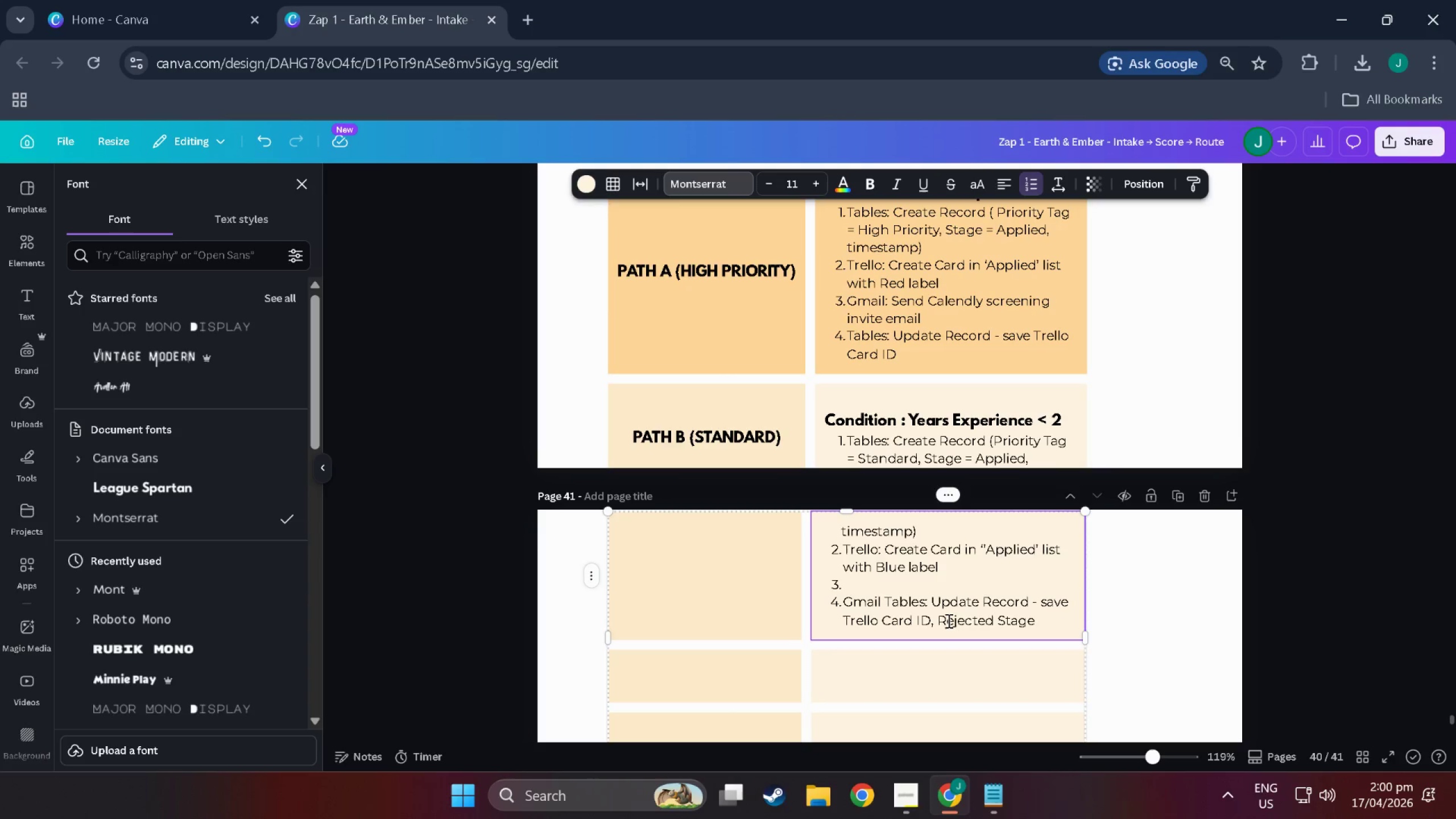 
left_click([853, 586])
 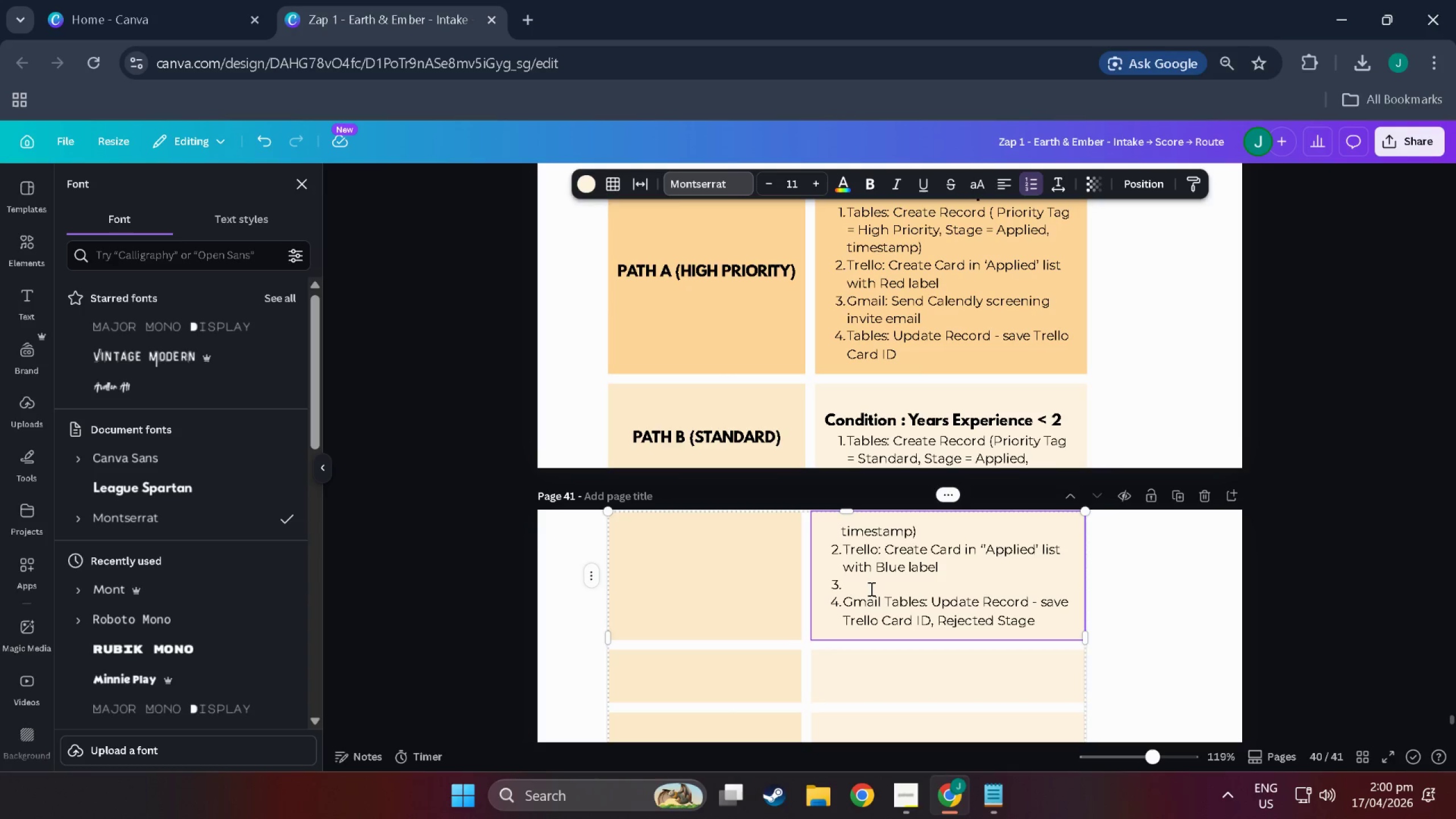 
left_click_drag(start_coordinate=[883, 601], to_coordinate=[839, 601])
 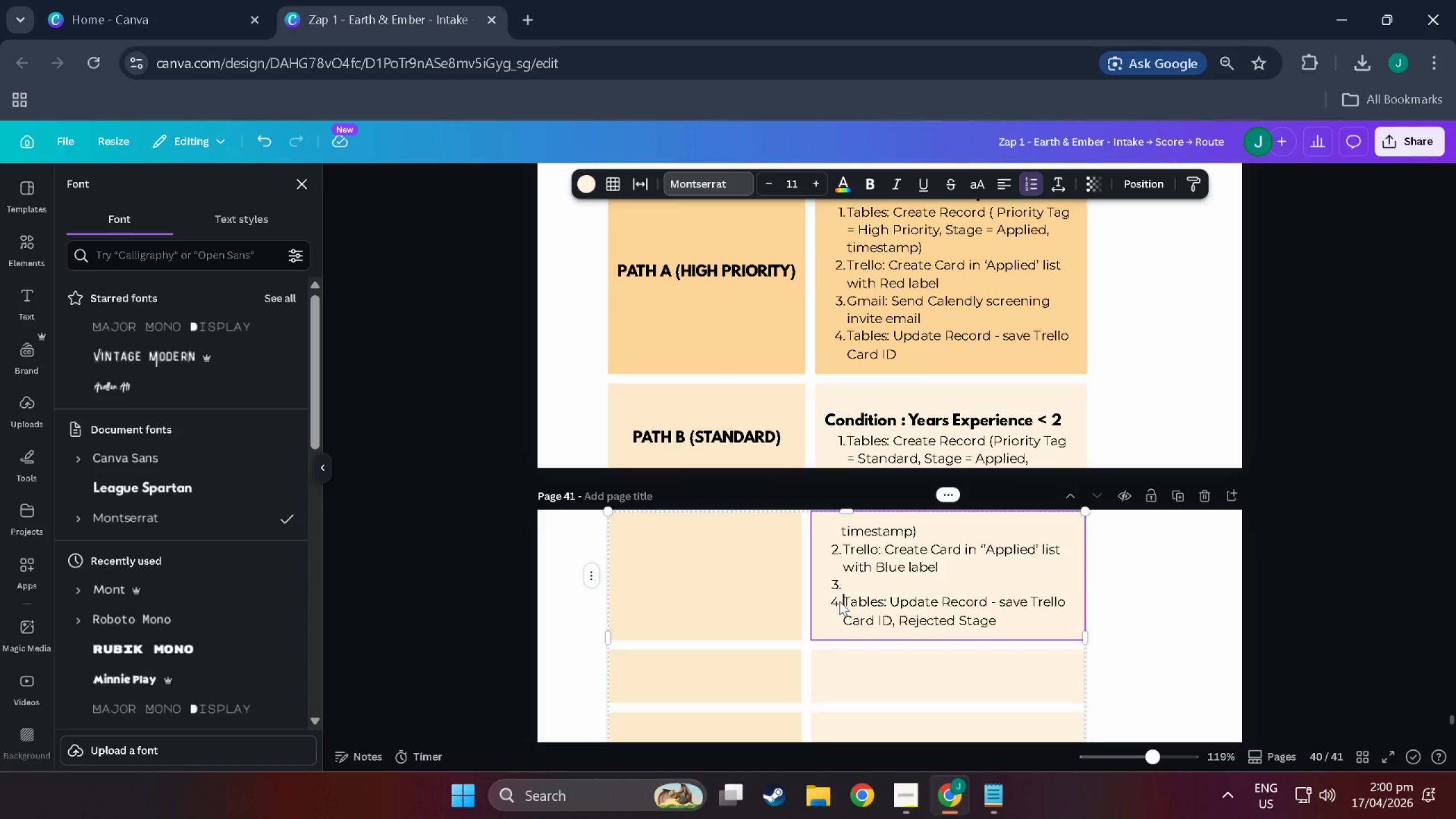 
key(Backspace)
 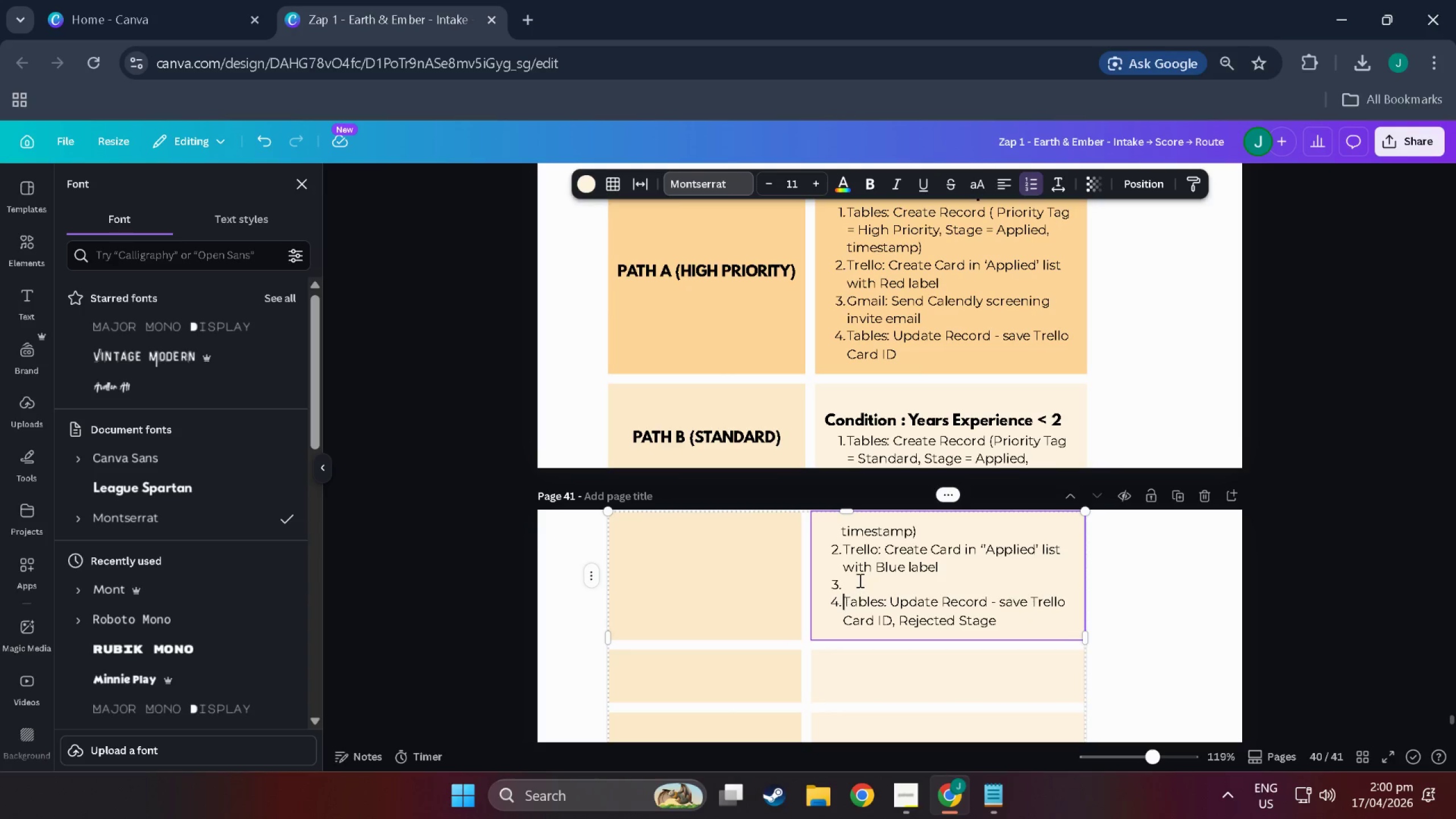 
left_click([859, 580])
 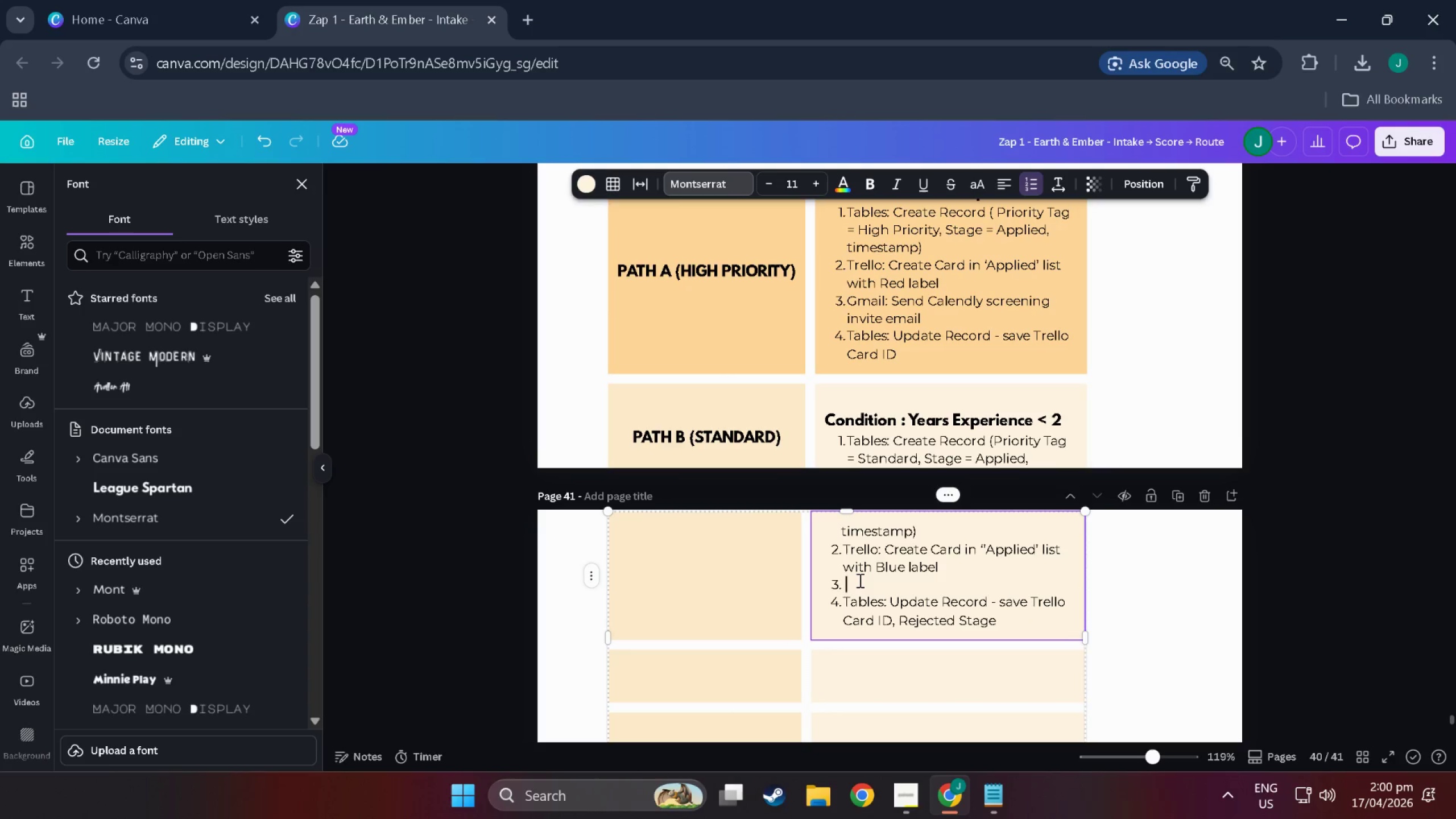 
type(Gnm)
key(Backspace)
key(Backspace)
type(mail: Send brand -)
key(Backspace)
key(Backspace)
type(- a)
key(Backspace)
key(Backspace)
type( )
key(Backspace)
key(Backspace)
type( -)
key(Backspace)
type(-0)
key(Backspace)
type( aligned )
 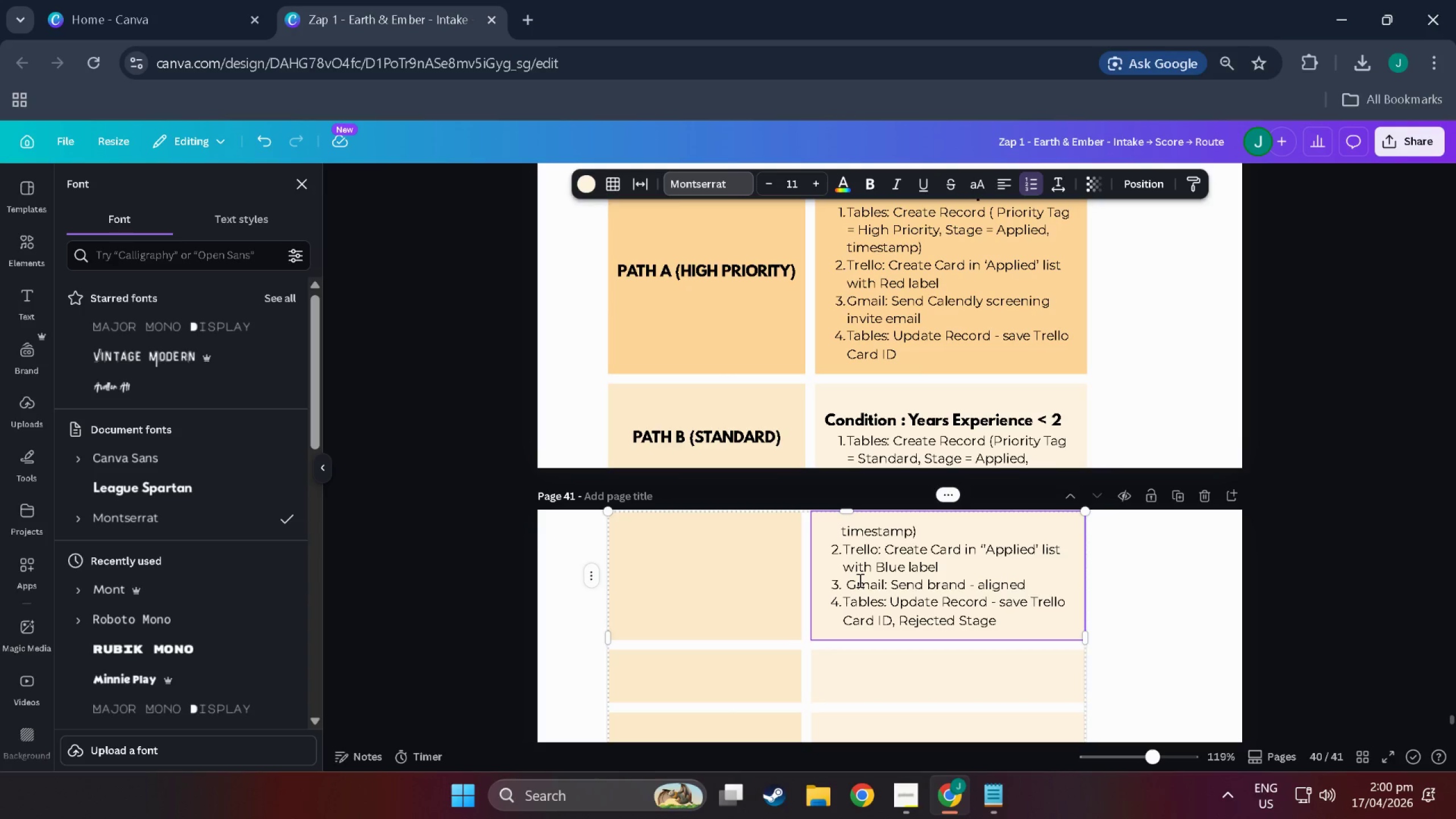 
type(rejection email)
 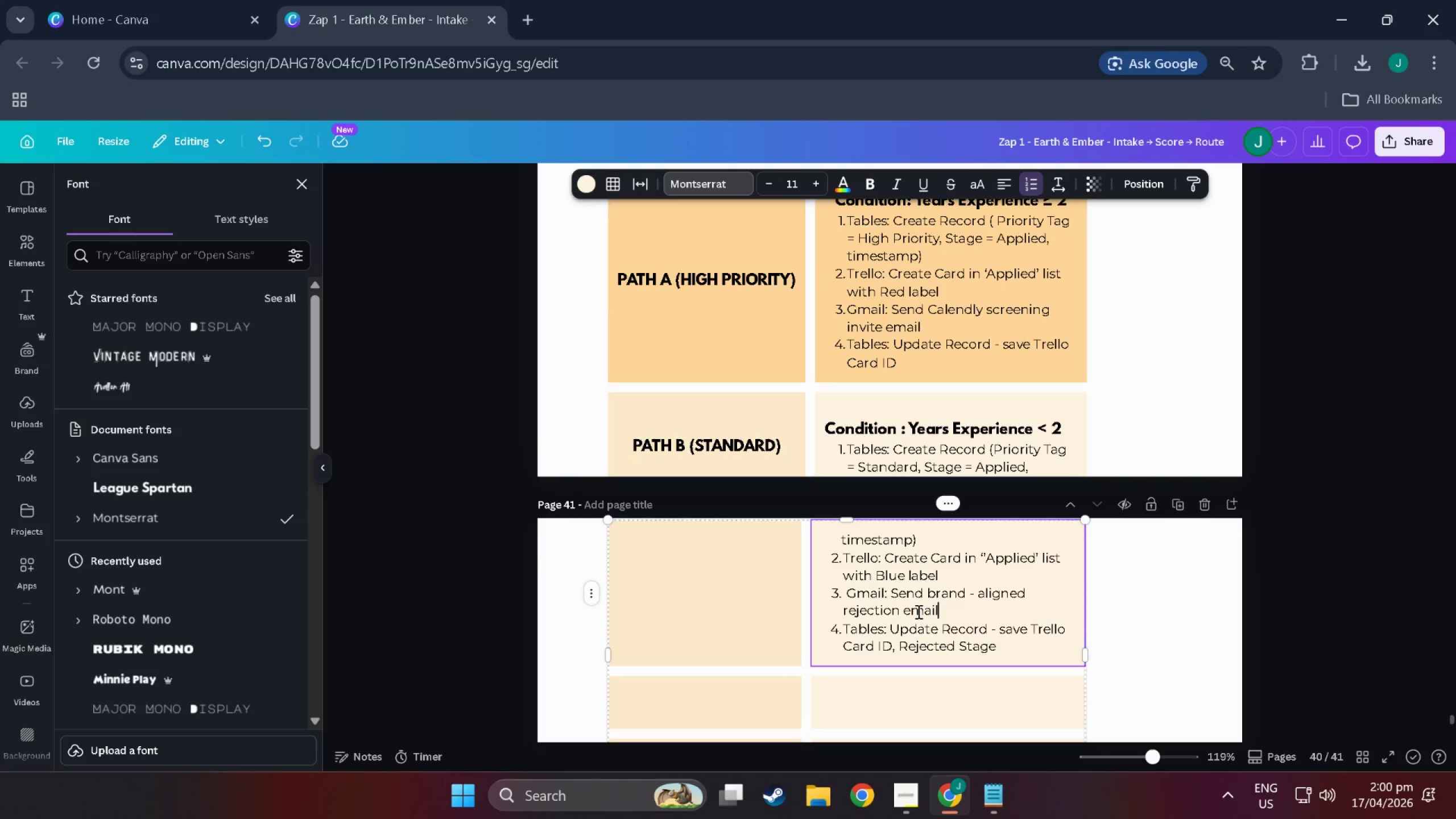 
left_click([928, 595])
 